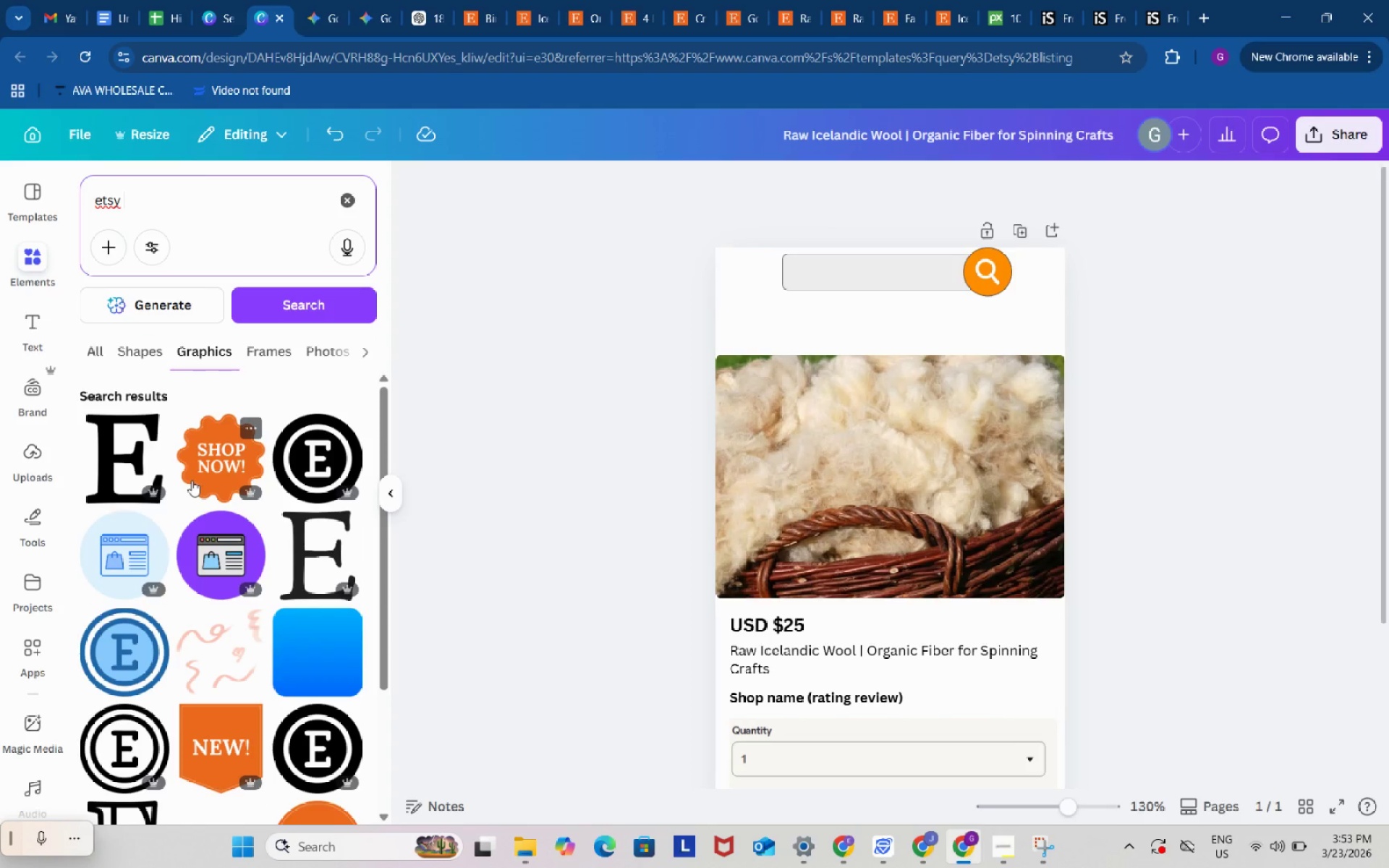 
scroll: coordinate [222, 572], scroll_direction: down, amount: 2.0
 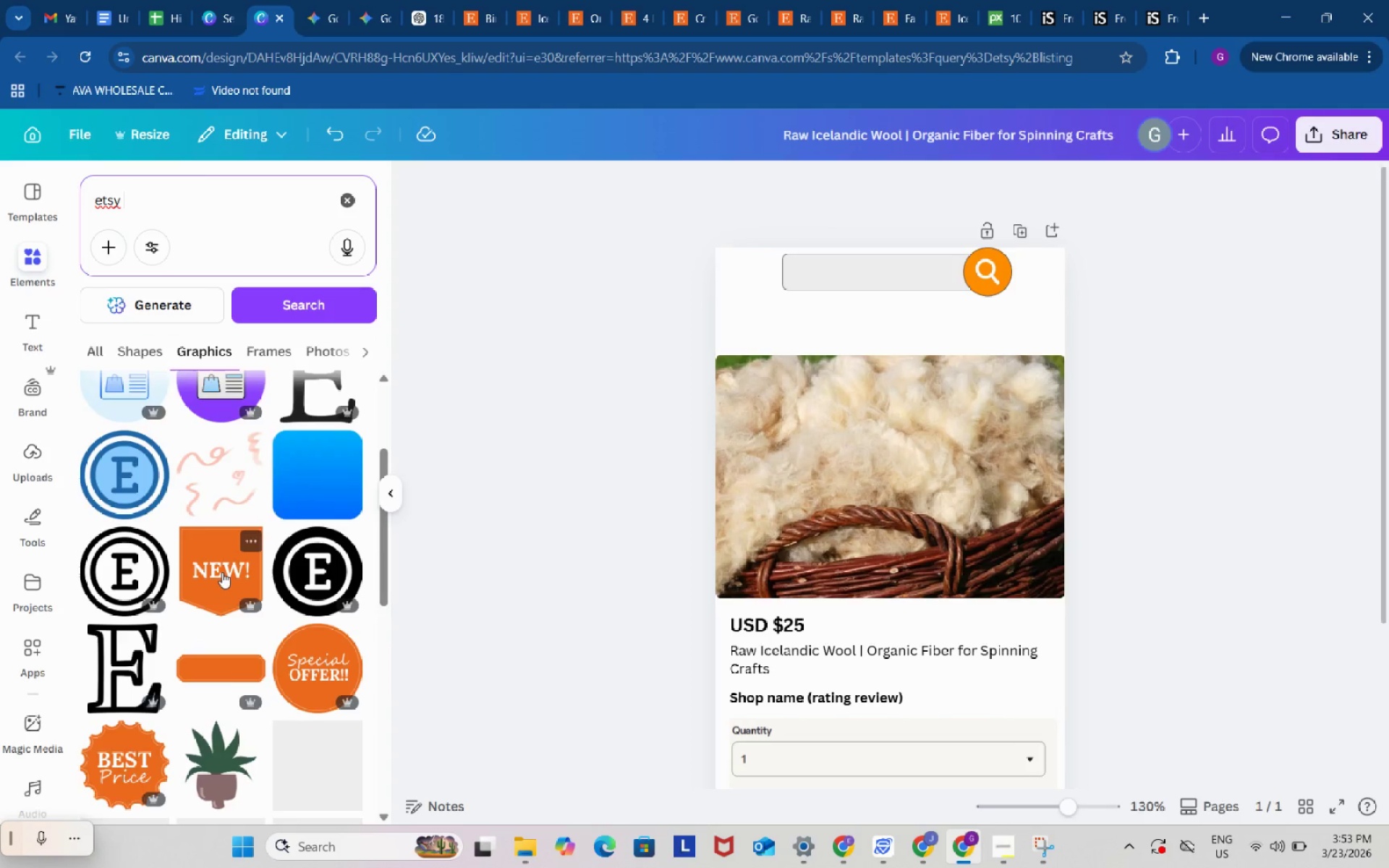 
scroll: coordinate [155, 489], scroll_direction: up, amount: 4.0
 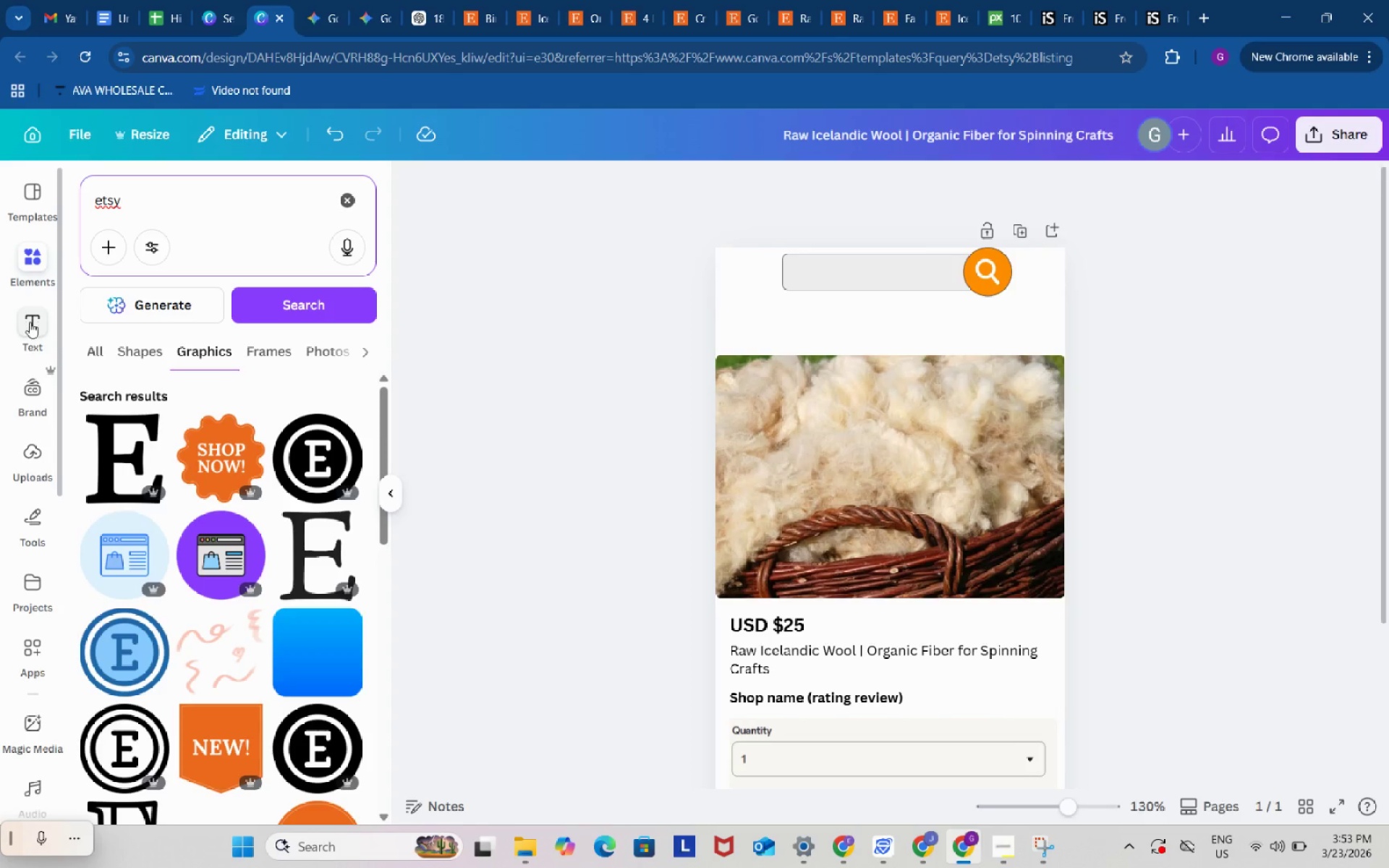 
left_click([28, 322])
 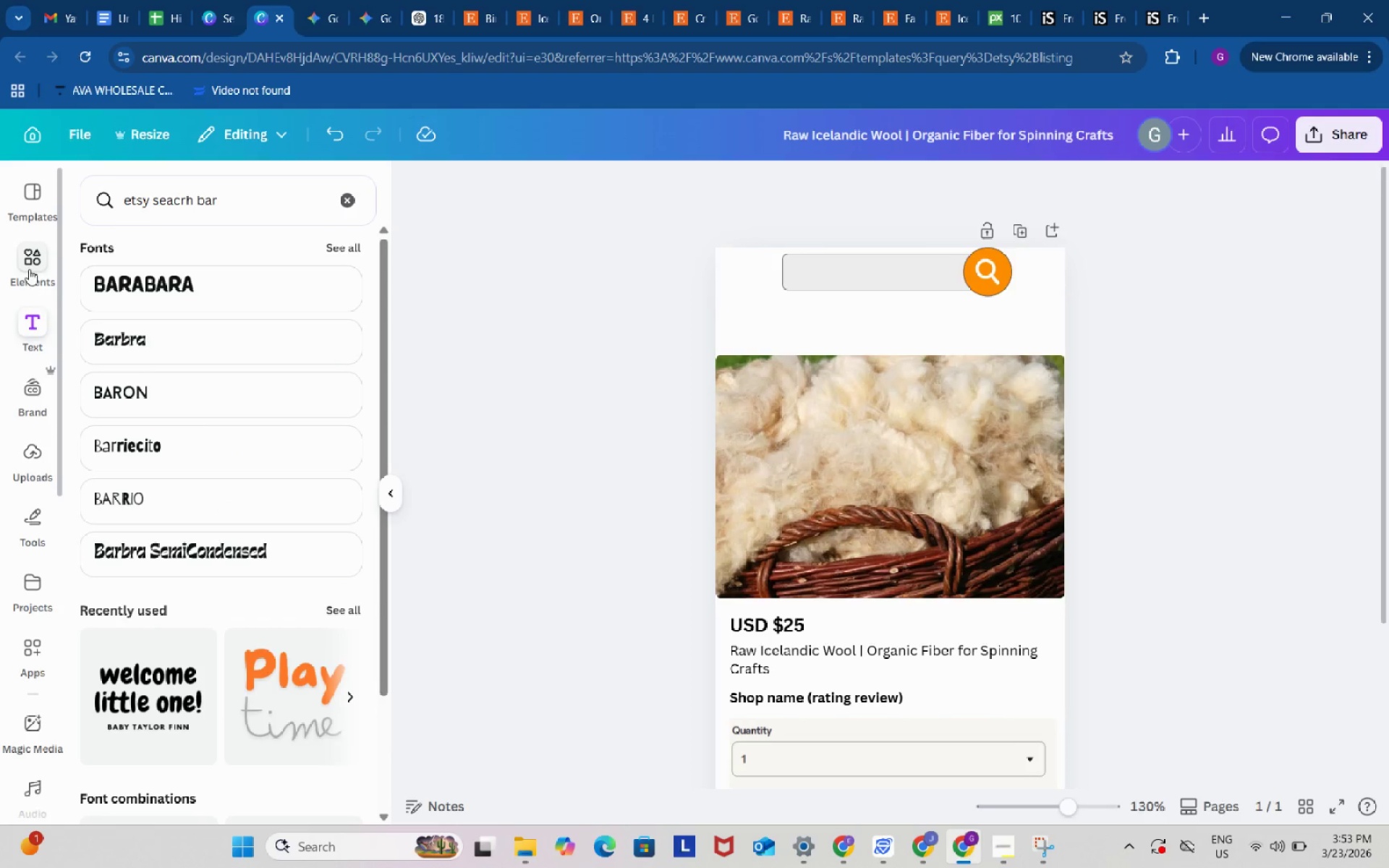 
left_click([29, 269])
 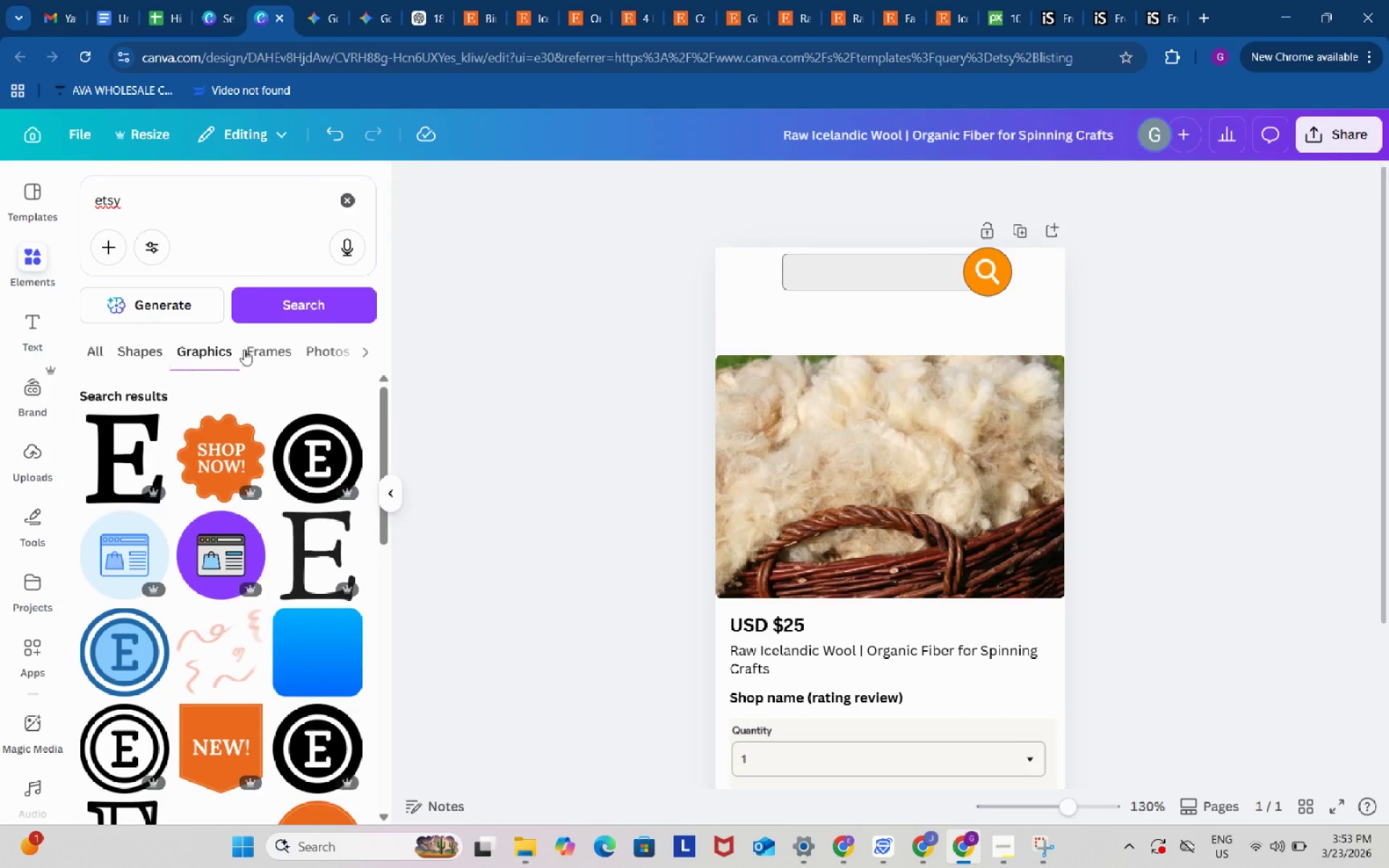 
left_click([317, 352])
 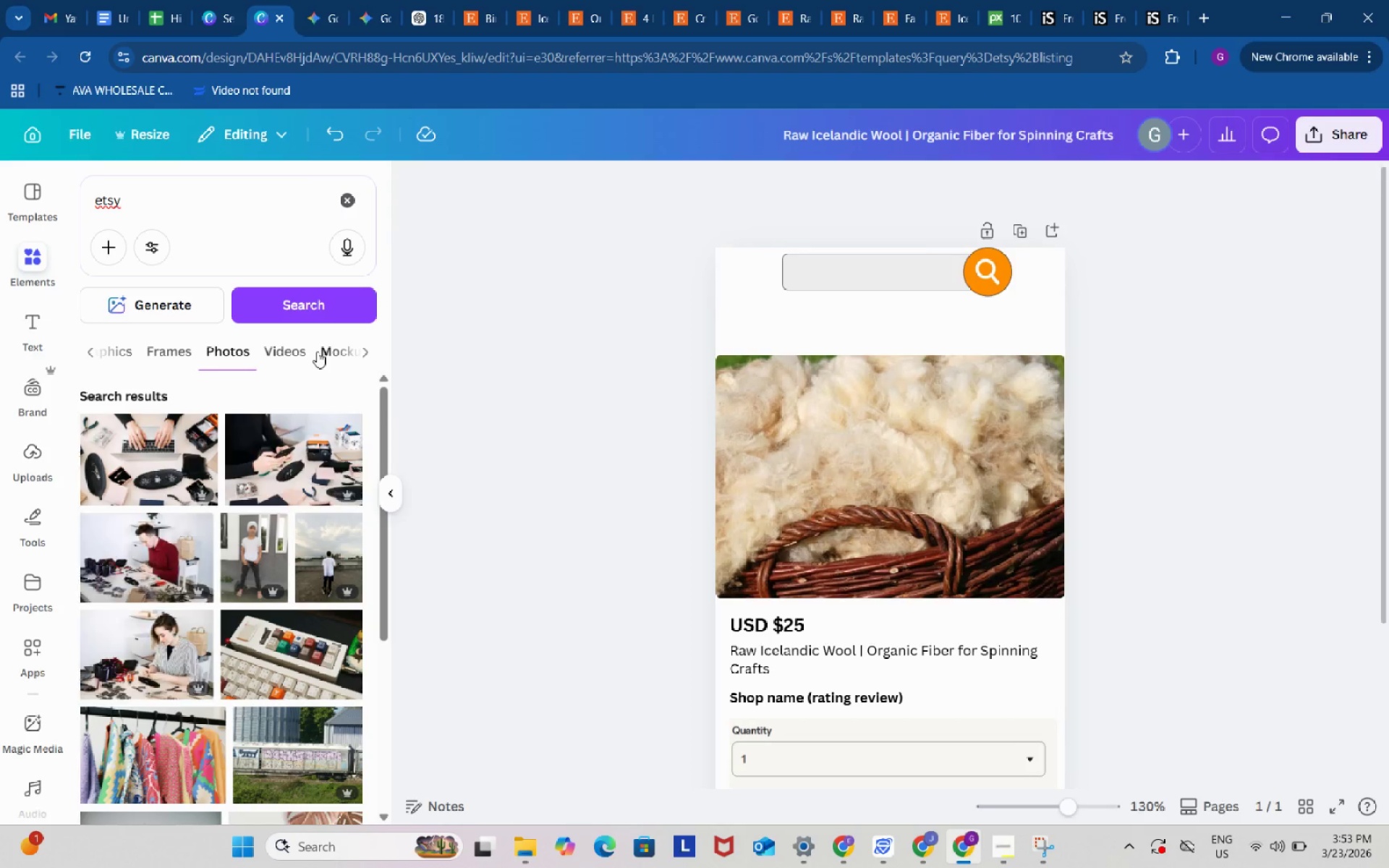 
scroll: coordinate [283, 545], scroll_direction: none, amount: 0.0
 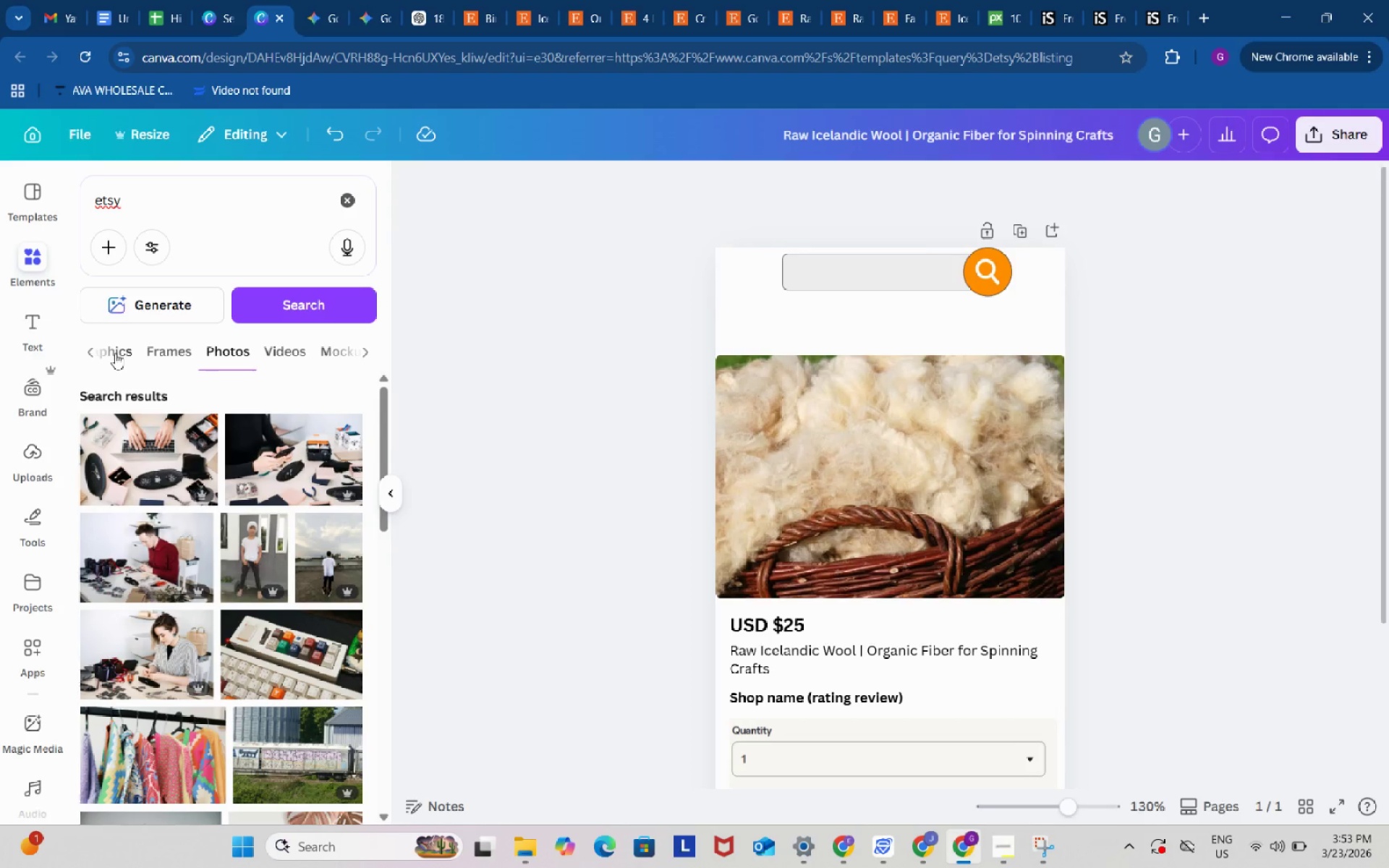 
left_click([115, 353])
 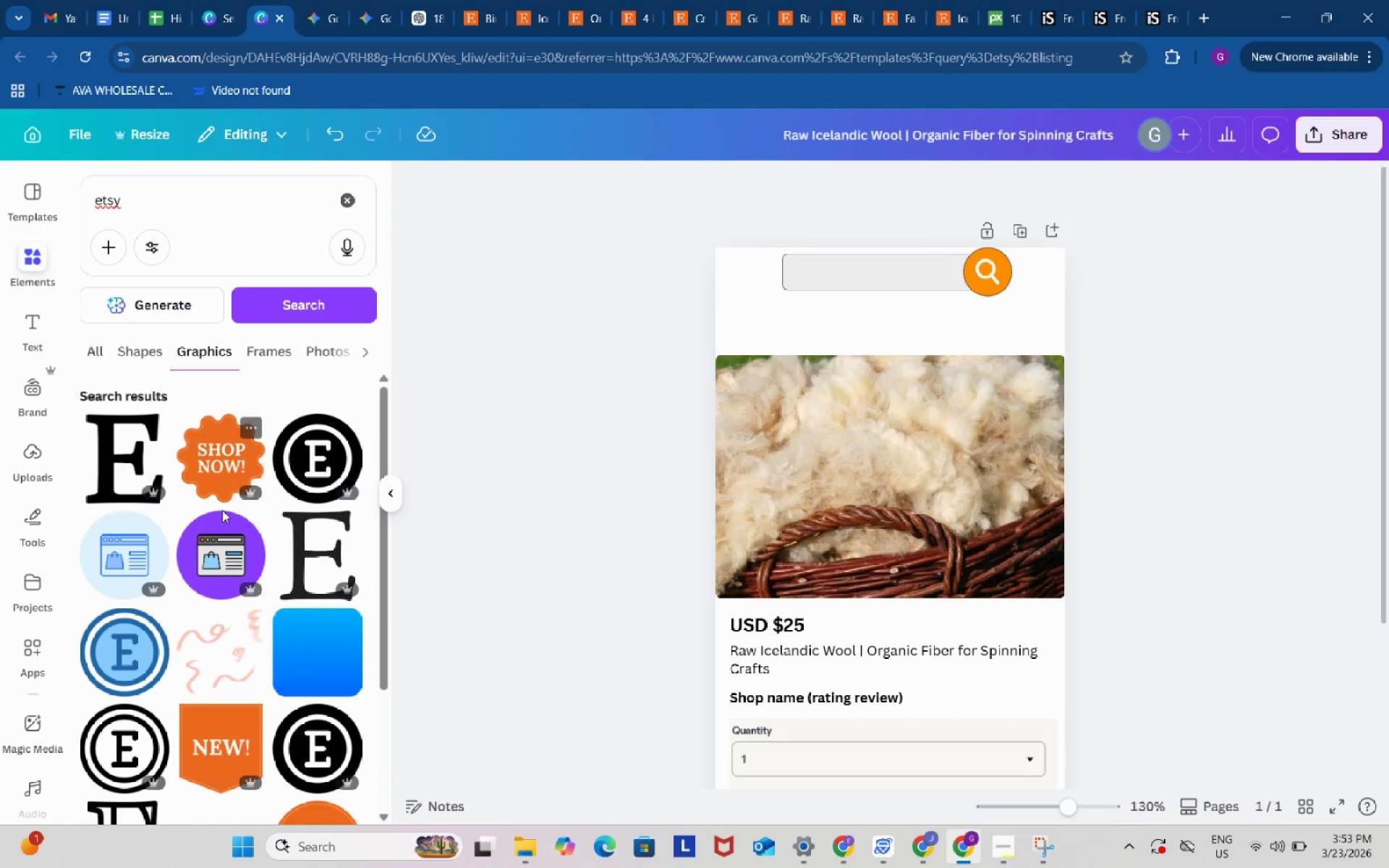 
scroll: coordinate [224, 526], scroll_direction: down, amount: 1.0
 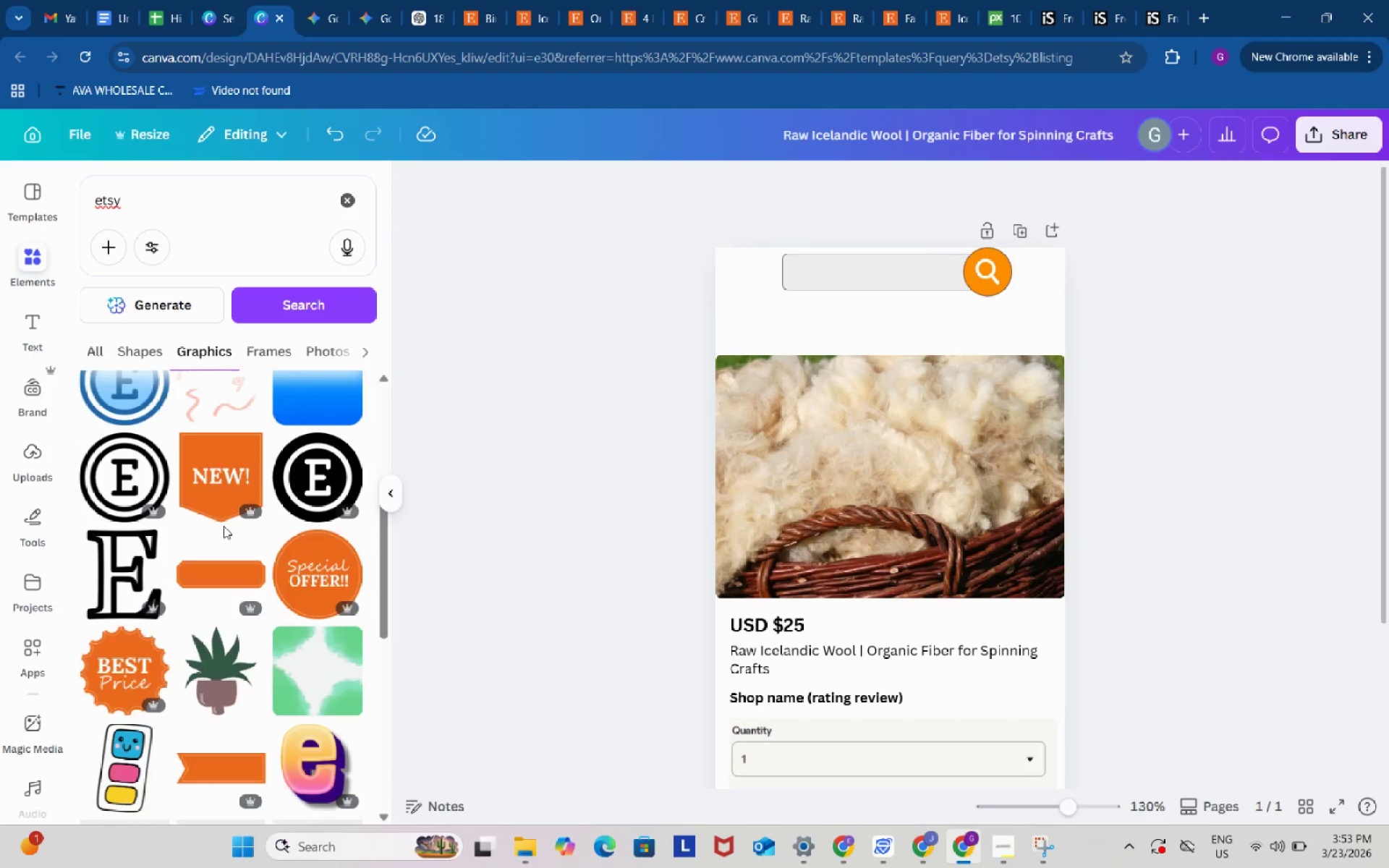 
scroll: coordinate [224, 526], scroll_direction: up, amount: 3.0
 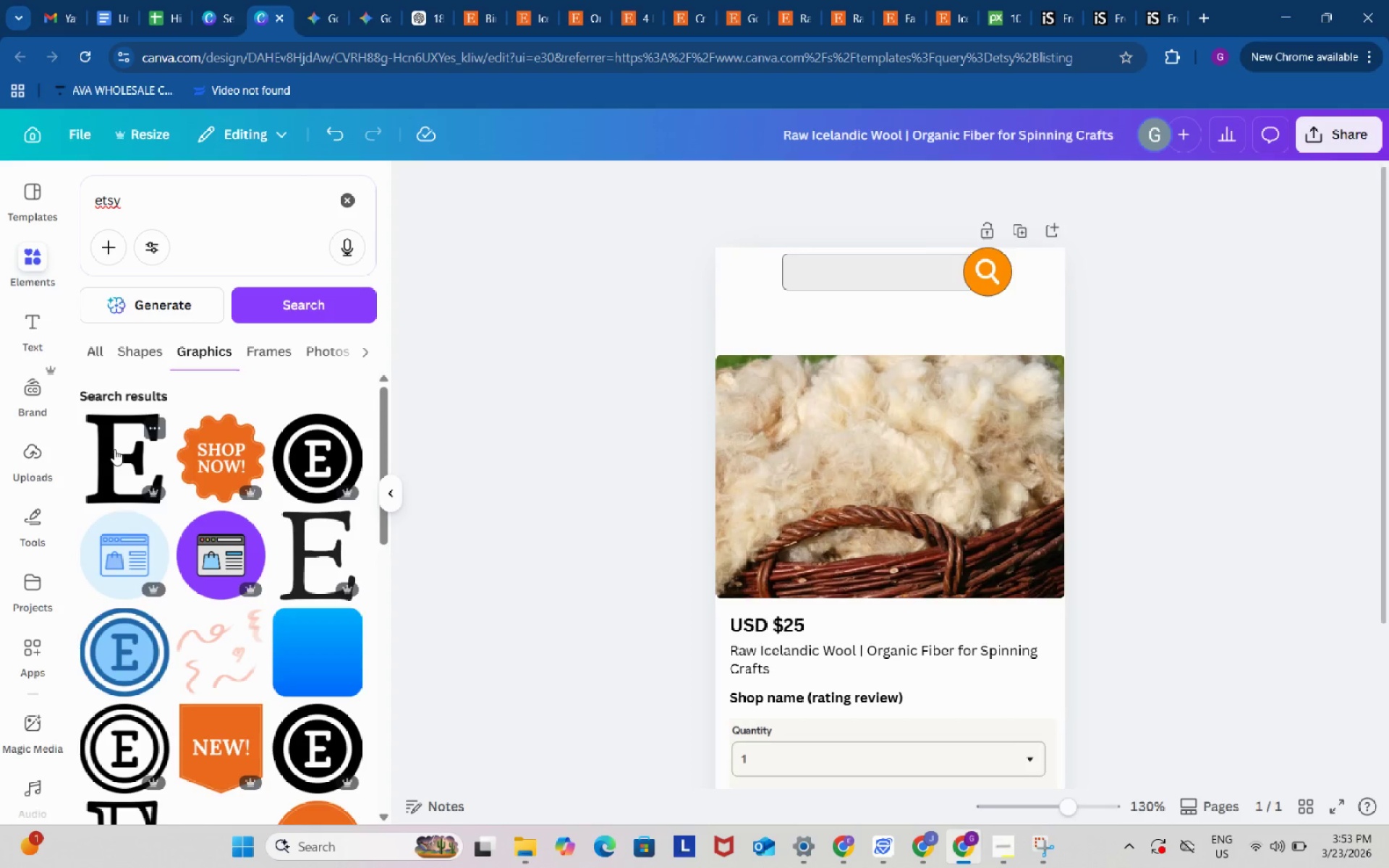 
left_click([114, 449])
 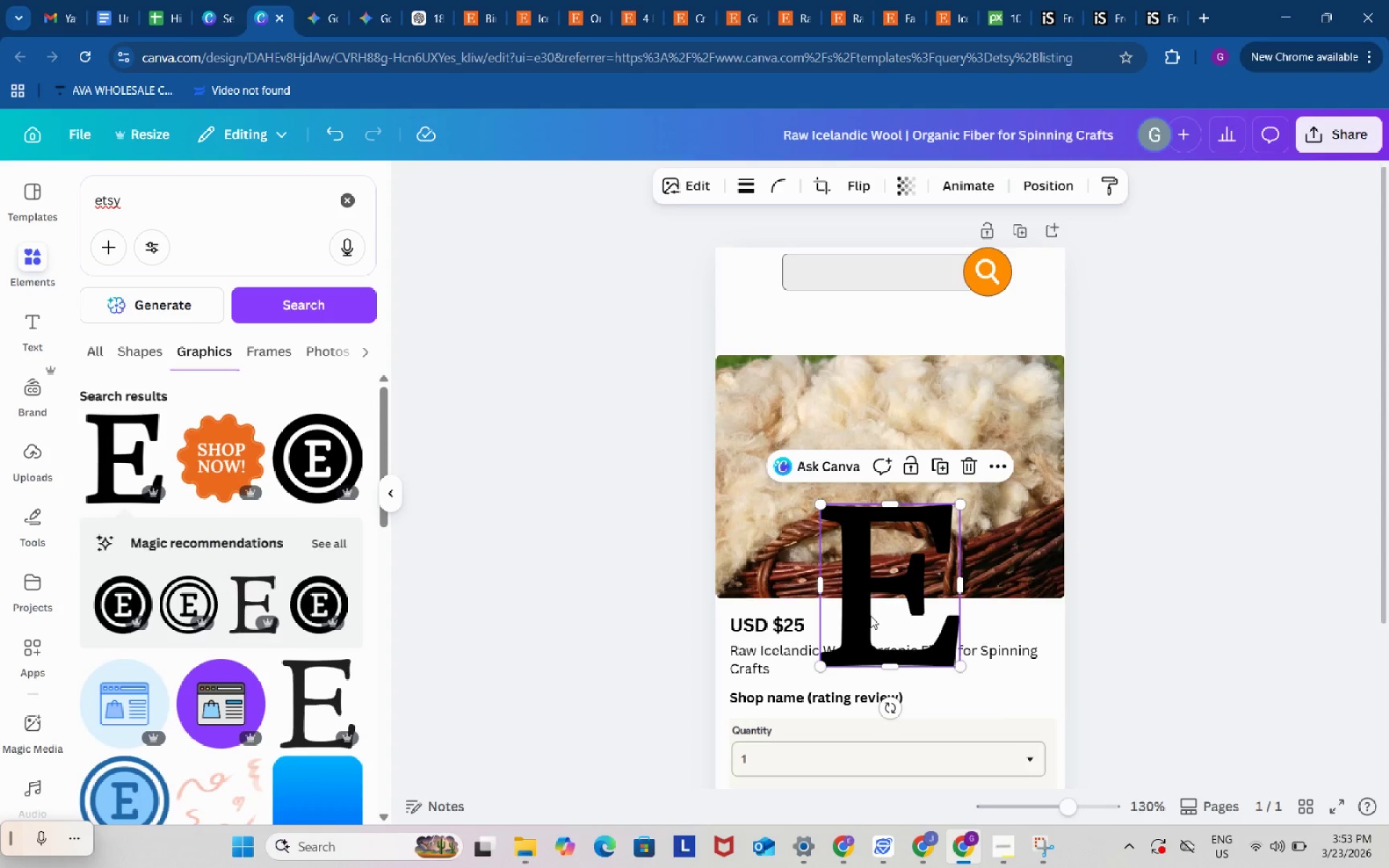 
left_click_drag(start_coordinate=[871, 616], to_coordinate=[765, 386])
 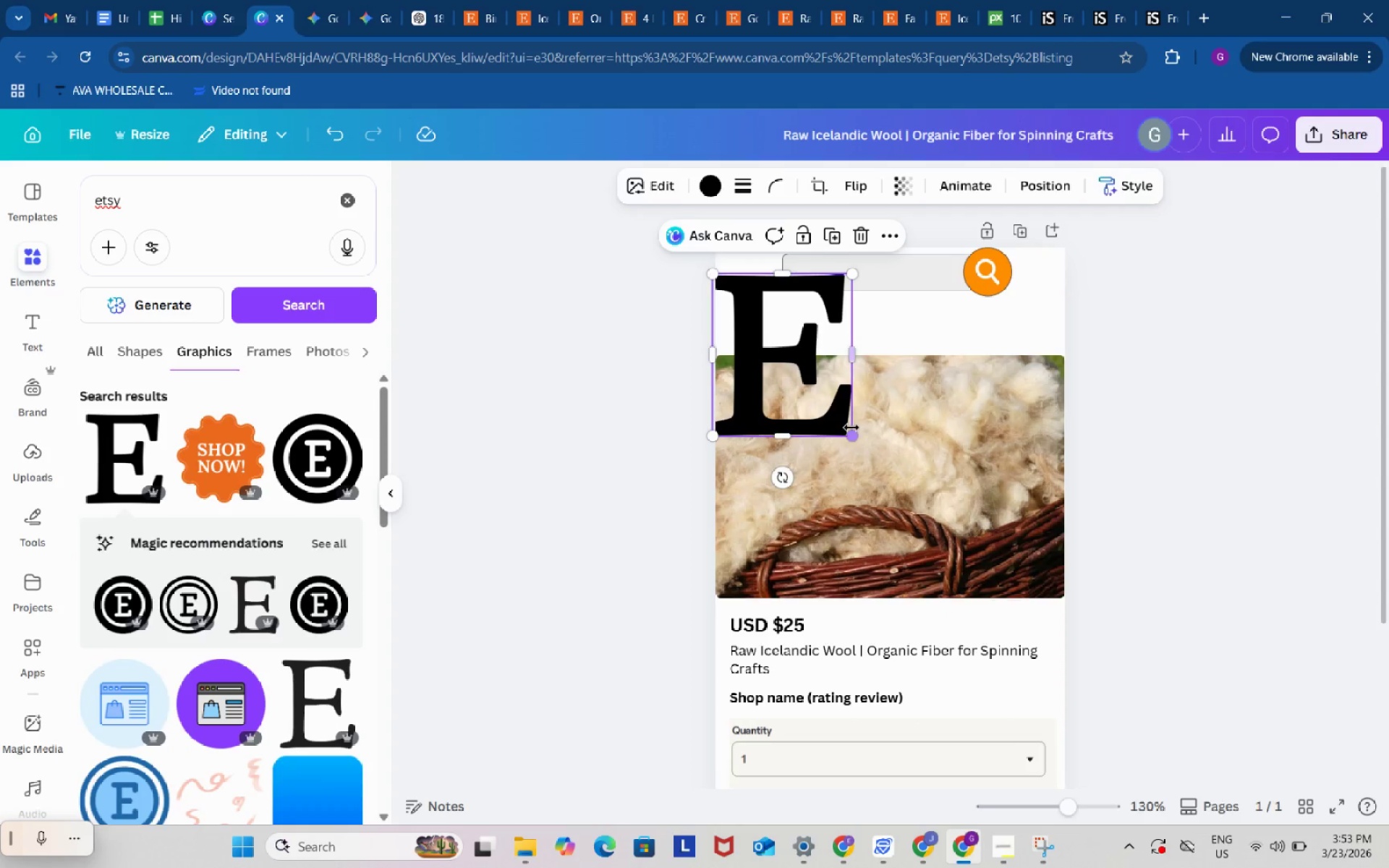 
left_click([851, 427])
 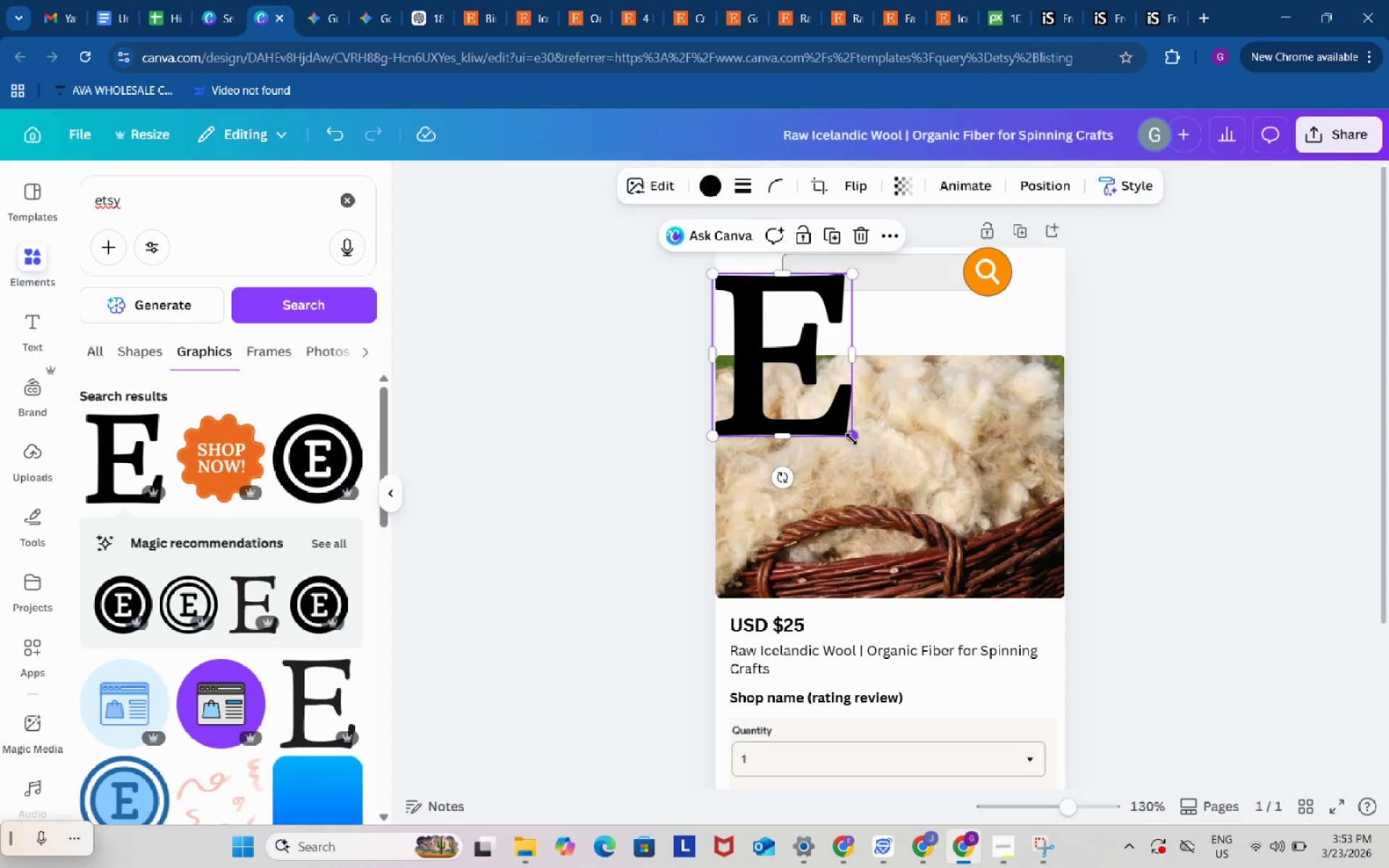 
left_click_drag(start_coordinate=[851, 439], to_coordinate=[751, 315])
 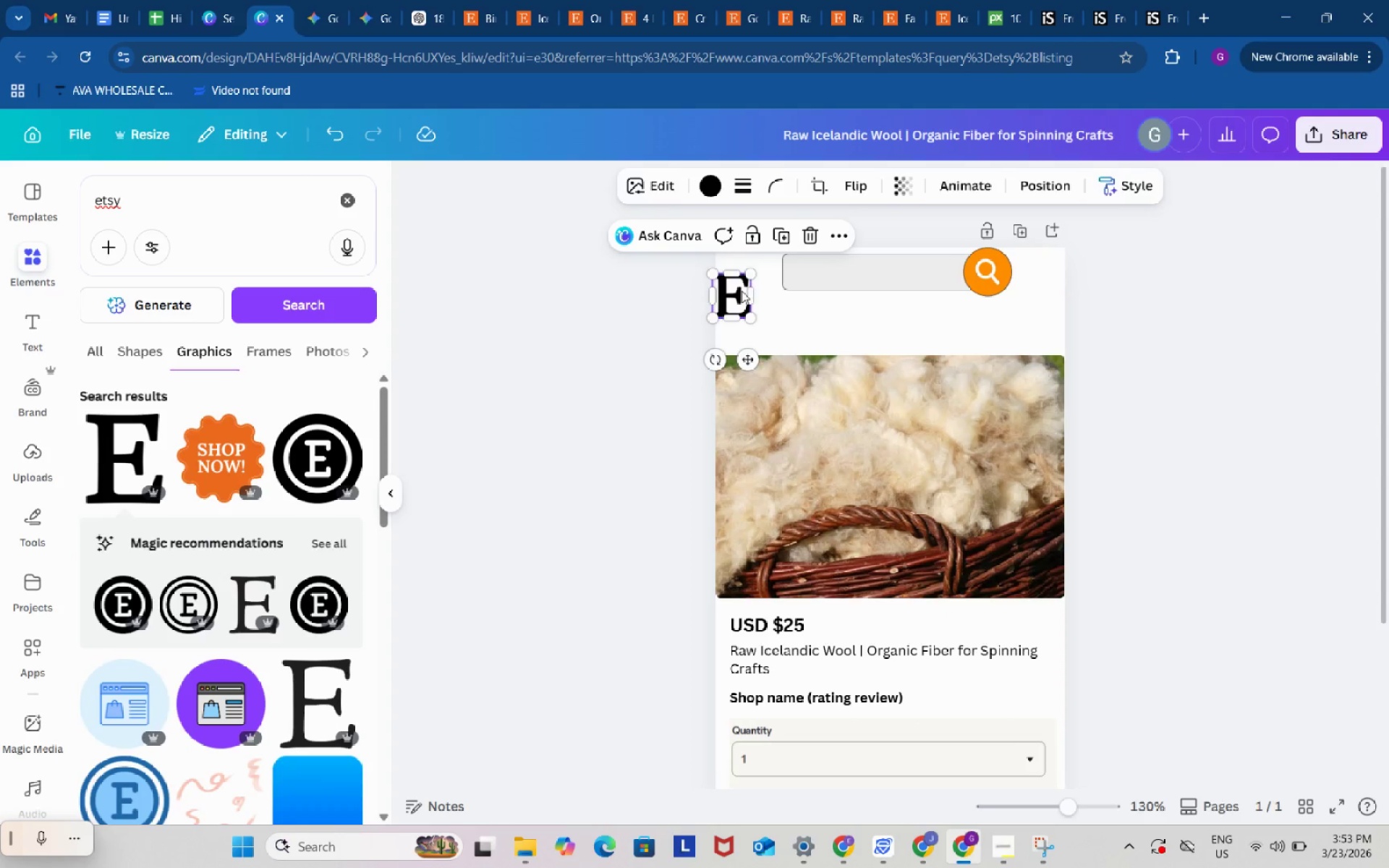 
left_click([742, 291])
 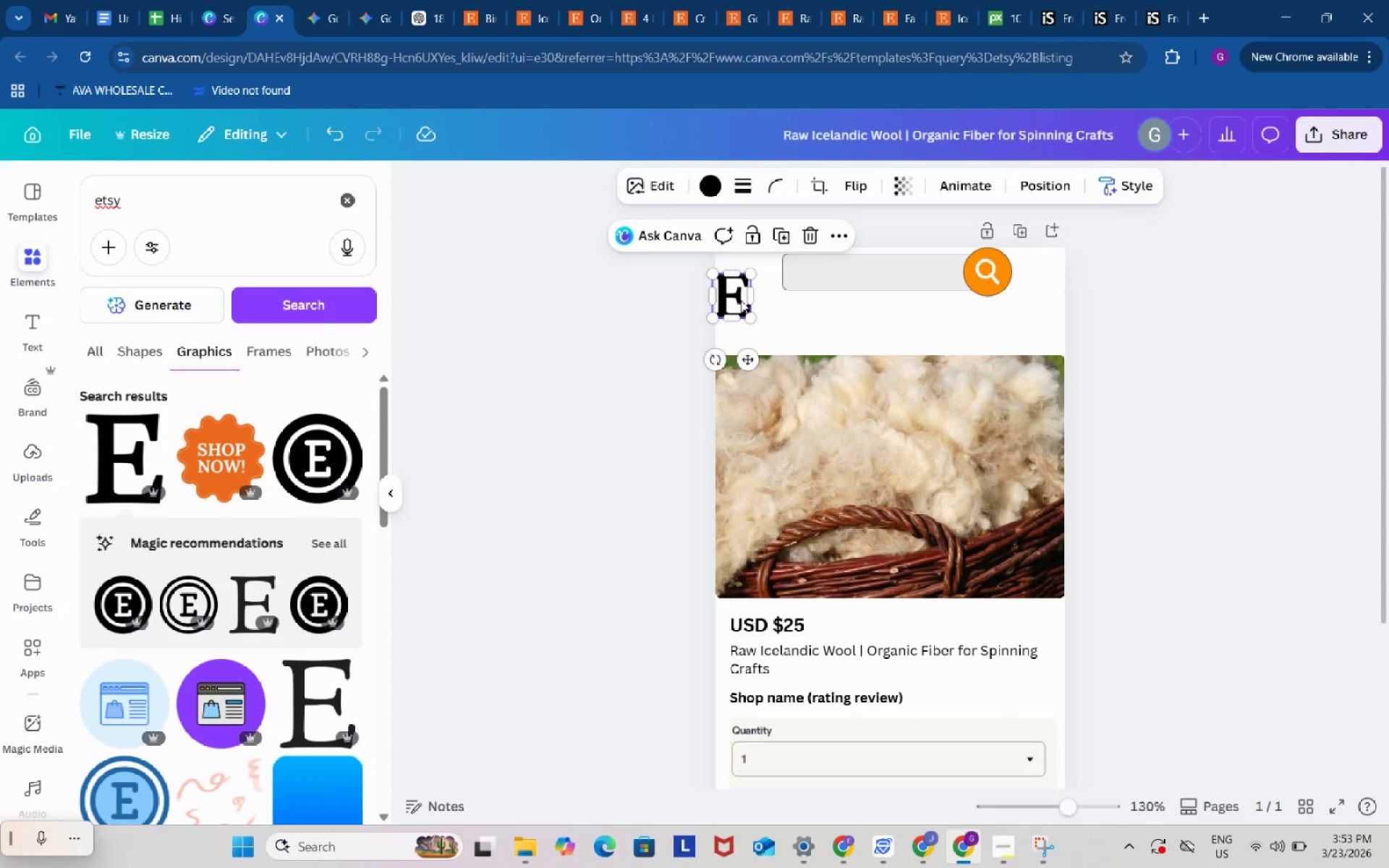 
double_click([741, 300])
 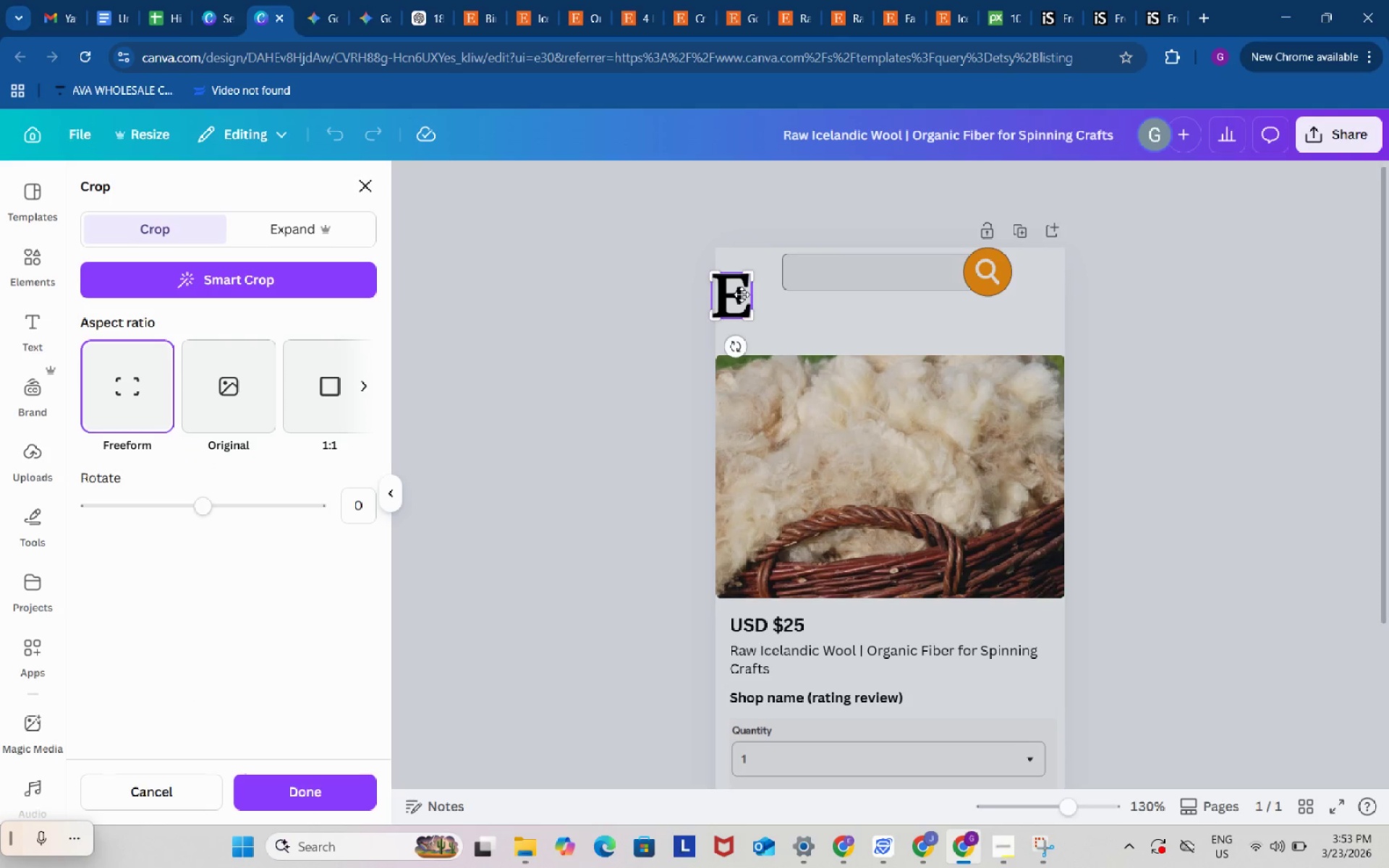 
left_click([742, 294])
 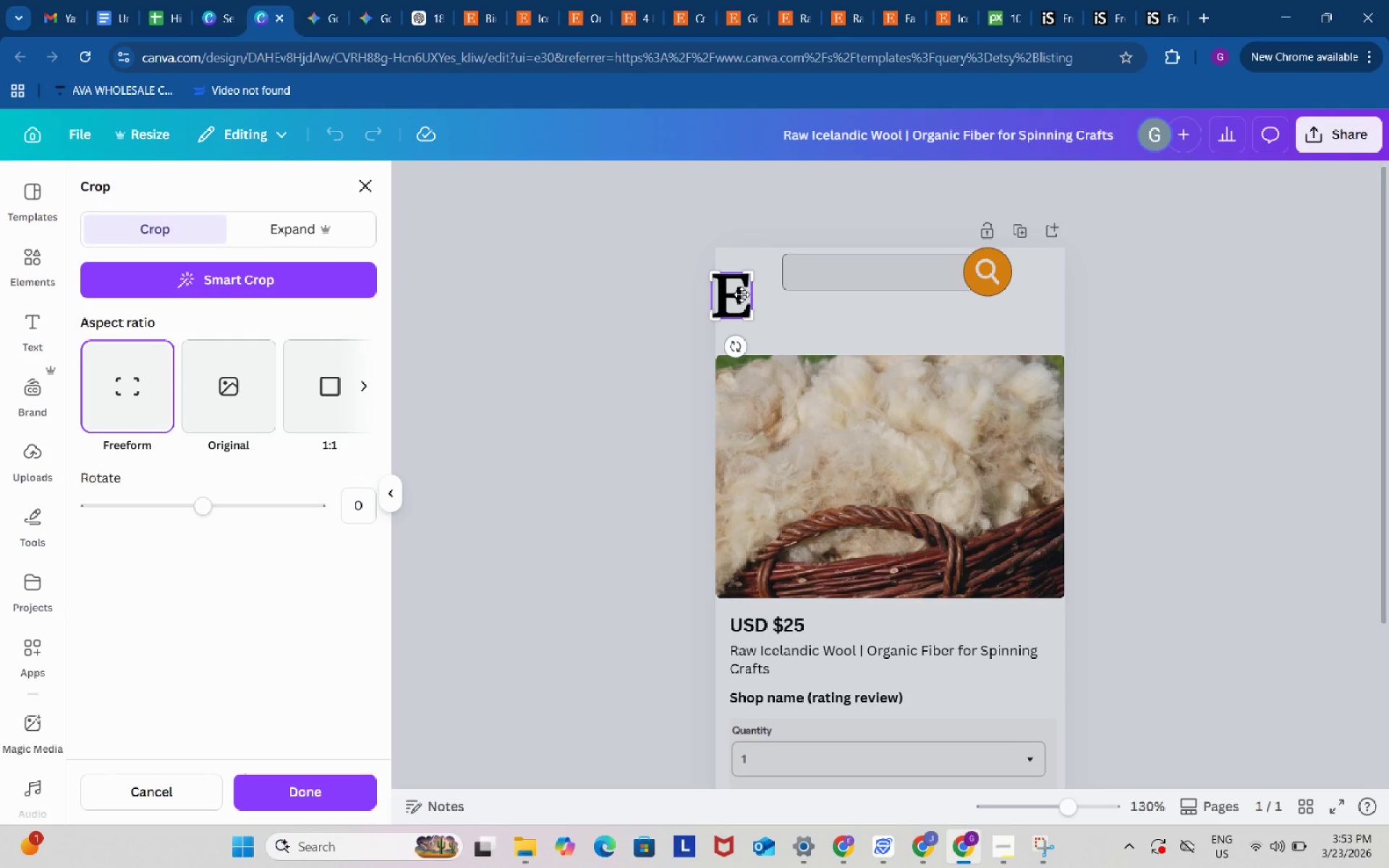 
left_click([742, 294])
 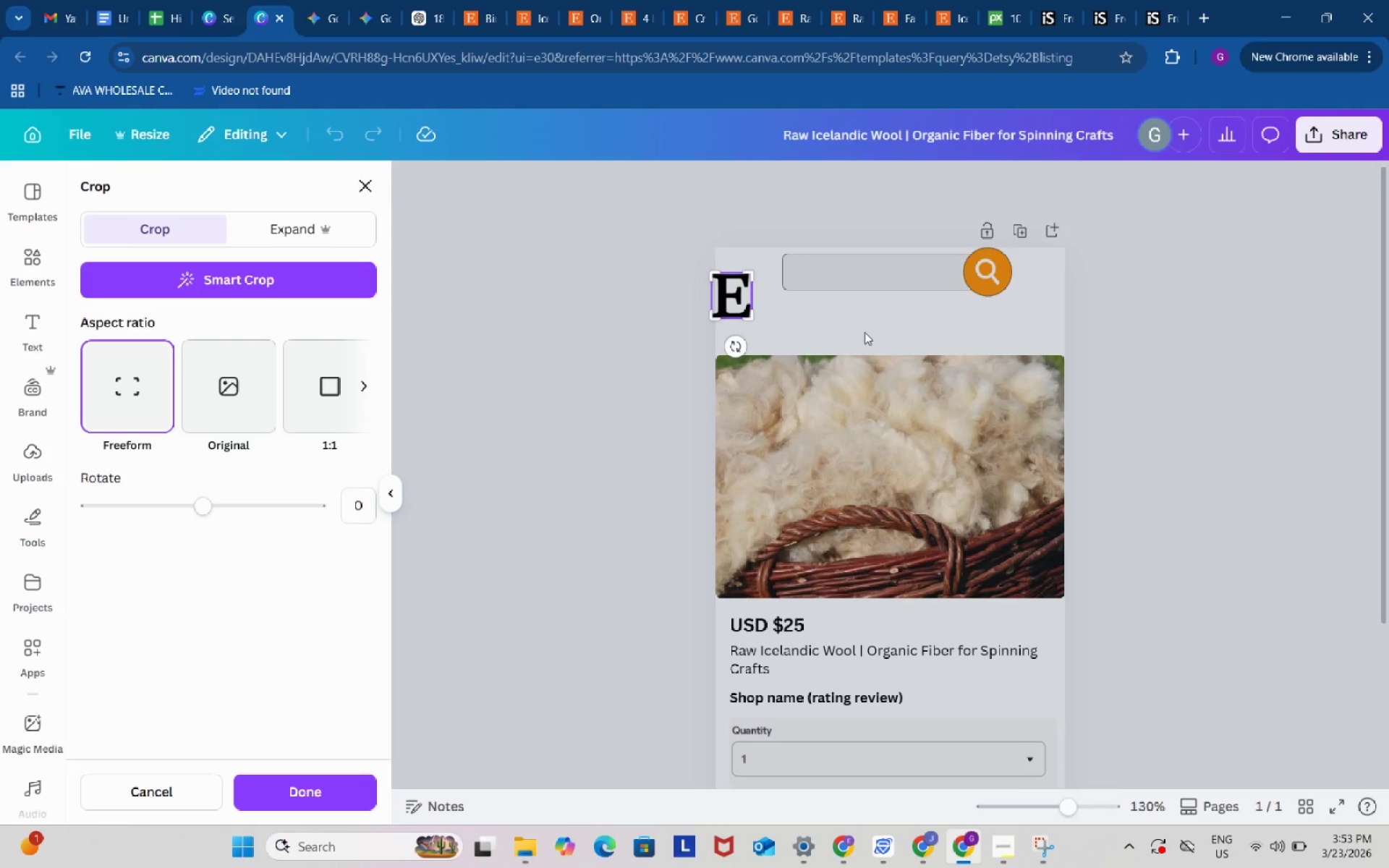 
left_click([865, 332])
 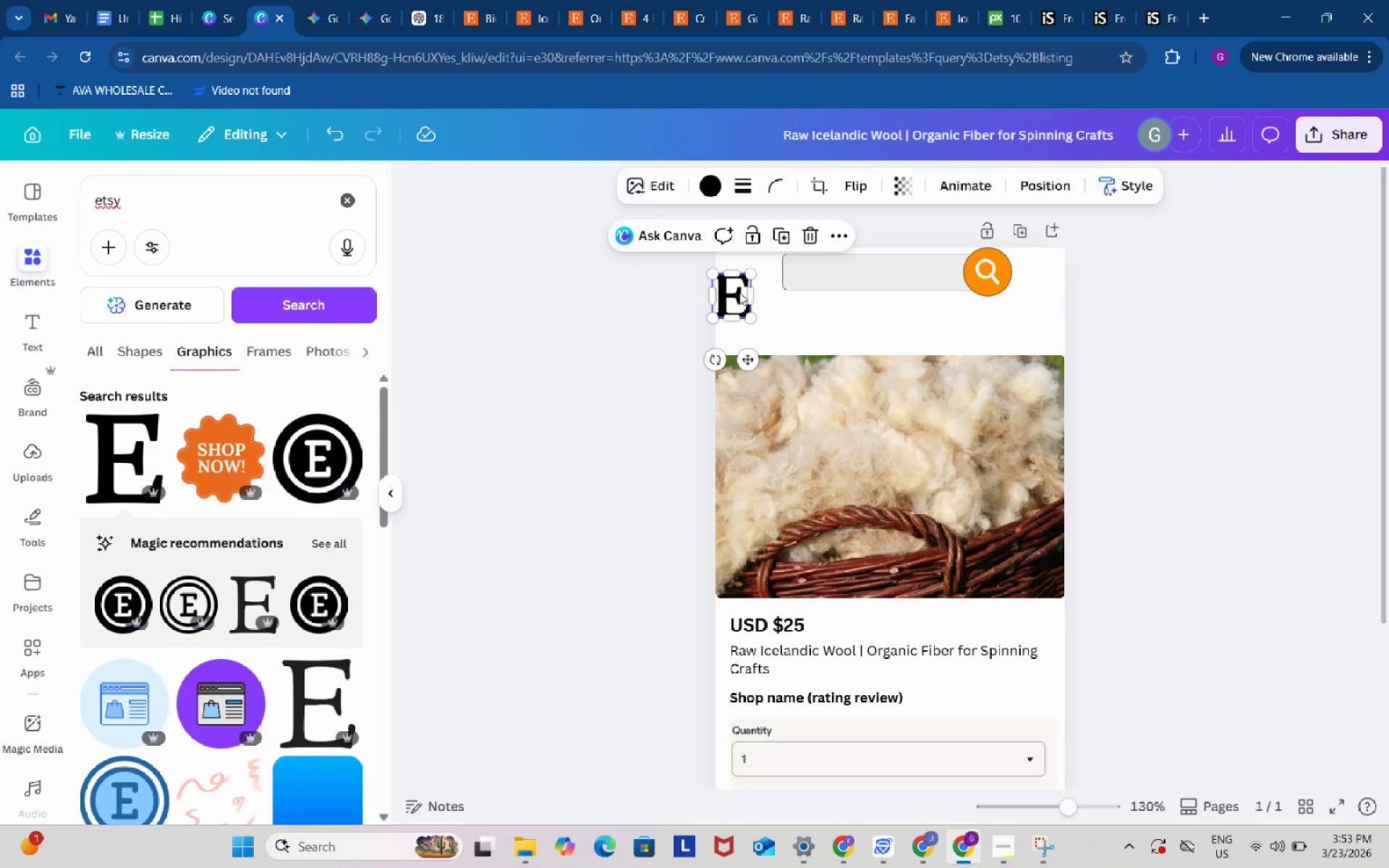 
left_click([739, 292])
 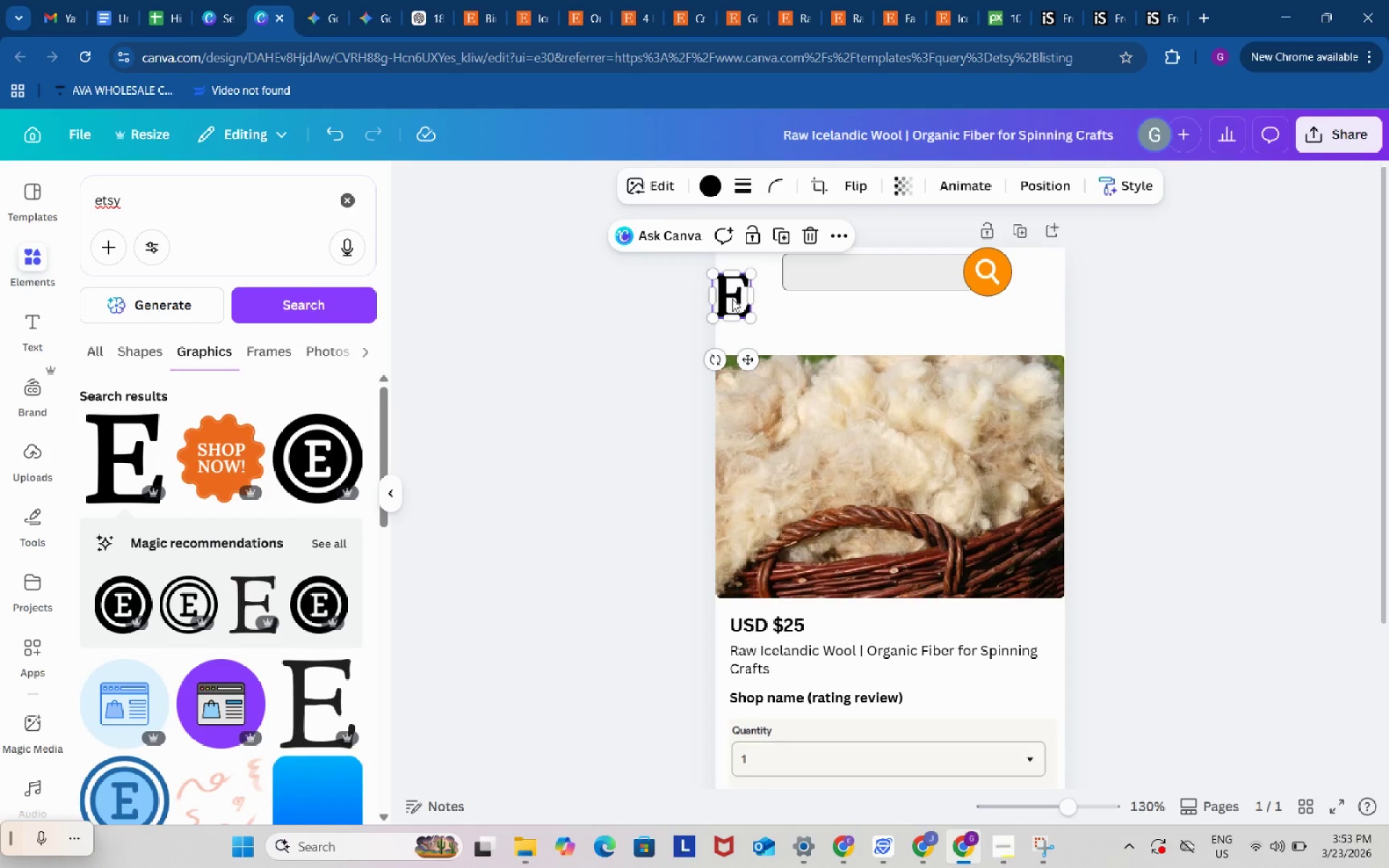 
left_click_drag(start_coordinate=[732, 299], to_coordinate=[743, 278])
 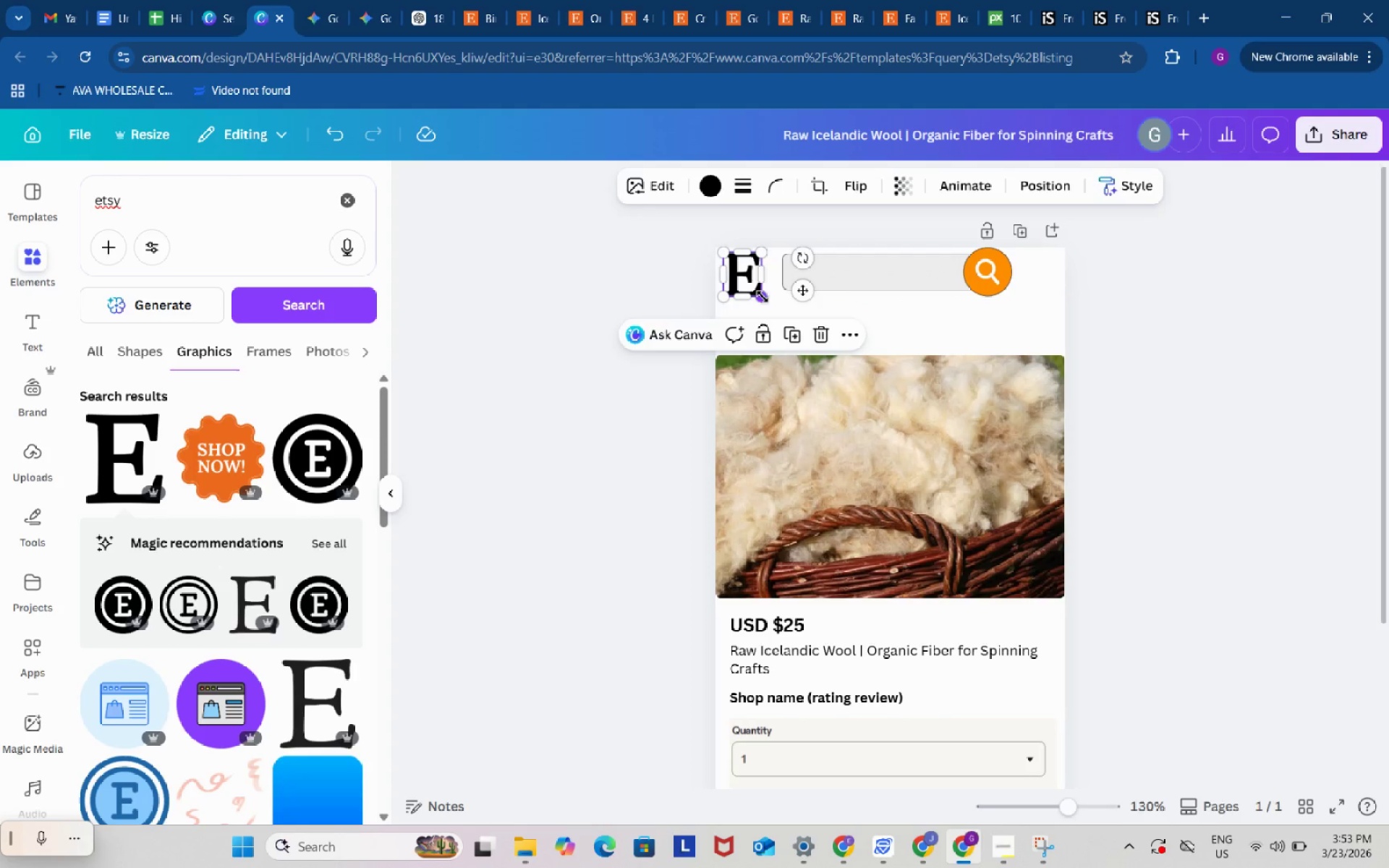 
left_click_drag(start_coordinate=[763, 297], to_coordinate=[759, 289])
 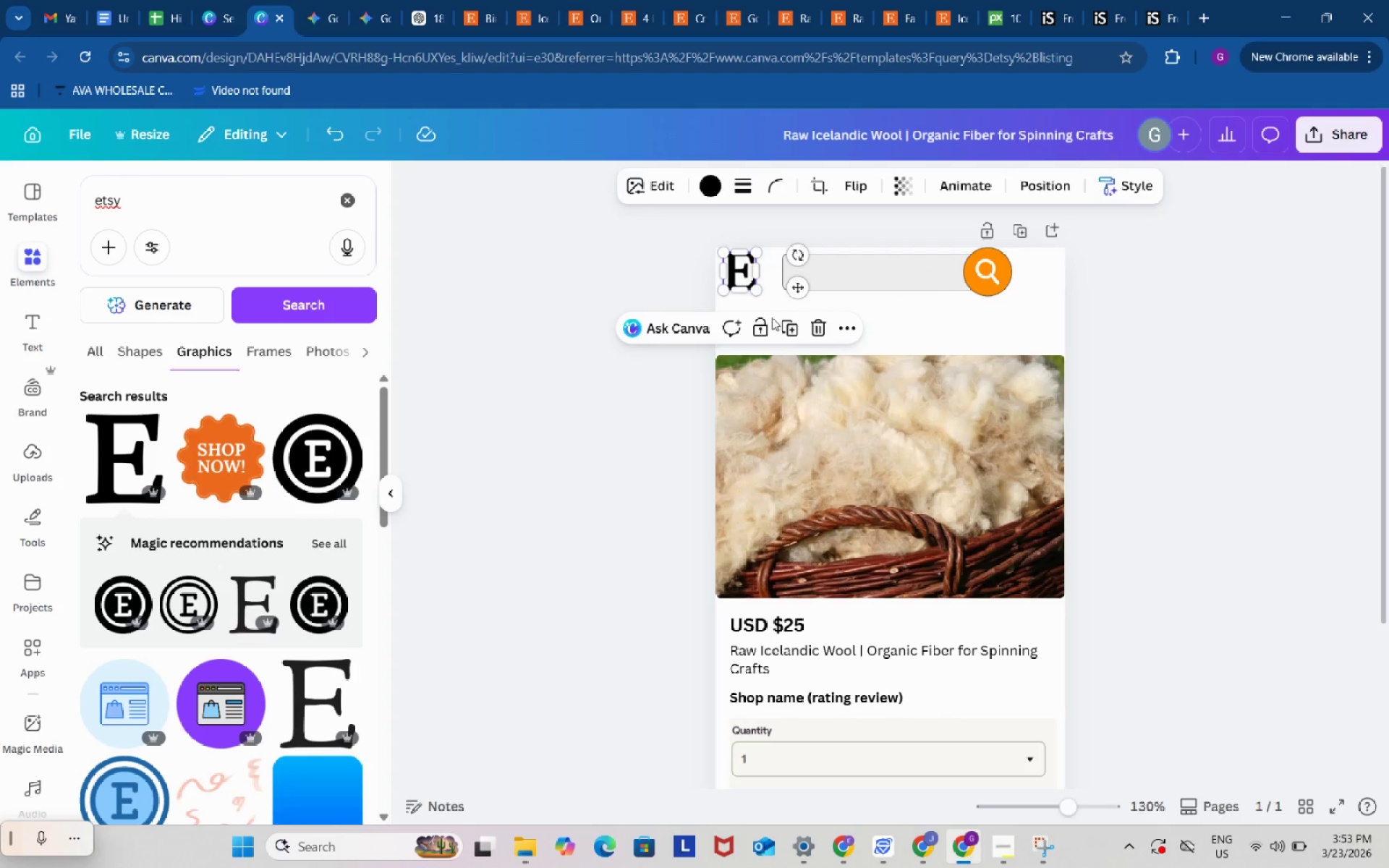 
mouse_move([790, 338])
 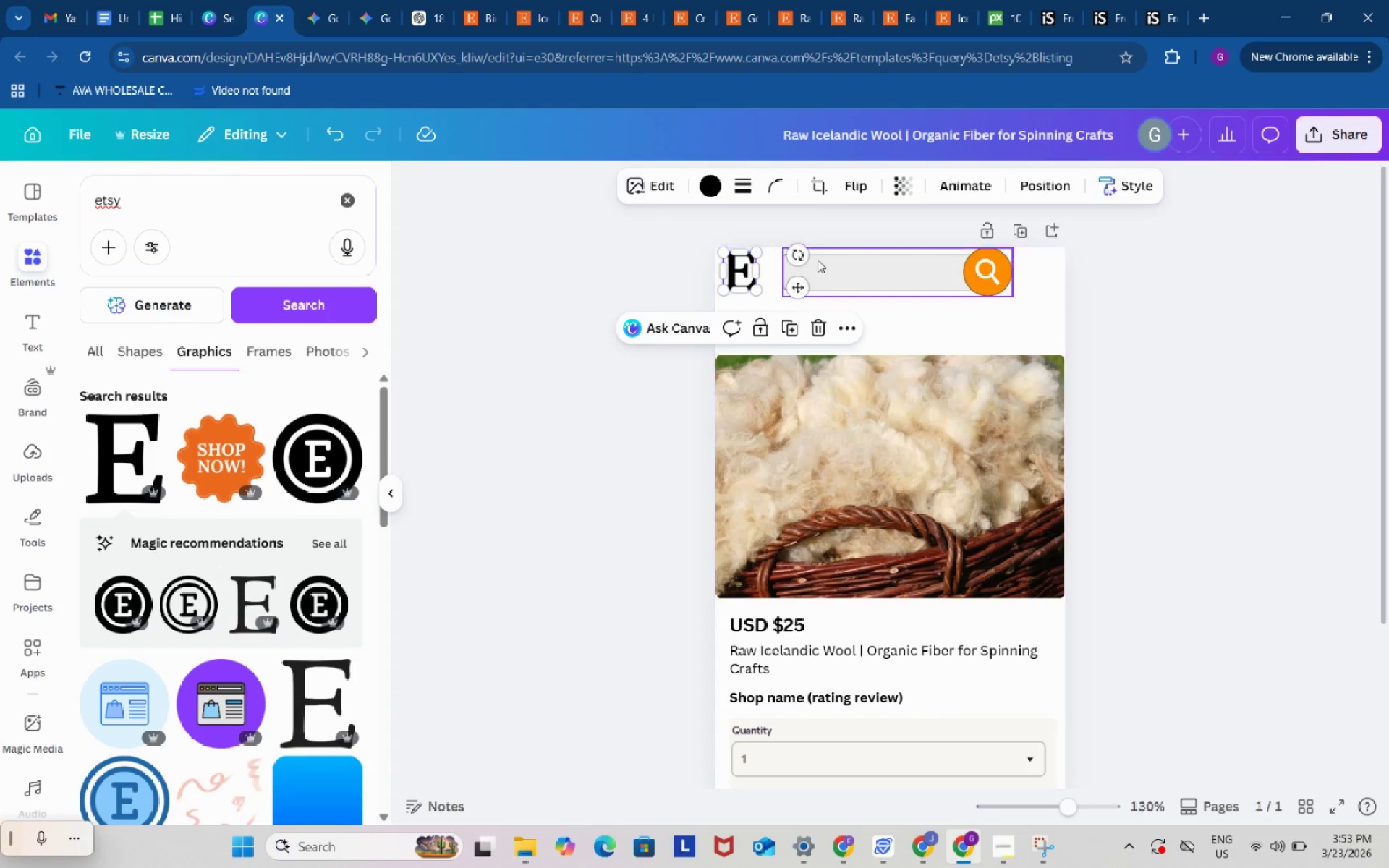 
left_click([710, 186])
 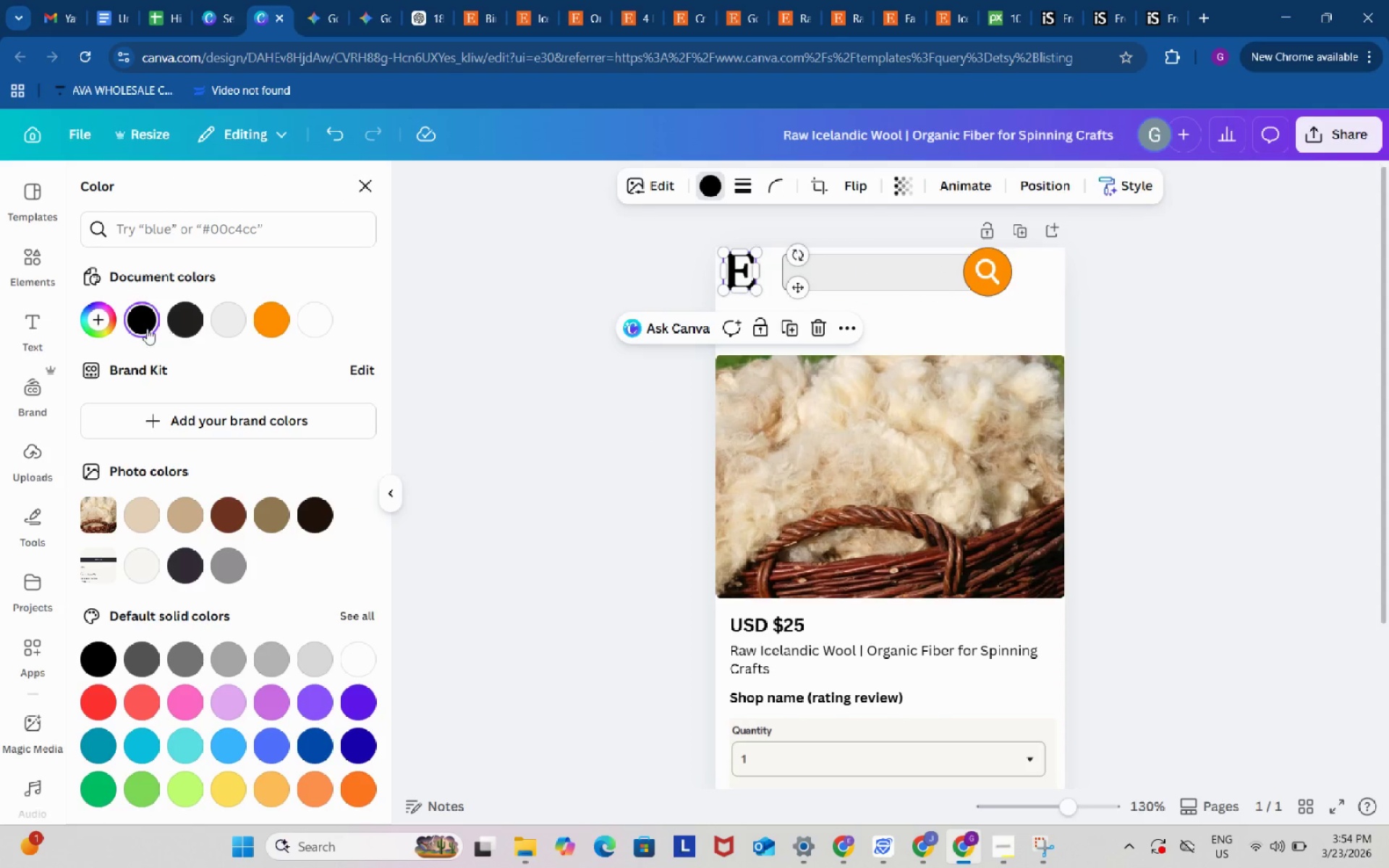 
left_click([106, 323])
 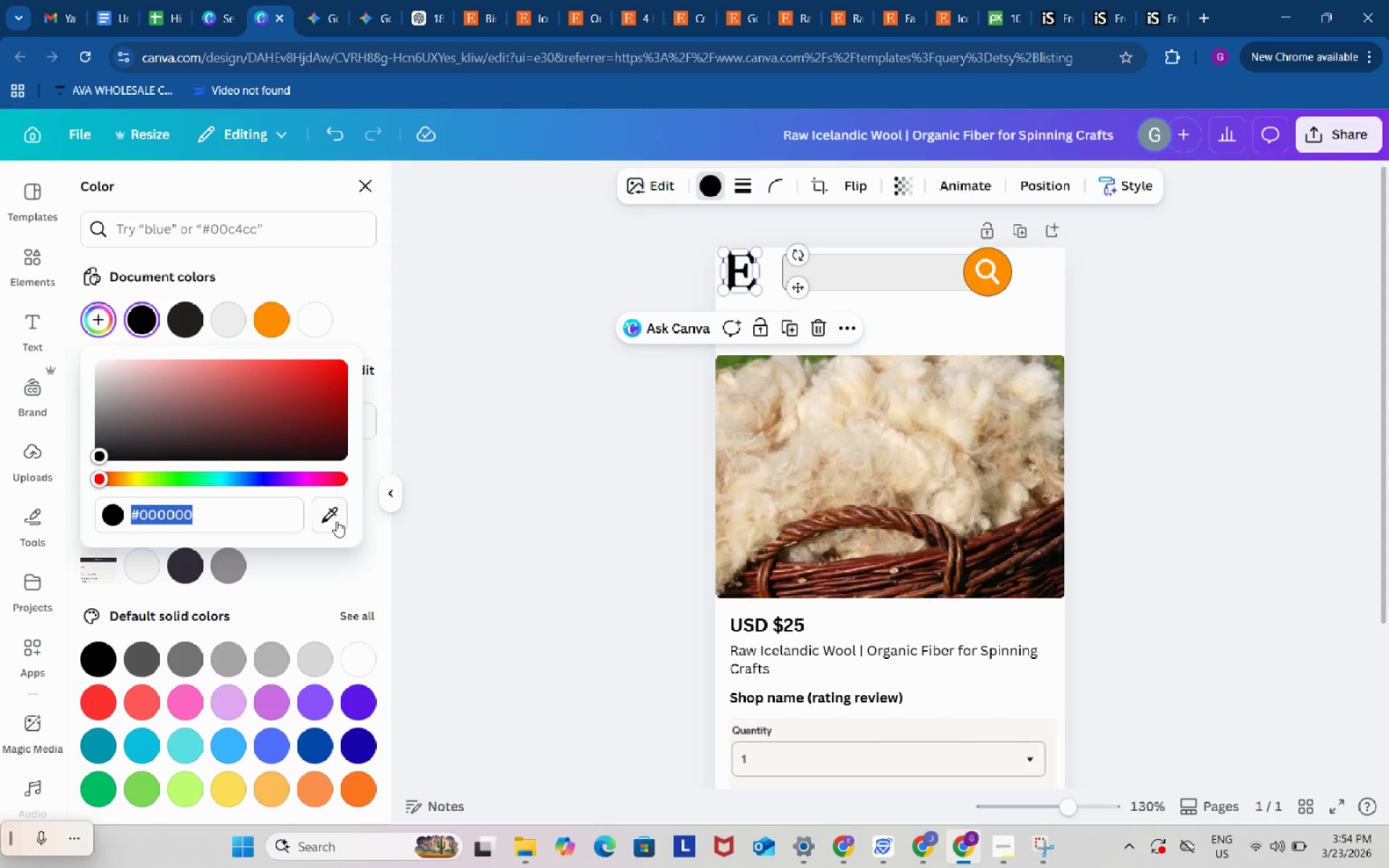 
left_click([331, 521])
 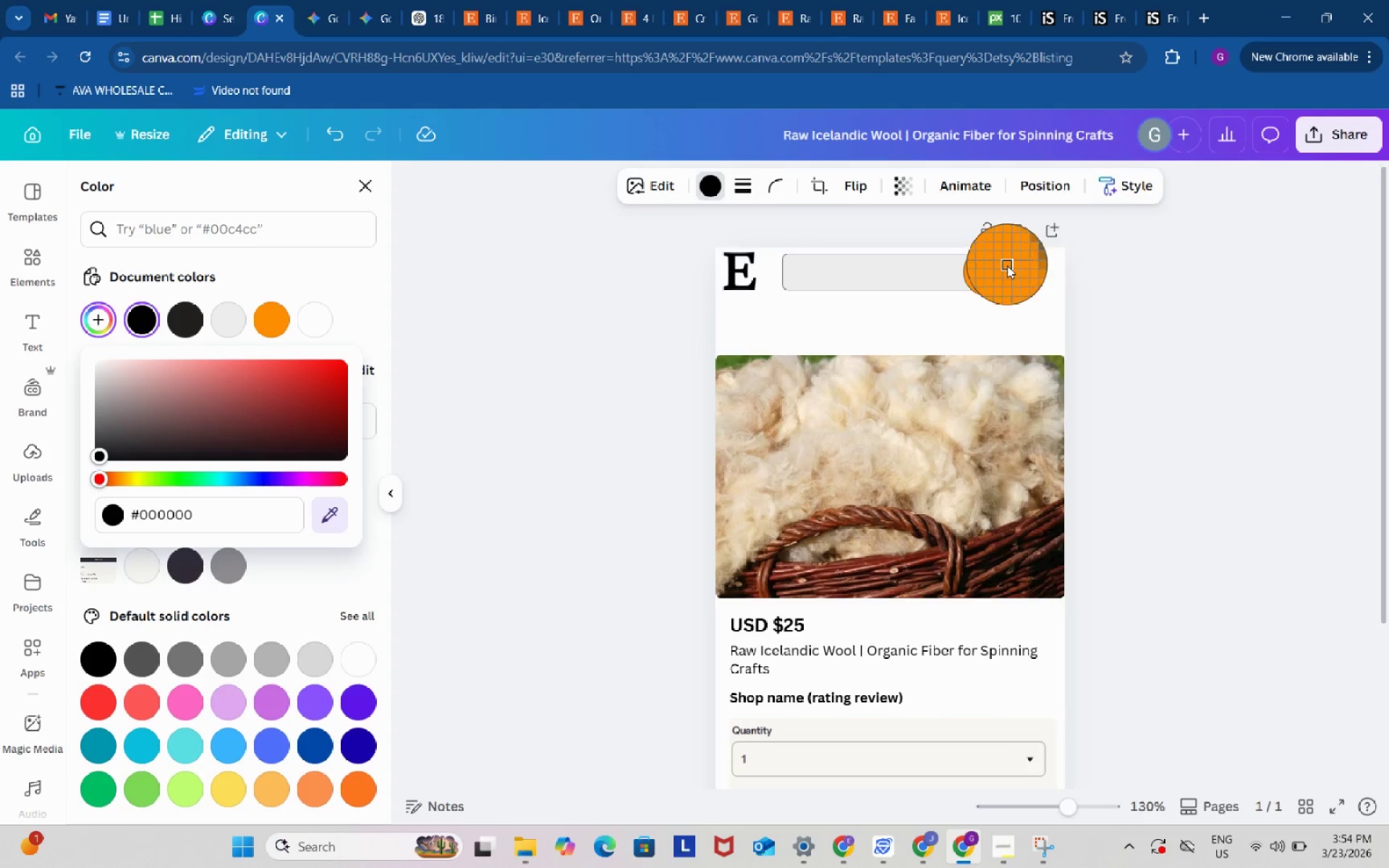 
left_click([1007, 265])
 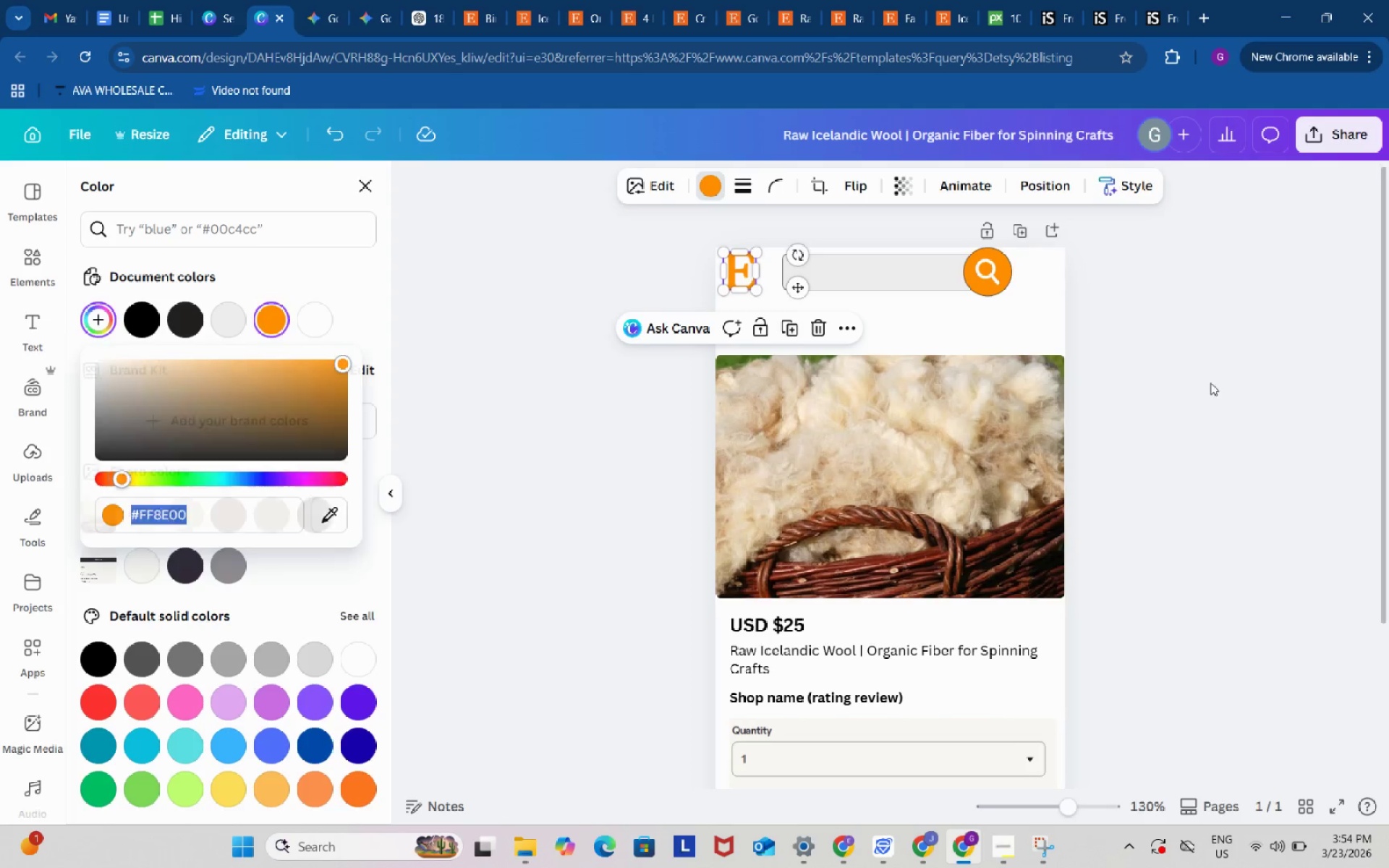 
double_click([1210, 383])
 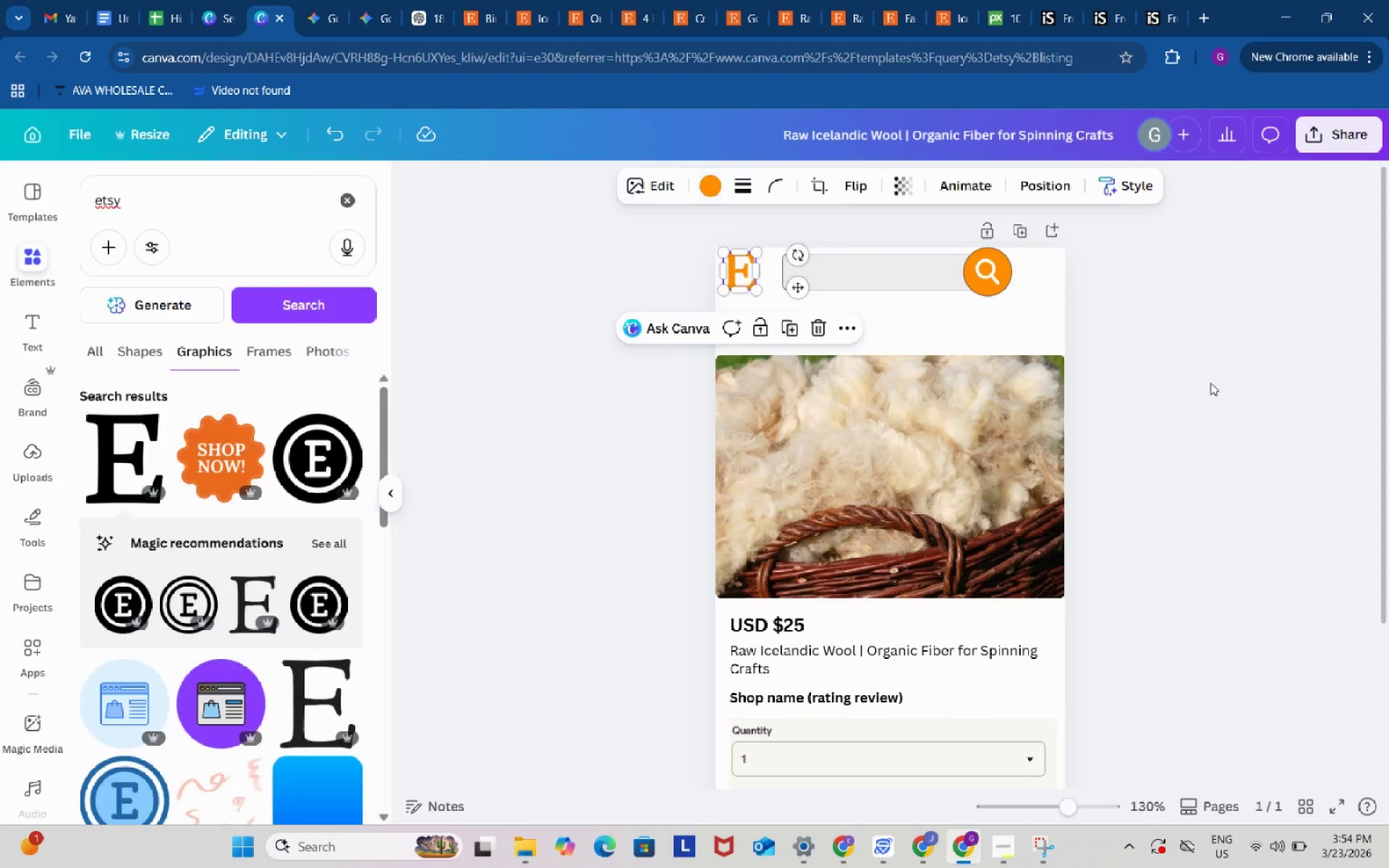 
triple_click([1210, 383])
 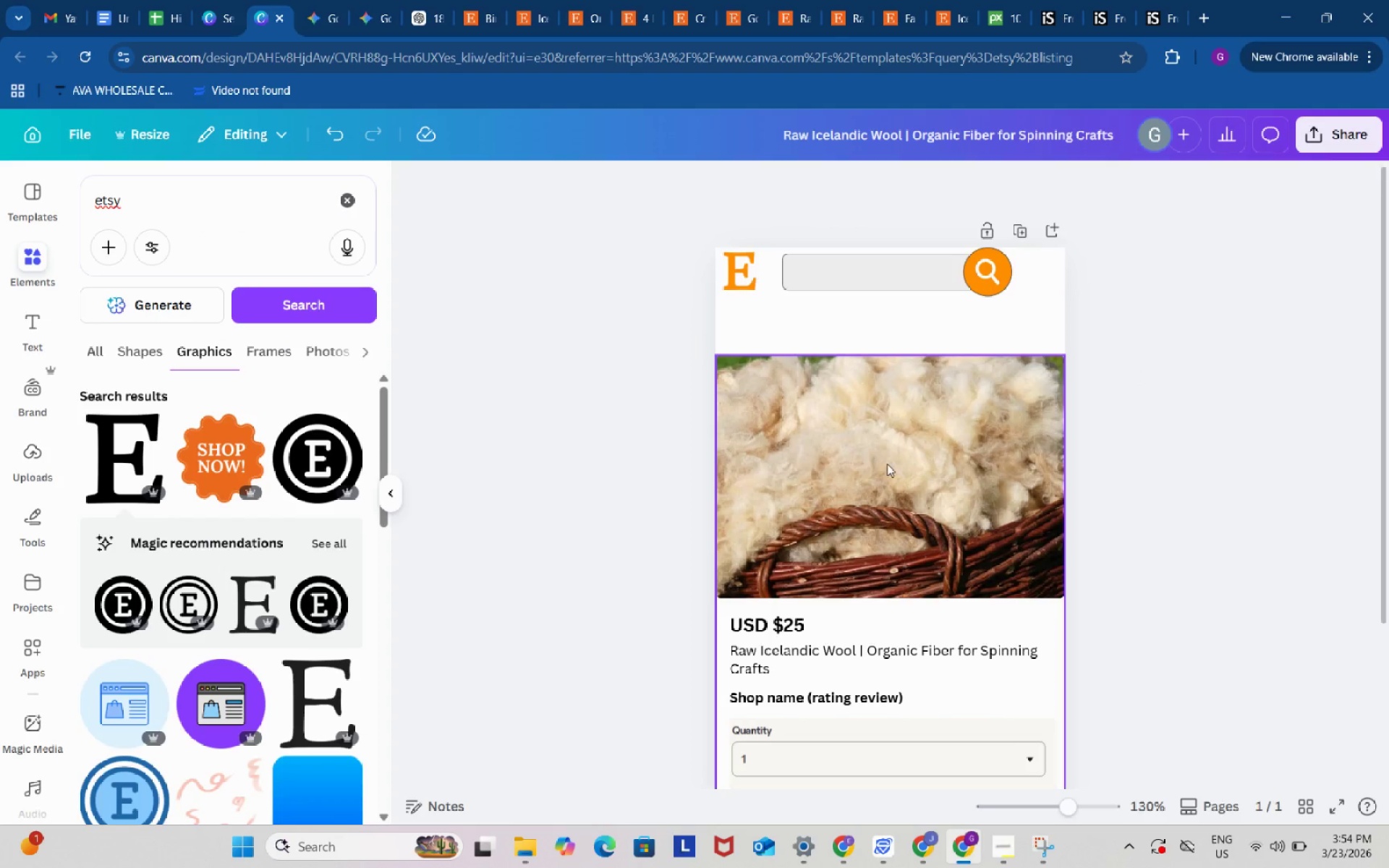 
left_click_drag(start_coordinate=[890, 464], to_coordinate=[889, 419])
 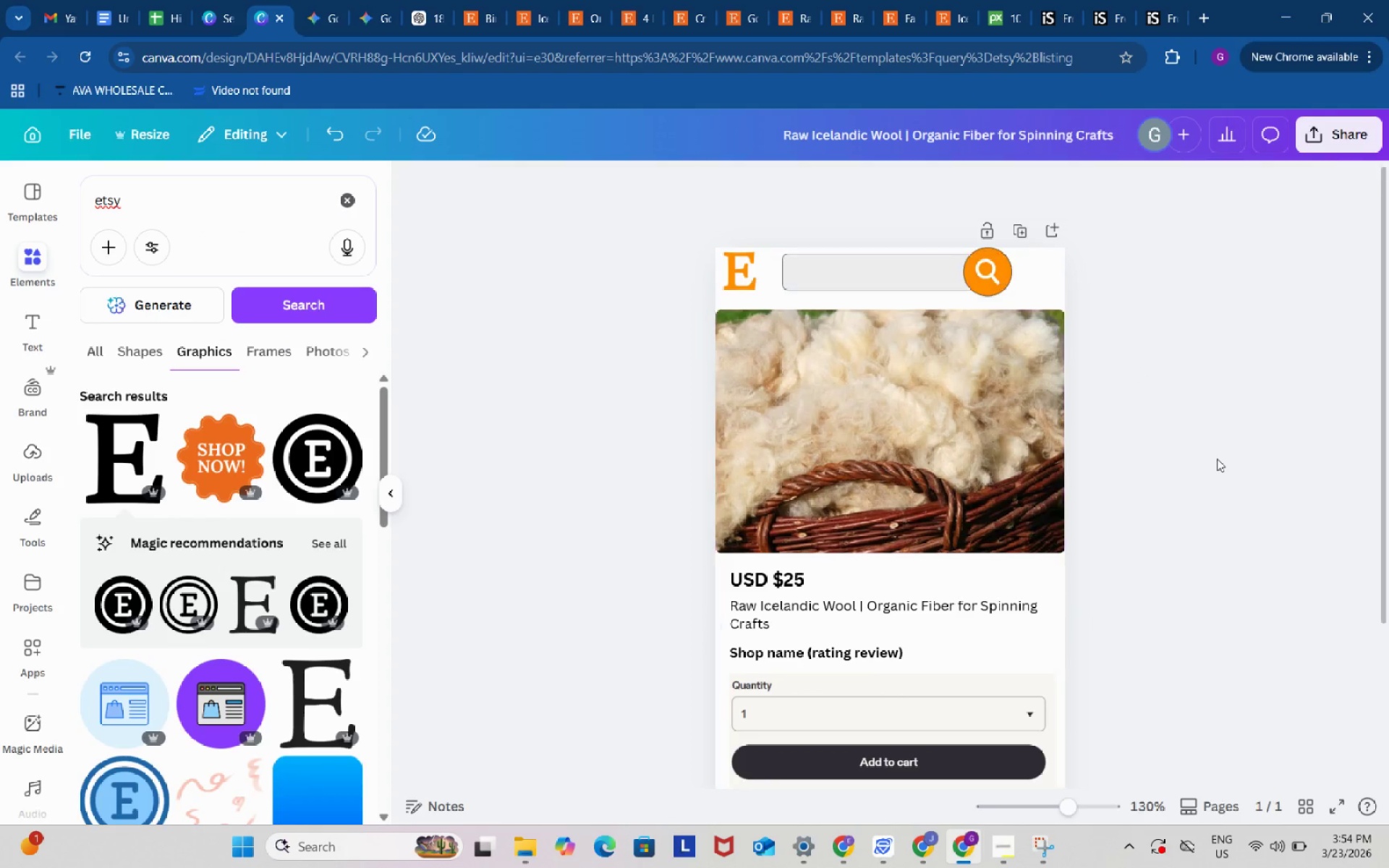 
double_click([1218, 458])
 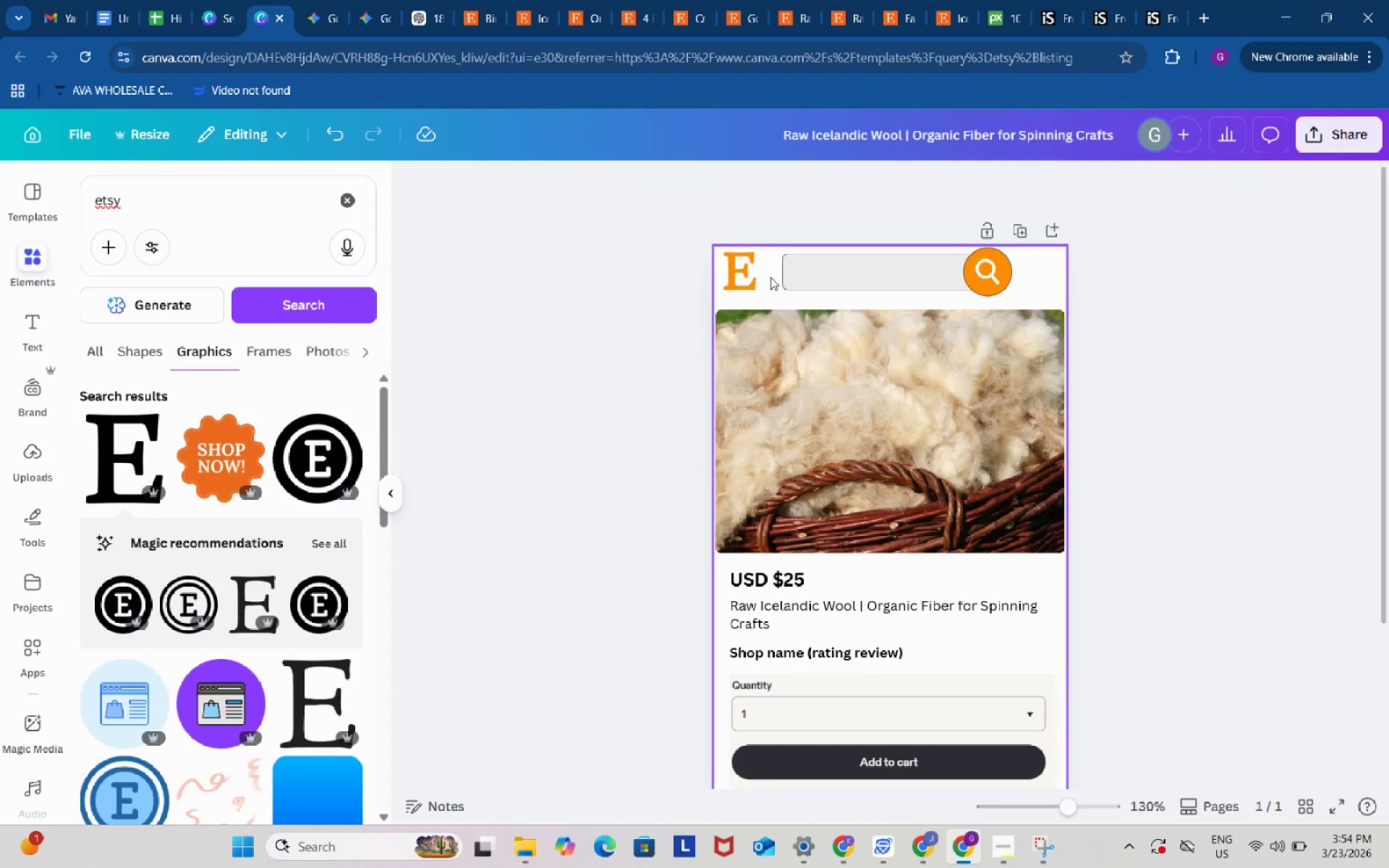 
left_click_drag(start_coordinate=[745, 274], to_coordinate=[760, 274])
 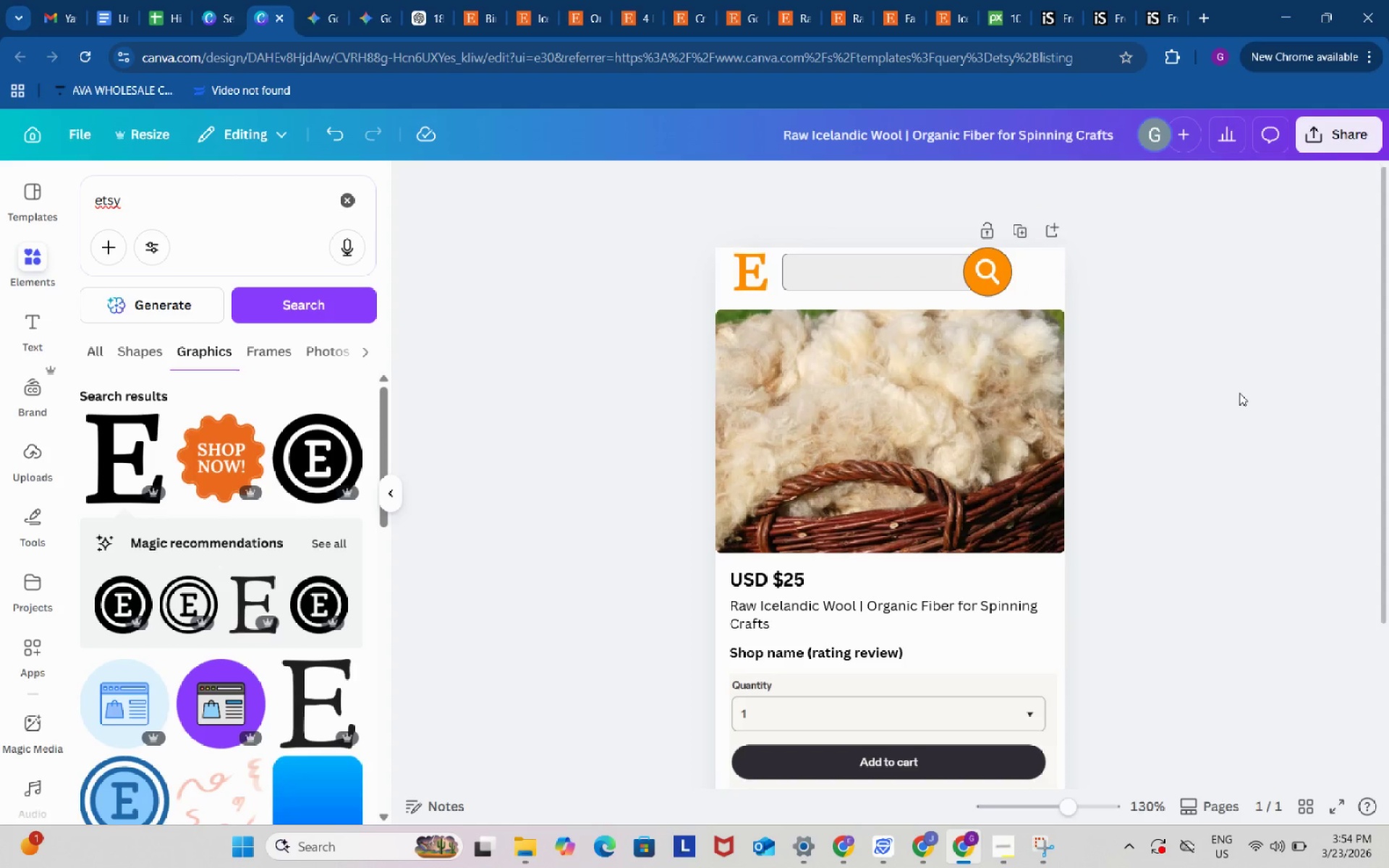 
double_click([1239, 393])
 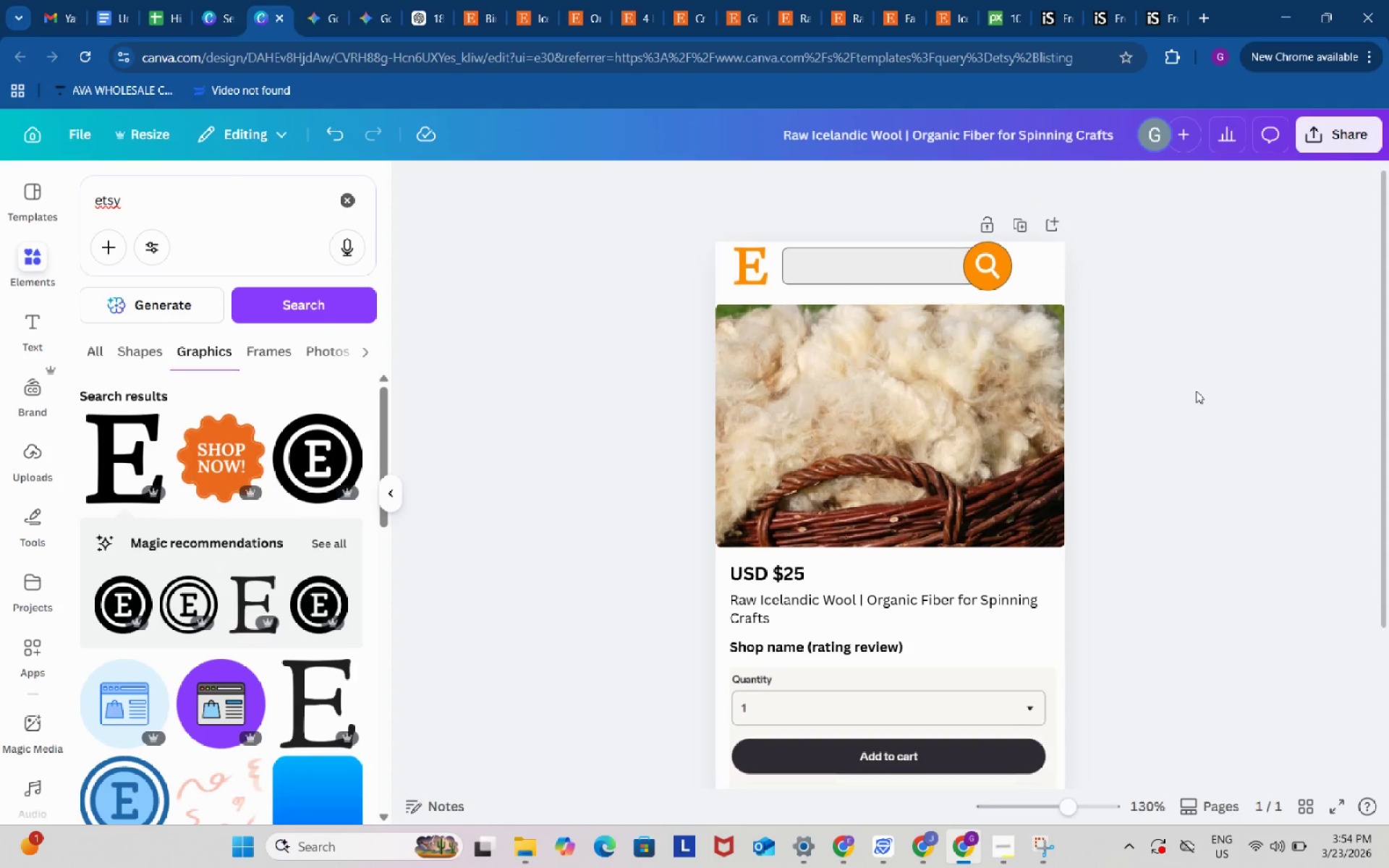 
scroll: coordinate [1196, 391], scroll_direction: down, amount: 2.0
 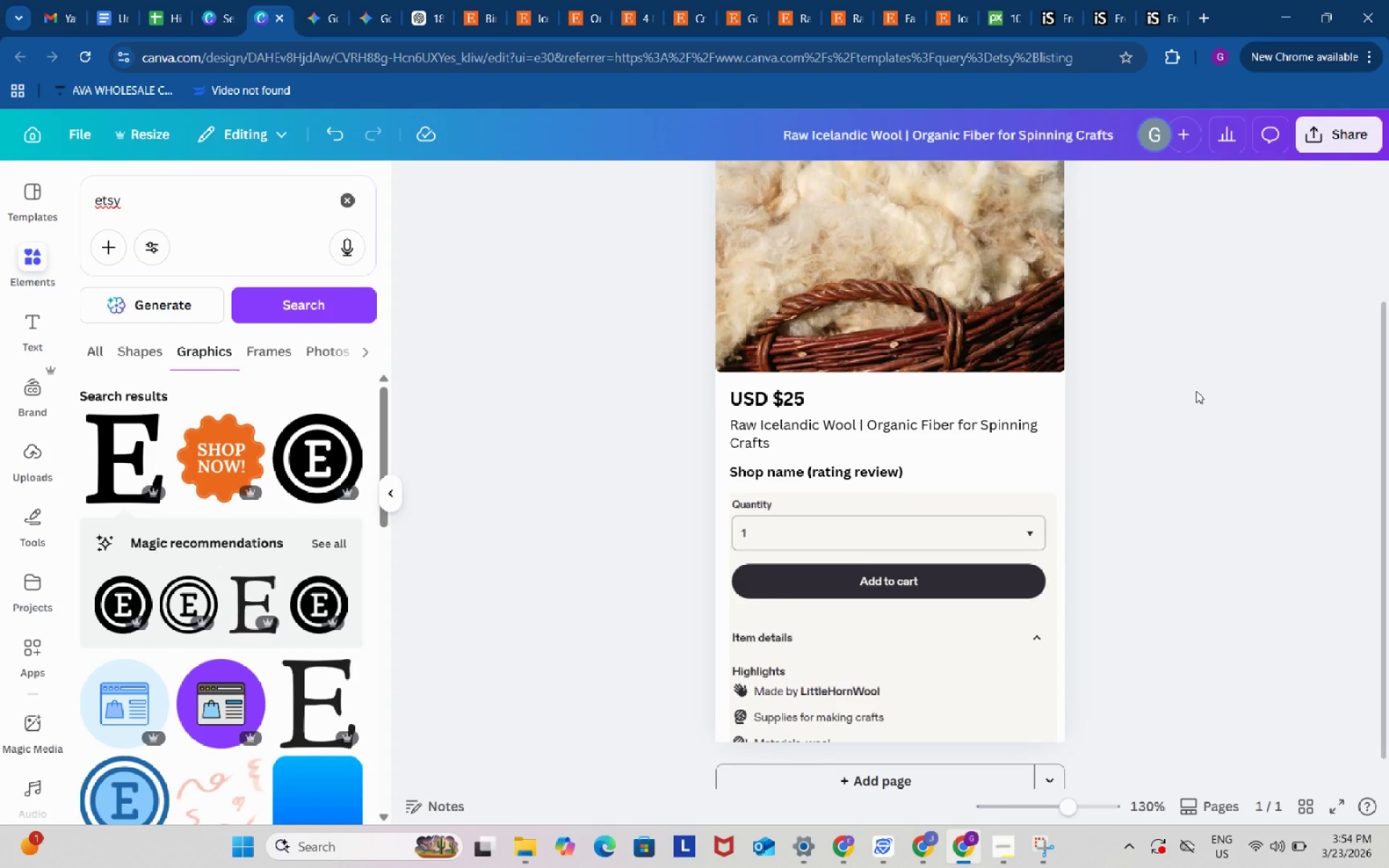 
scroll: coordinate [1196, 391], scroll_direction: up, amount: 3.0
 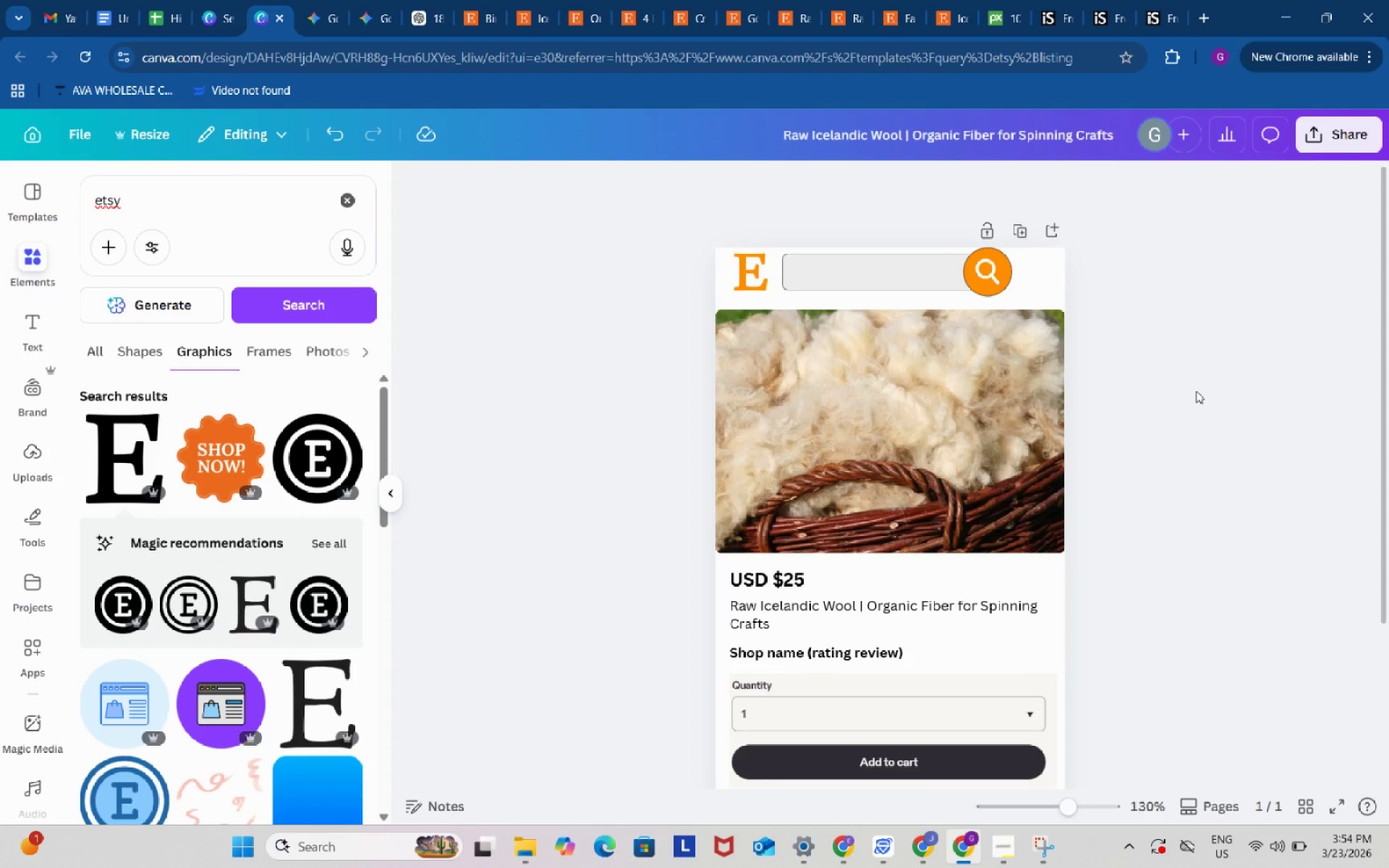 
scroll: coordinate [936, 639], scroll_direction: down, amount: 5.0
 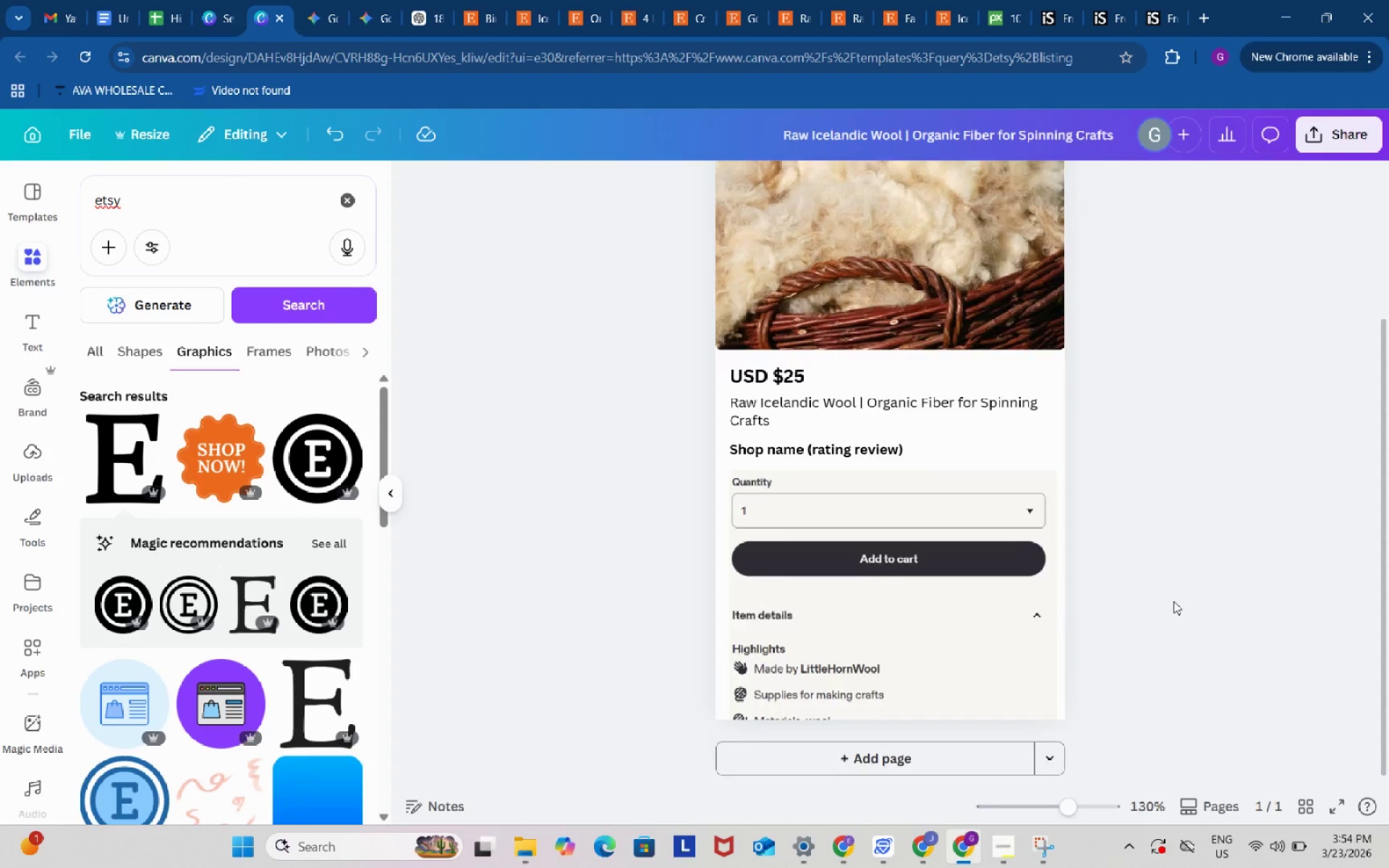 
scroll: coordinate [1173, 601], scroll_direction: up, amount: 2.0
 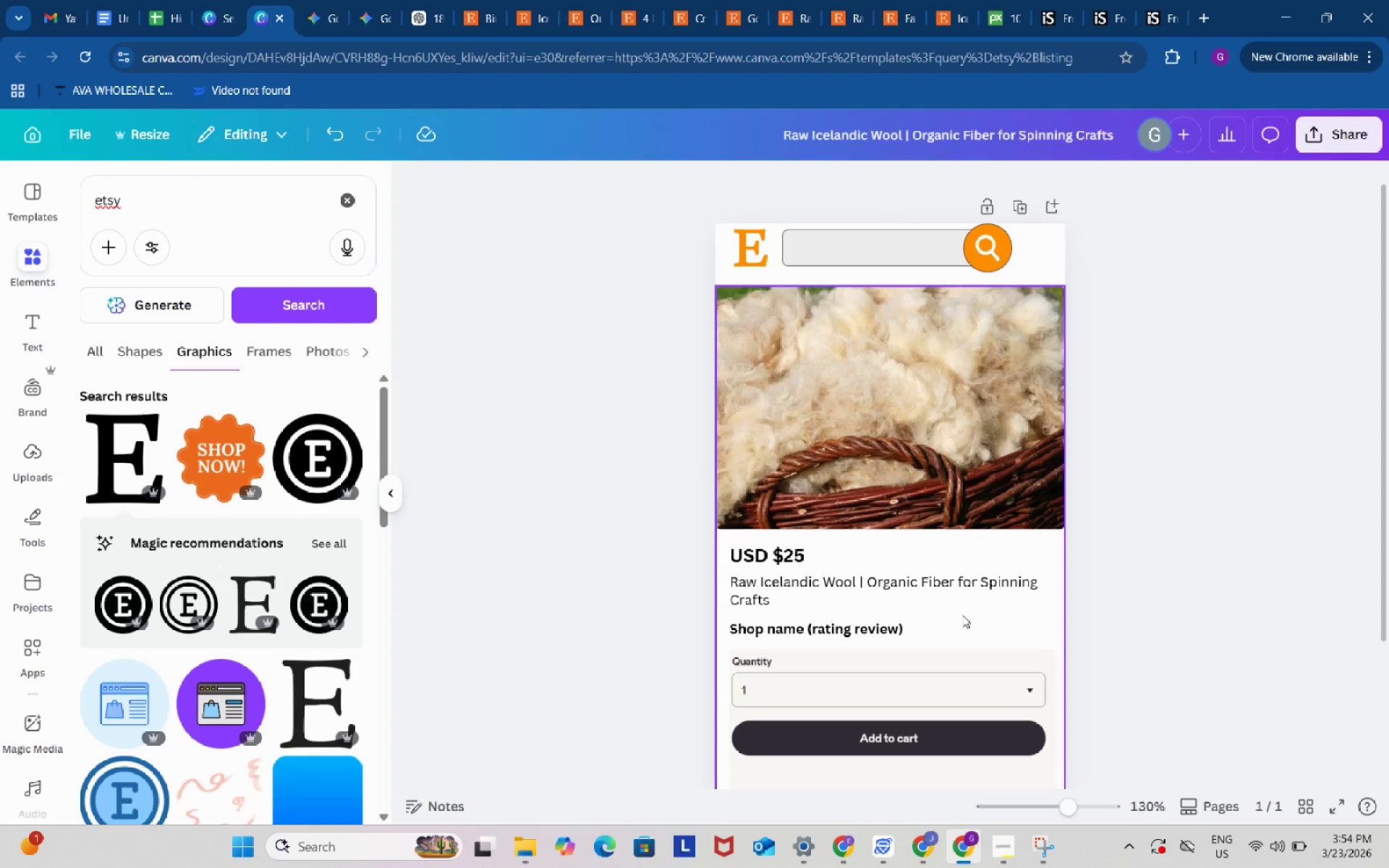 
left_click_drag(start_coordinate=[962, 615], to_coordinate=[958, 608])
 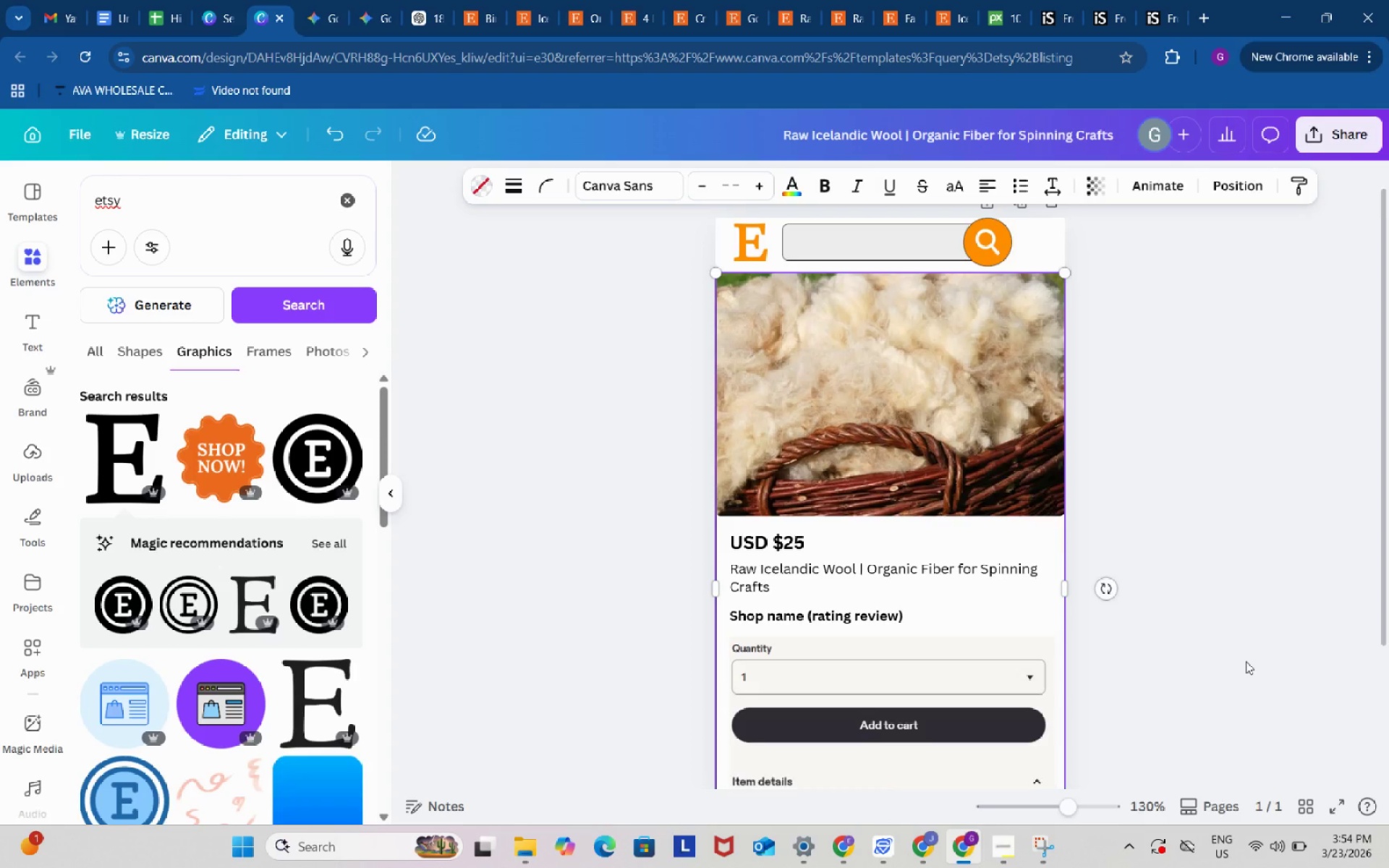 
left_click([1231, 603])
 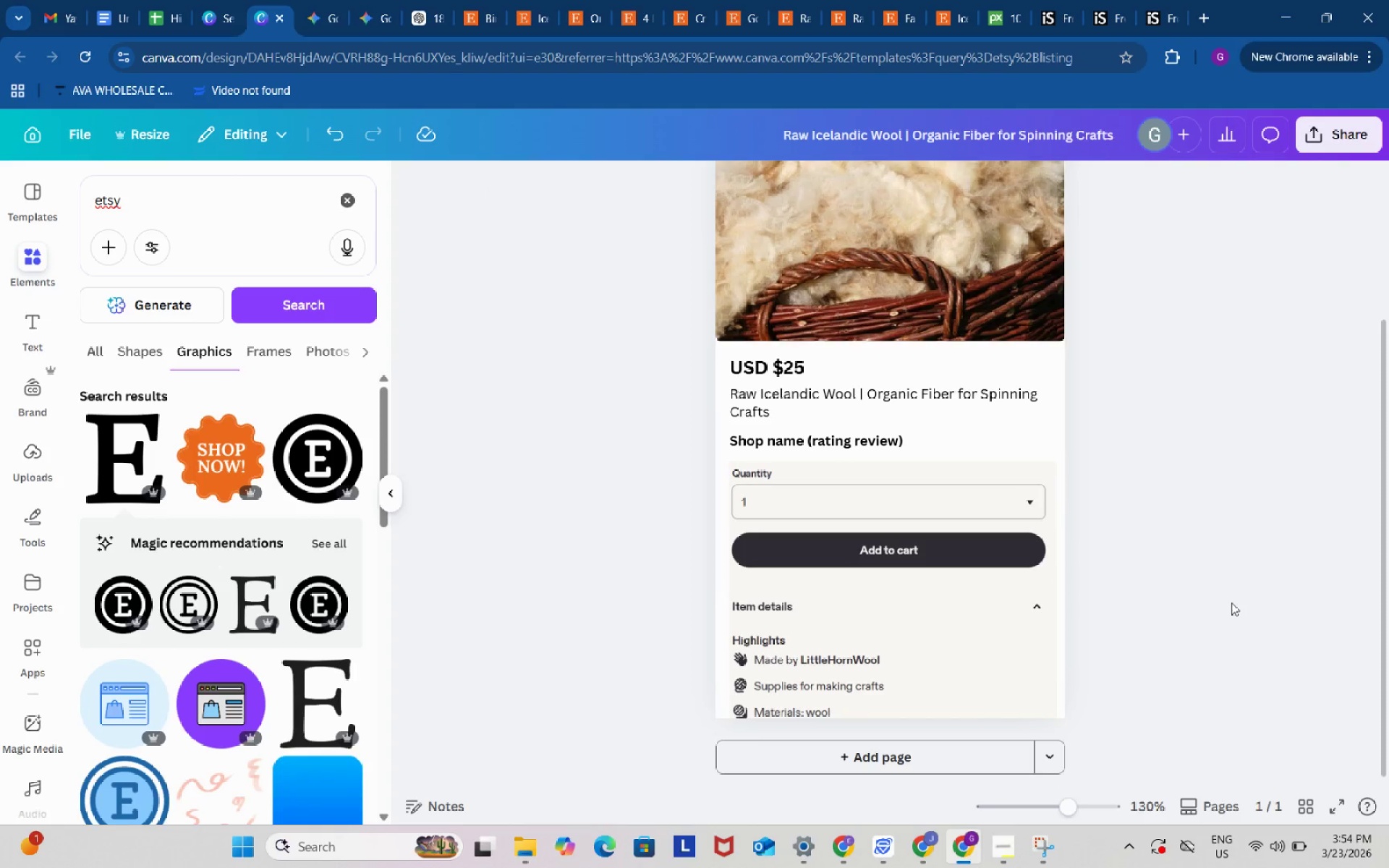 
scroll: coordinate [1246, 658], scroll_direction: down, amount: 4.0
 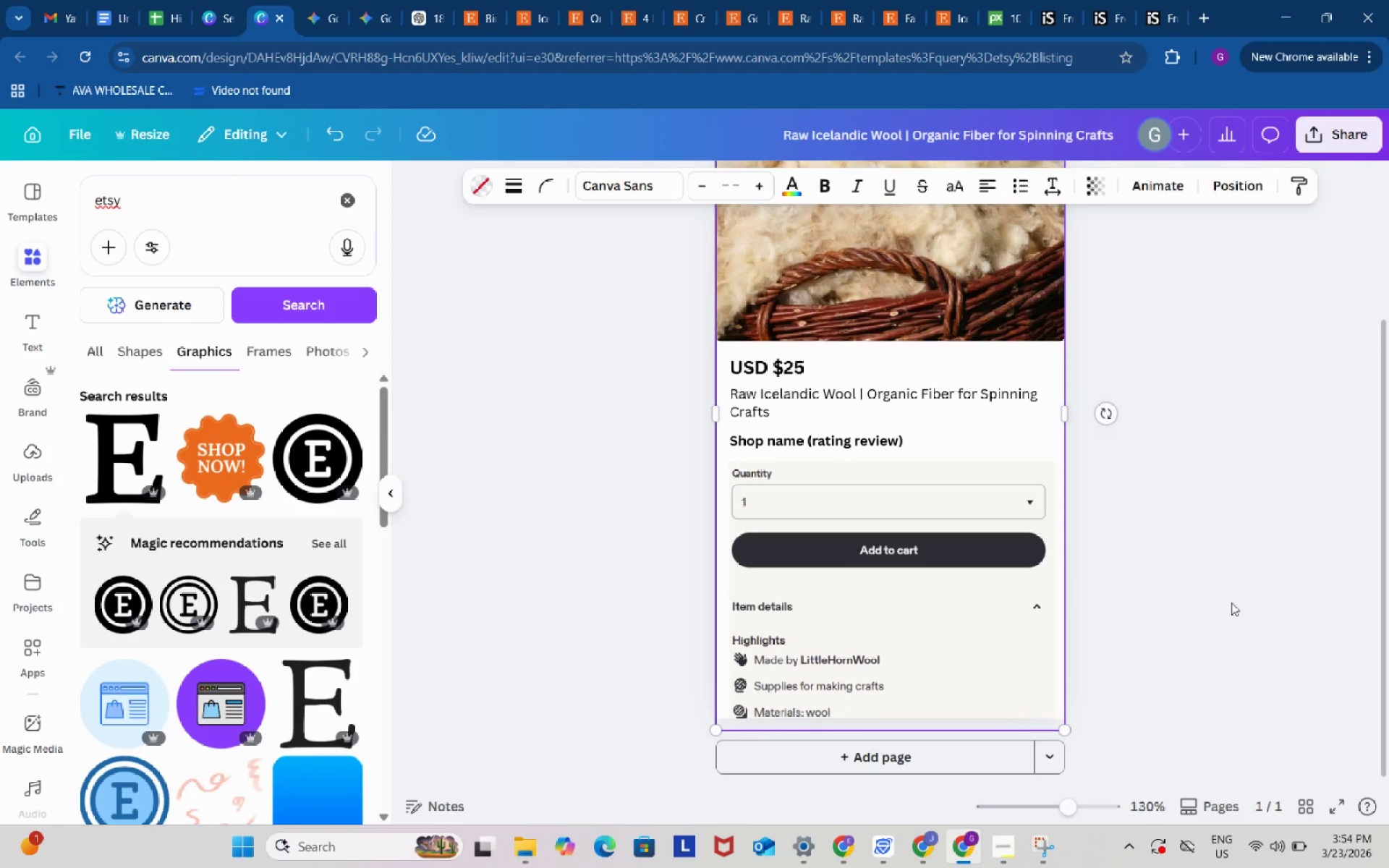 
double_click([1231, 603])
 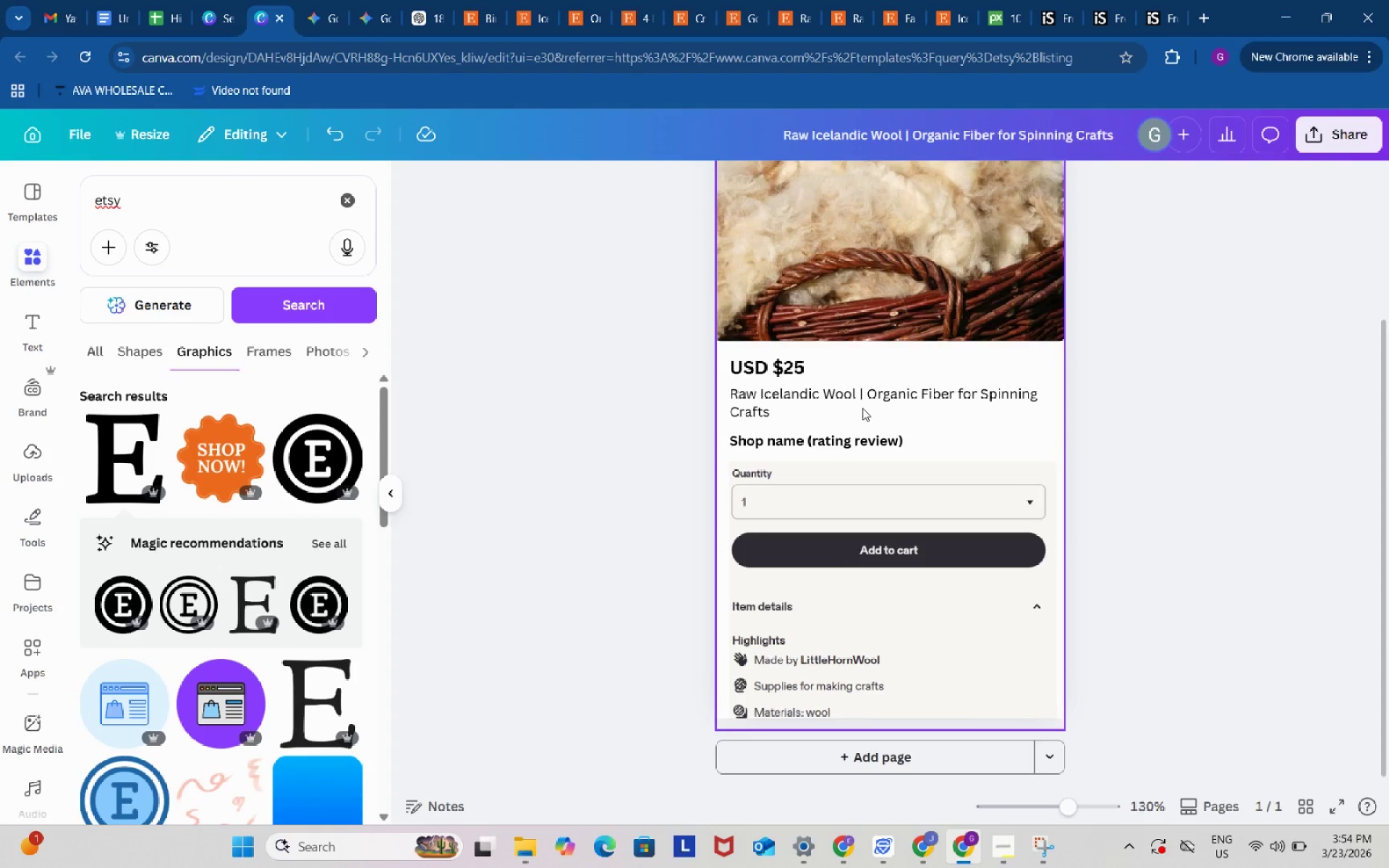 
left_click([862, 398])
 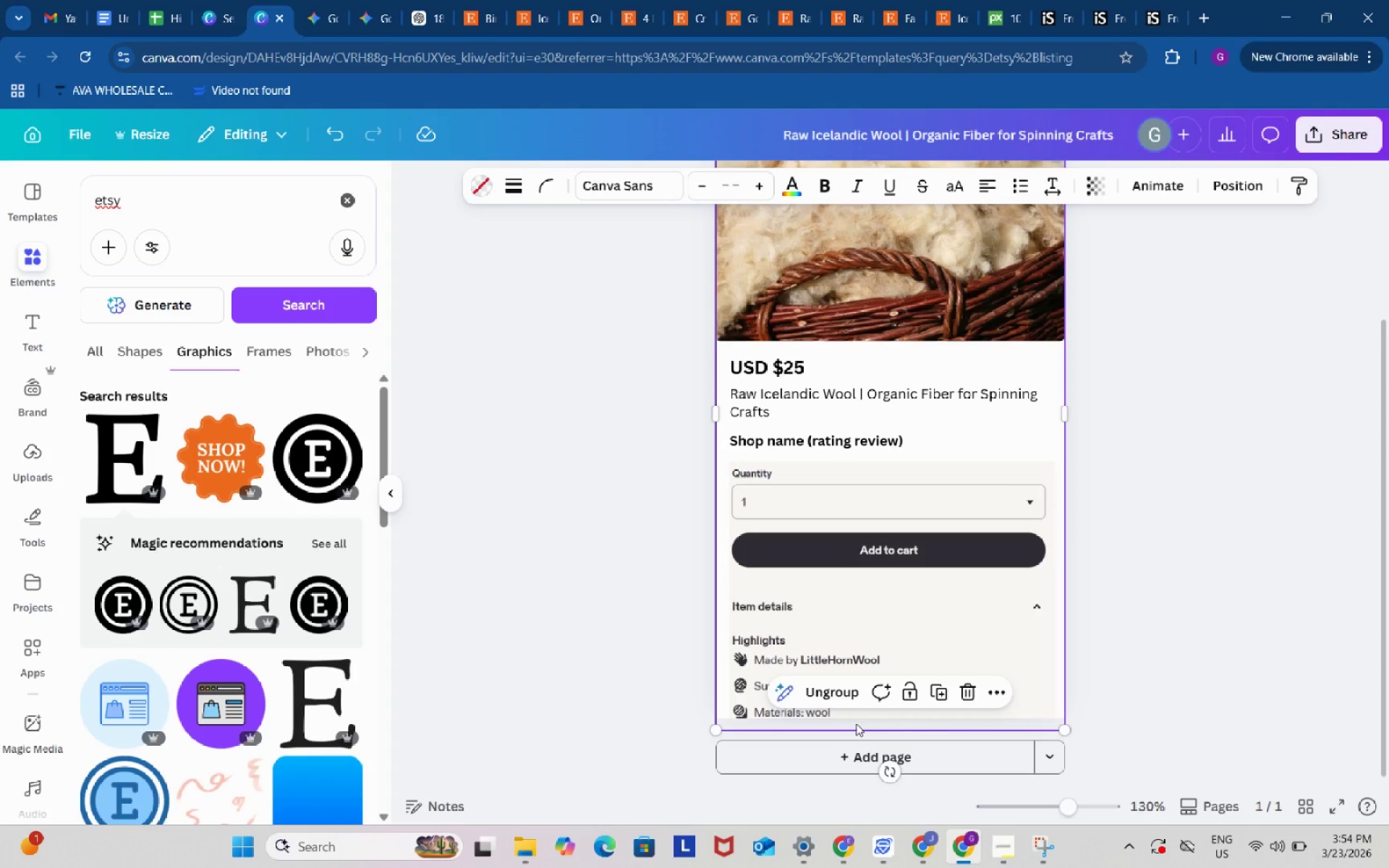 
left_click([837, 694])
 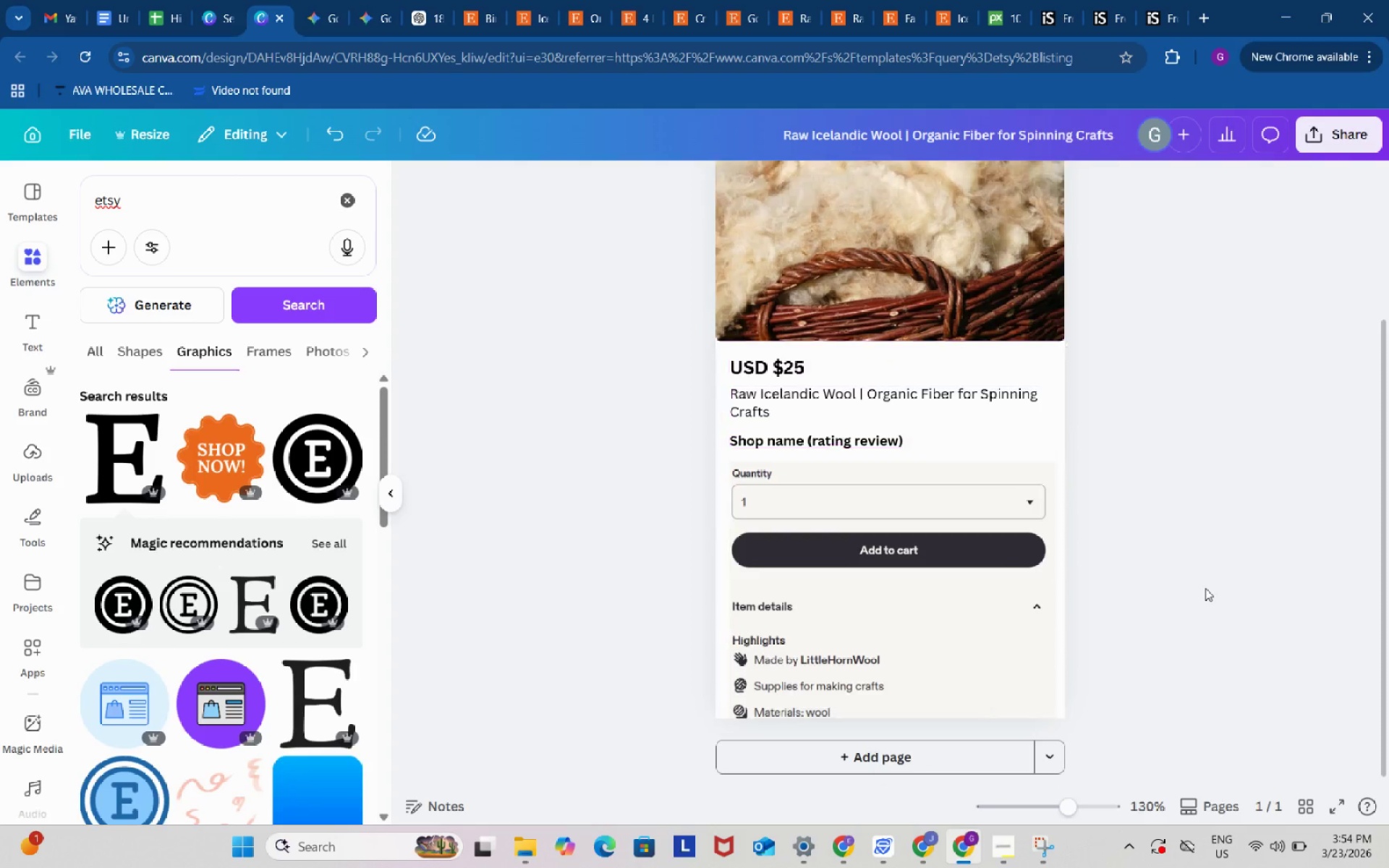 
double_click([1205, 588])
 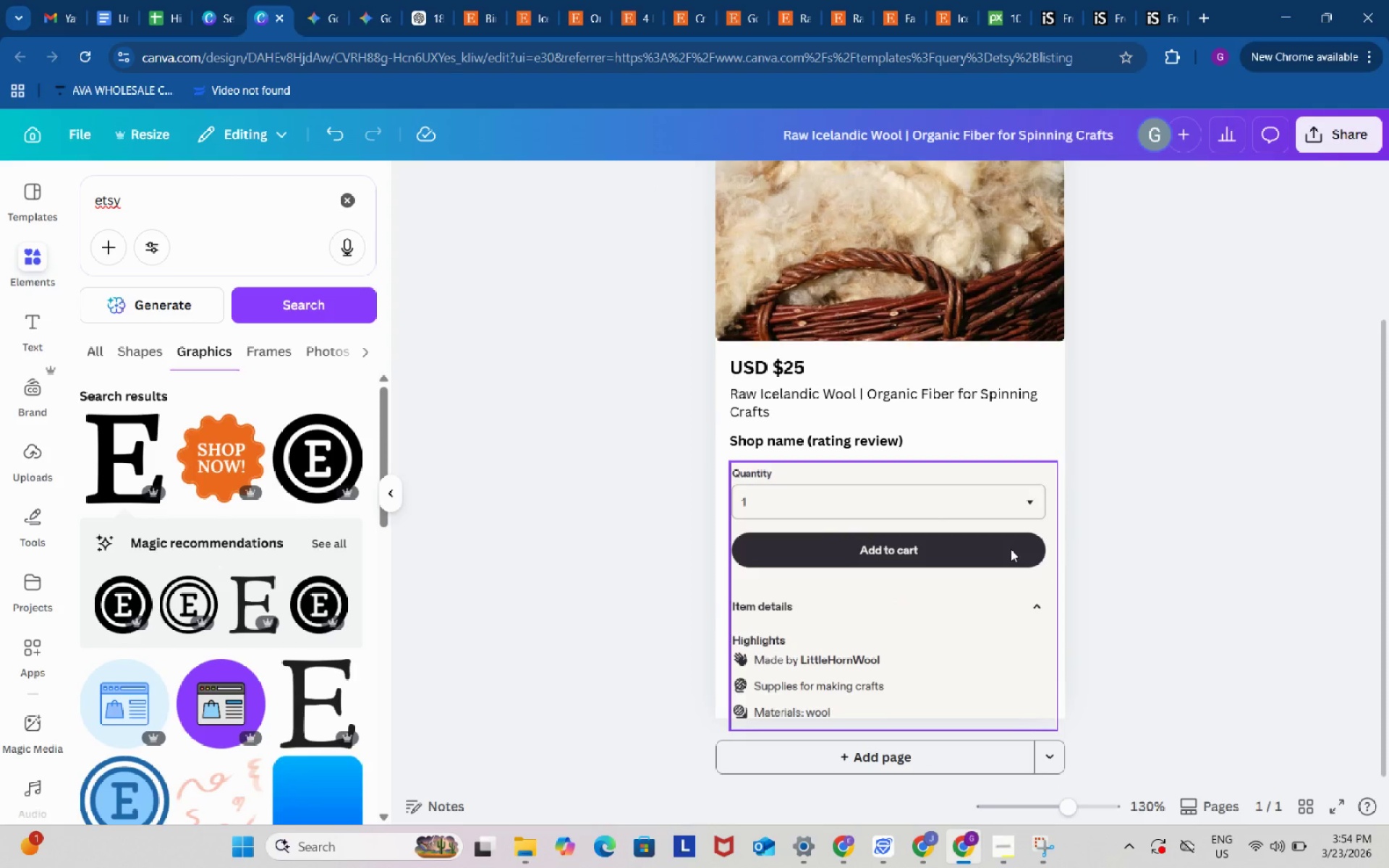 
left_click([1011, 549])
 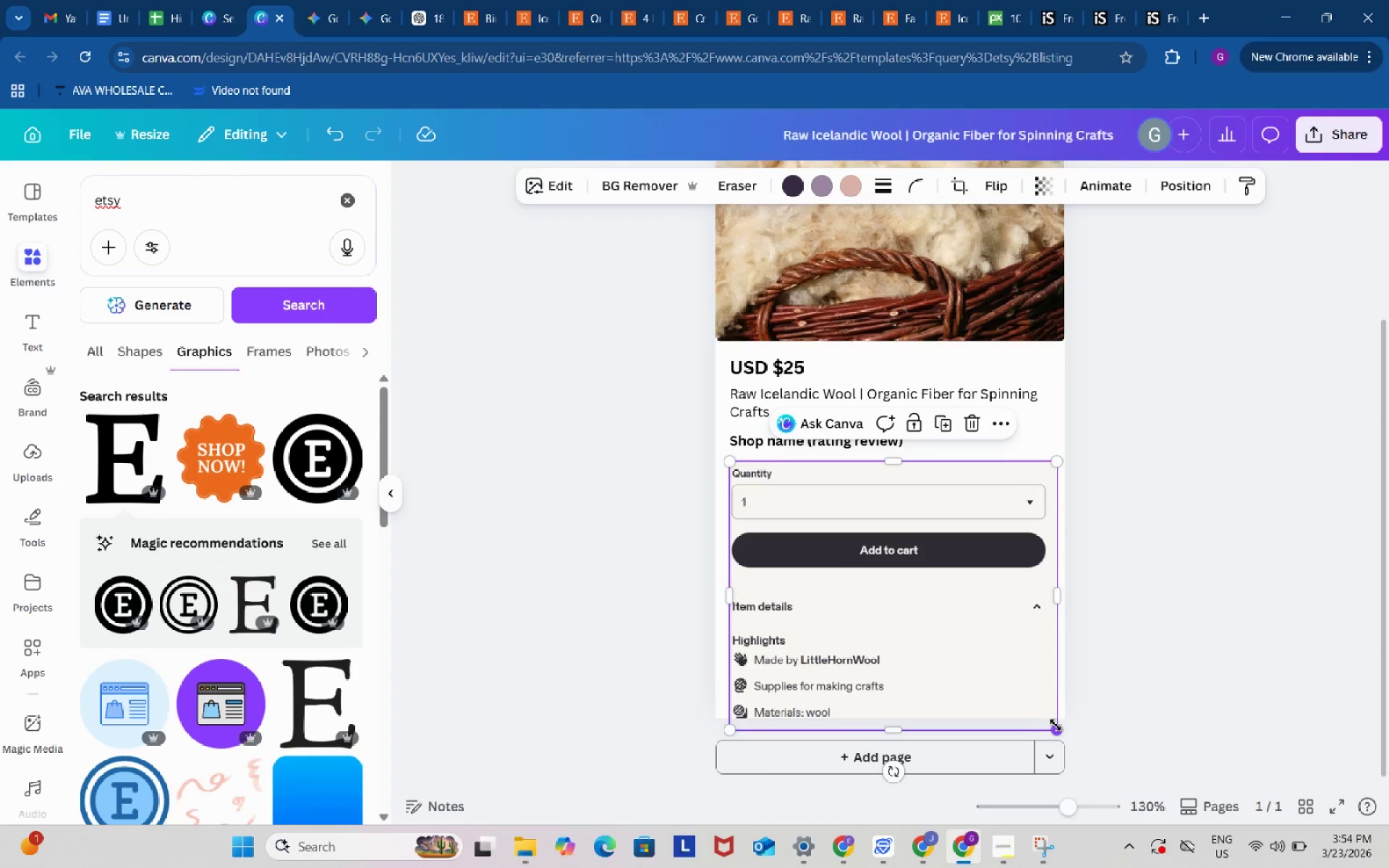 
left_click_drag(start_coordinate=[1055, 725], to_coordinate=[1042, 701])
 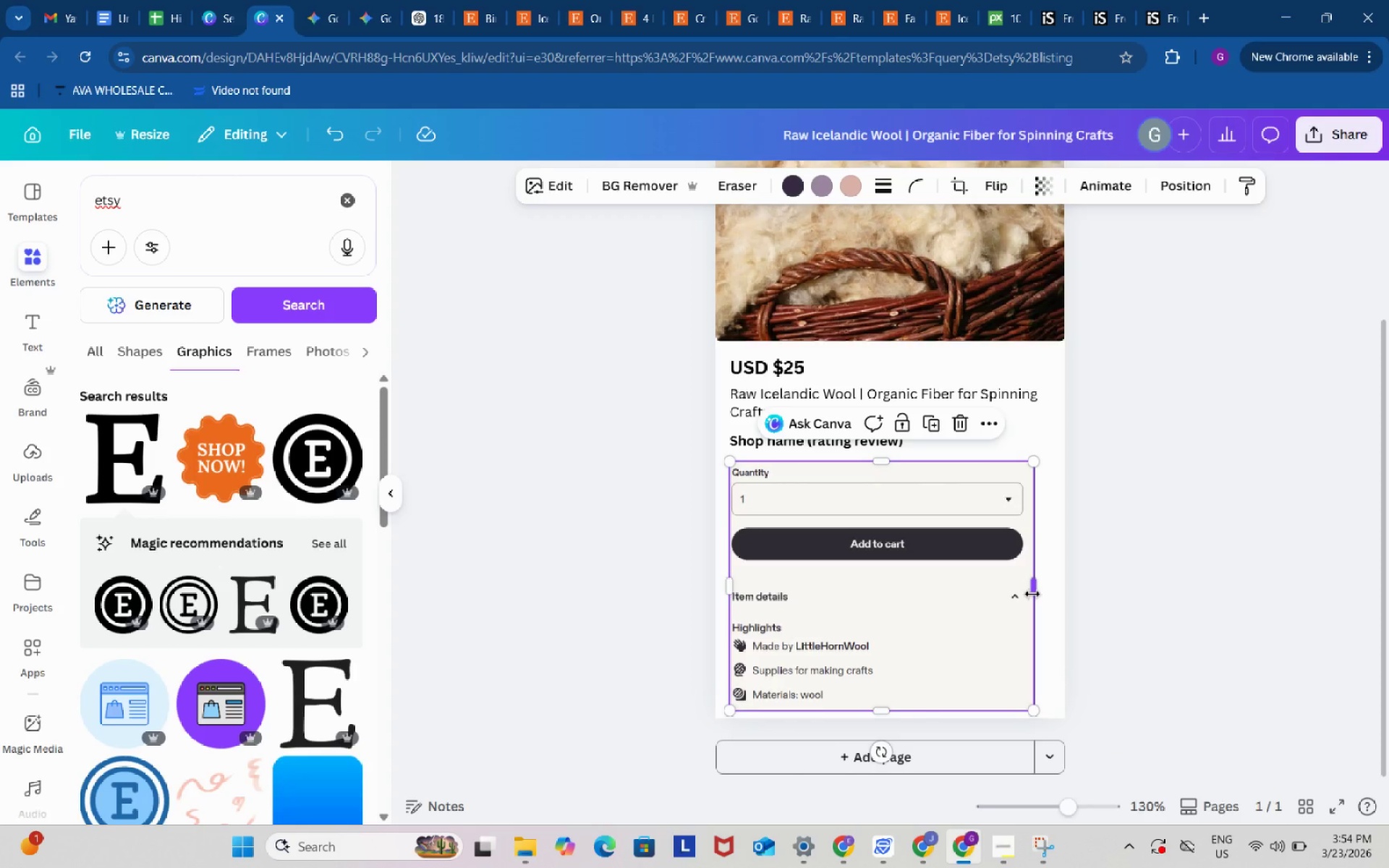 
left_click_drag(start_coordinate=[1032, 594], to_coordinate=[1041, 593])
 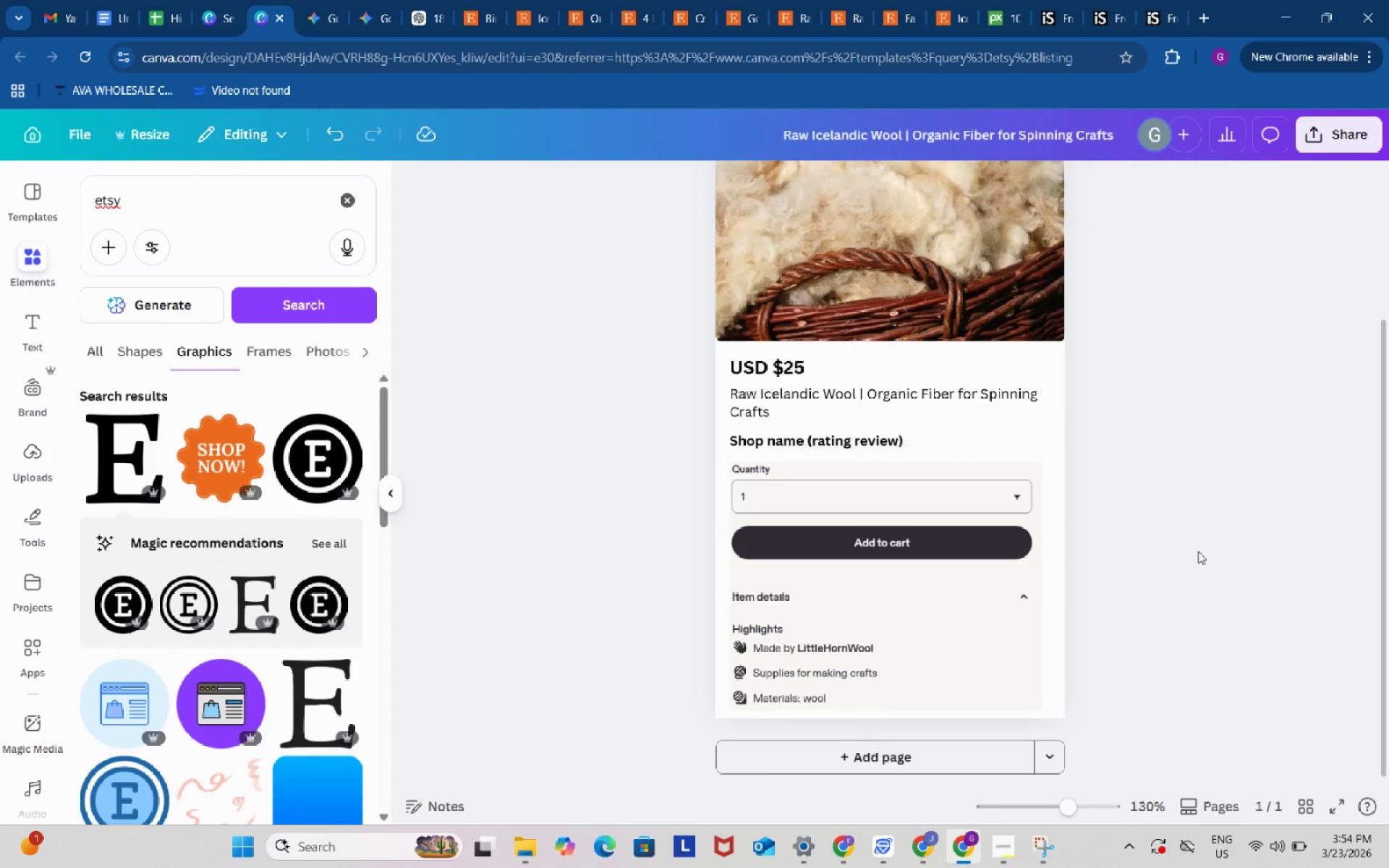 
double_click([1198, 551])
 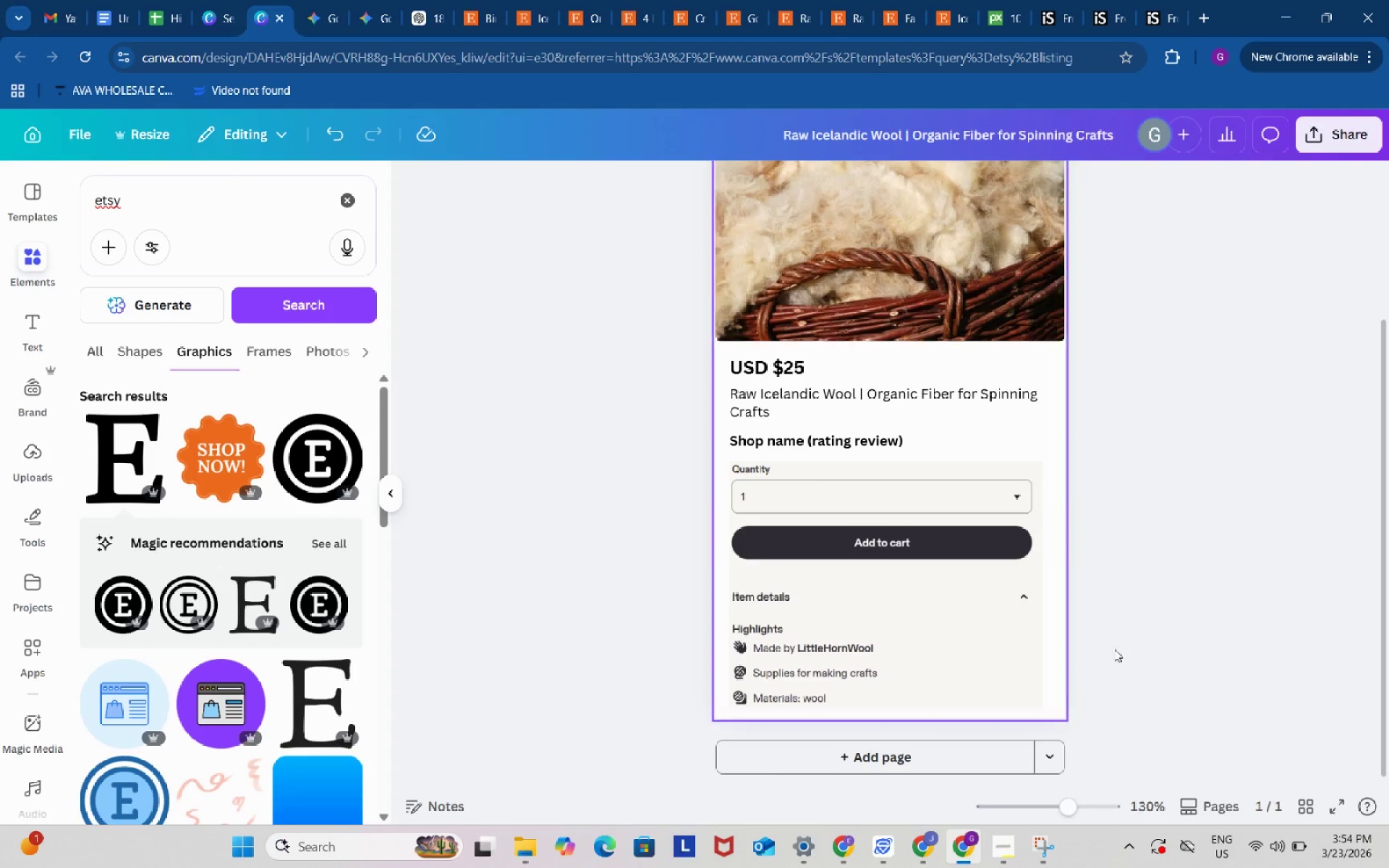 
scroll: coordinate [1244, 616], scroll_direction: up, amount: 1.0
 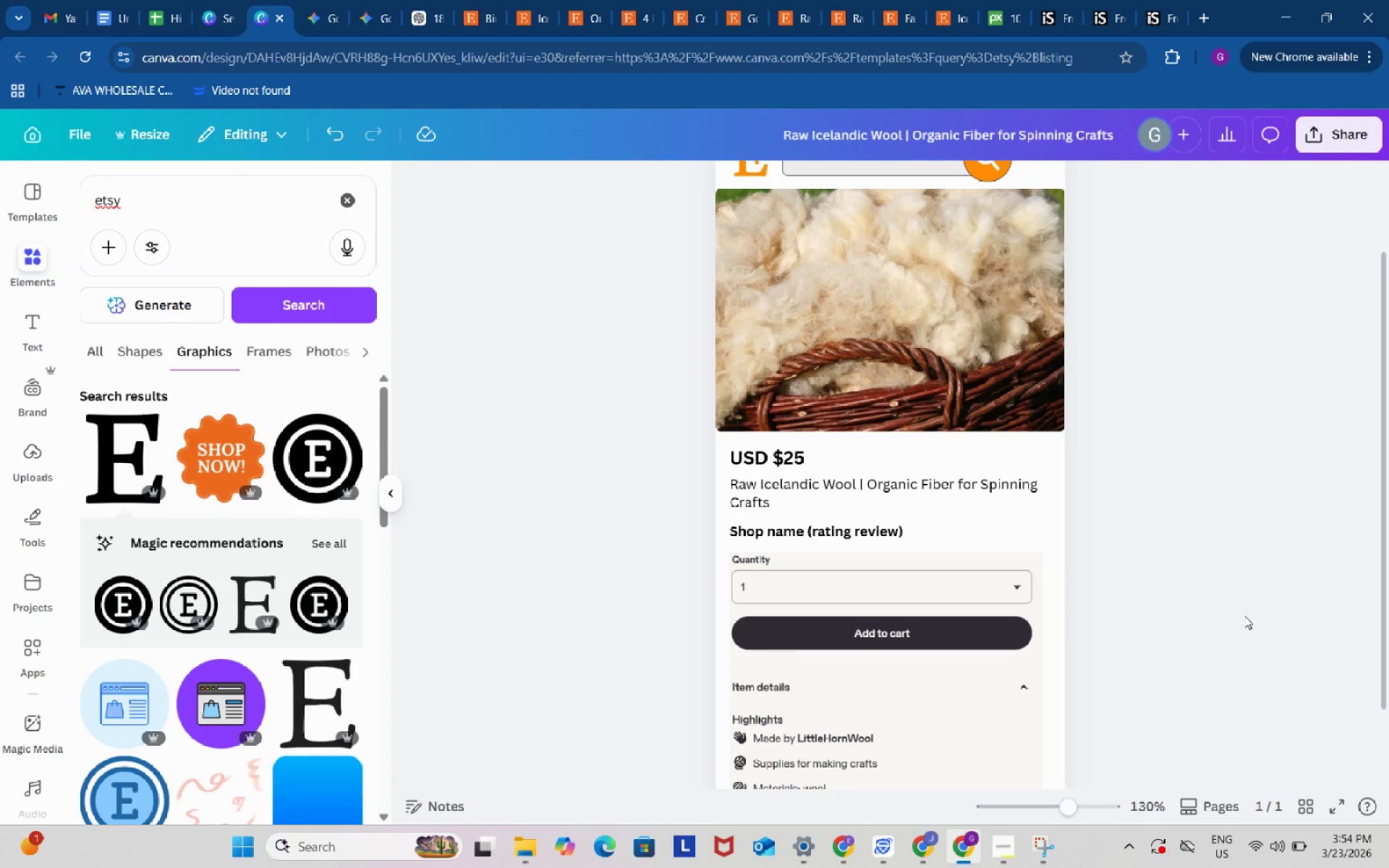 
scroll: coordinate [1244, 616], scroll_direction: down, amount: 2.0
 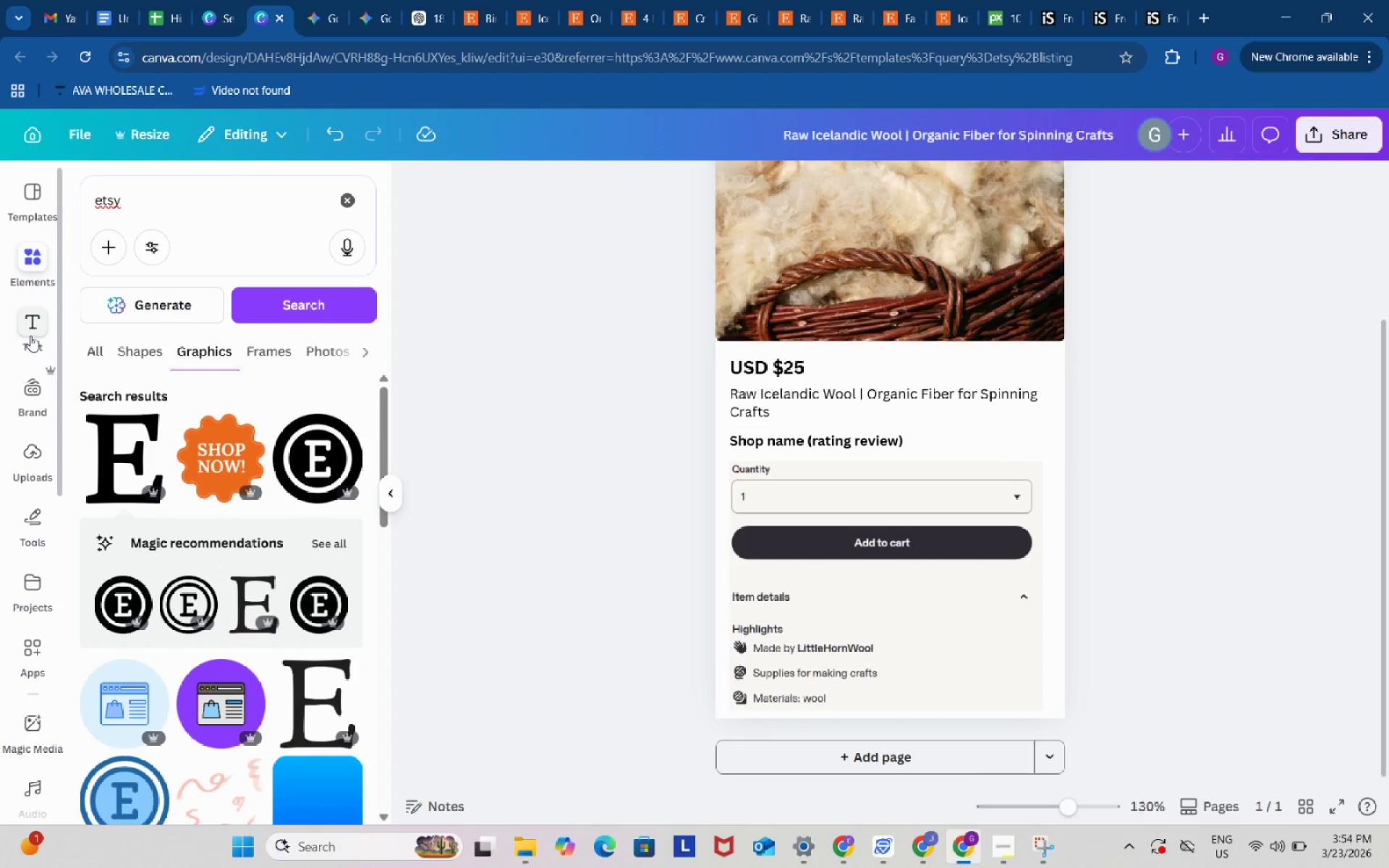 
left_click([30, 328])
 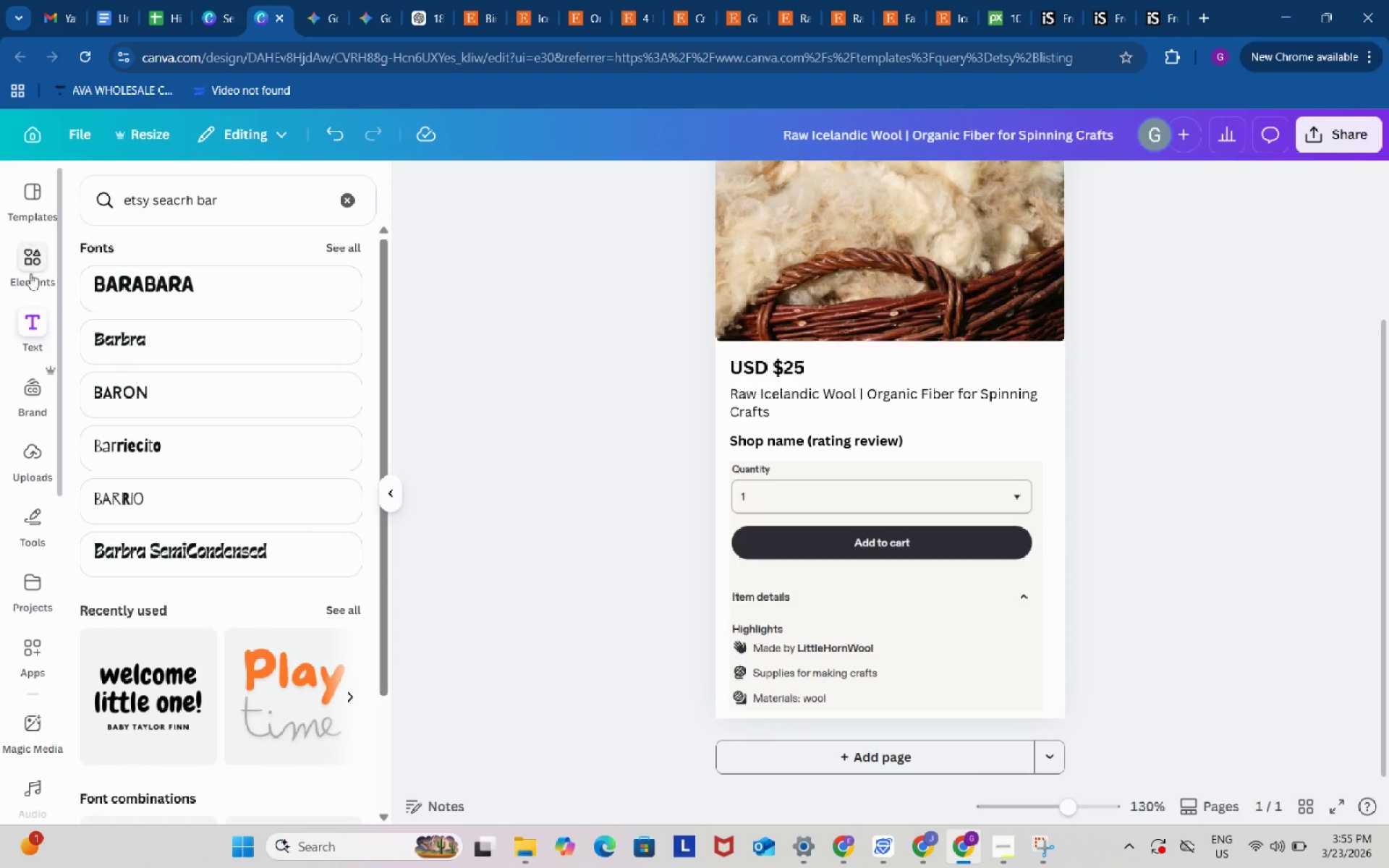 
left_click([28, 263])
 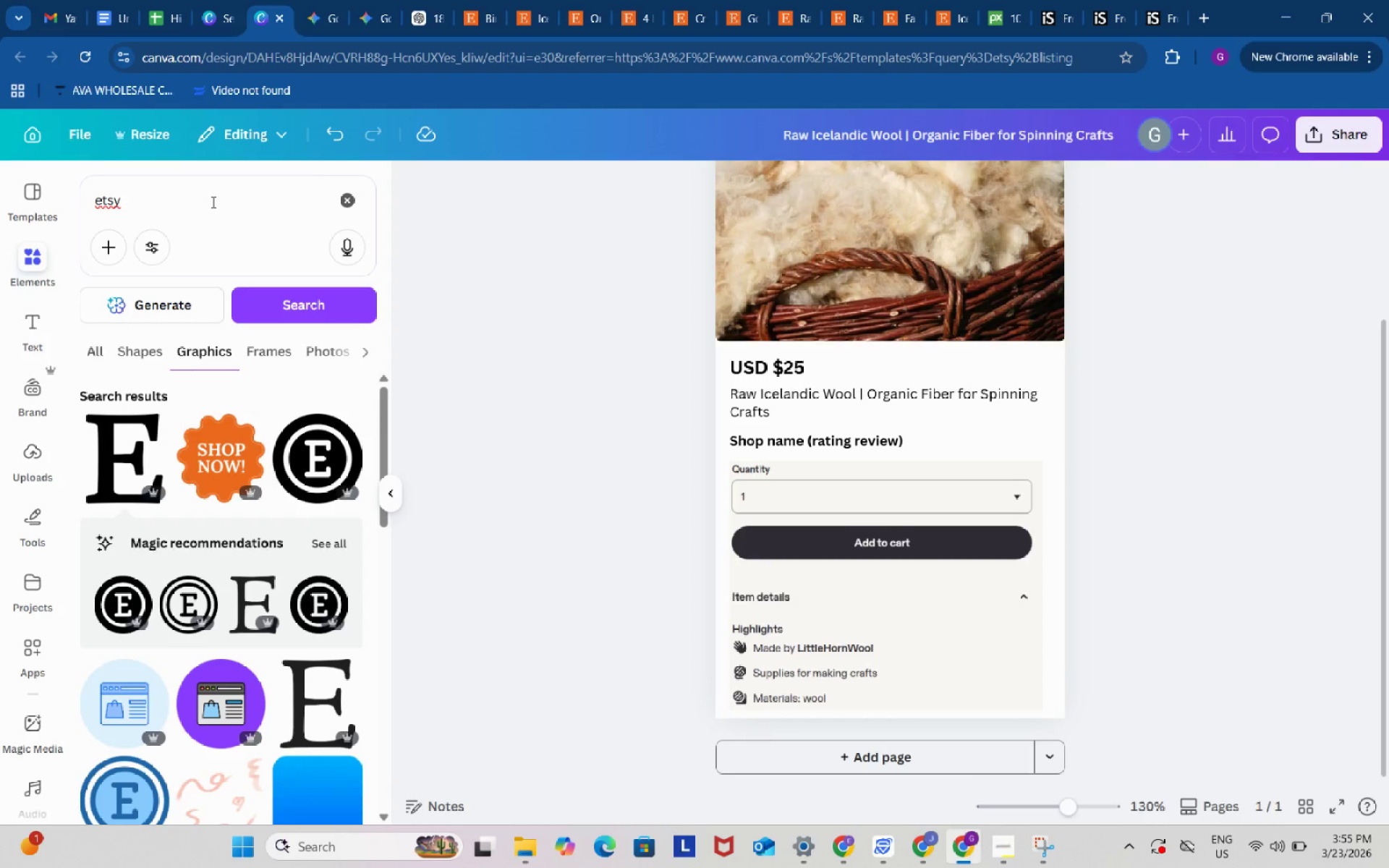 
left_click_drag(start_coordinate=[212, 202], to_coordinate=[88, 197])
 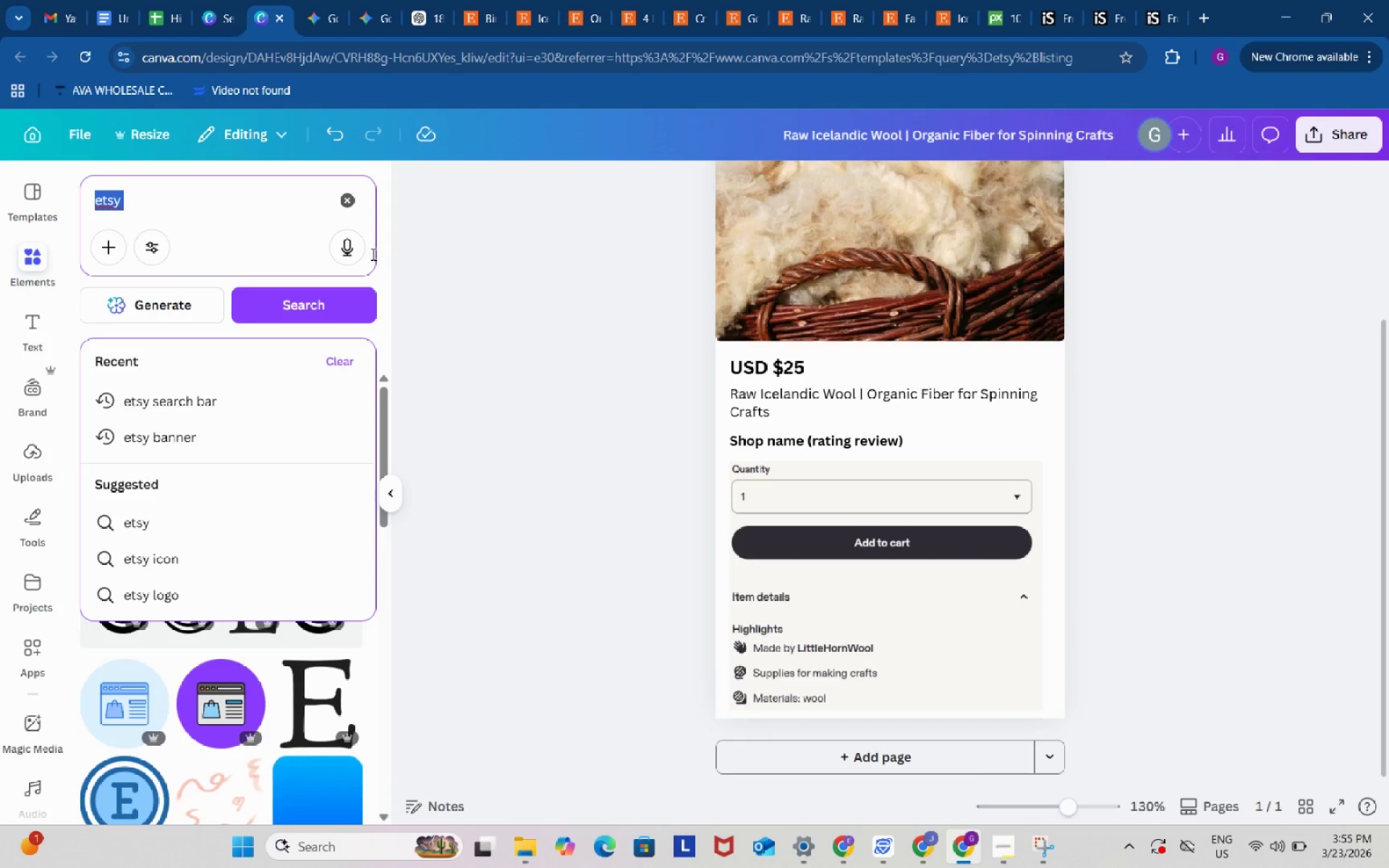 
key(Backspace)
type(rectab)
key(Backspace)
type(gle)
 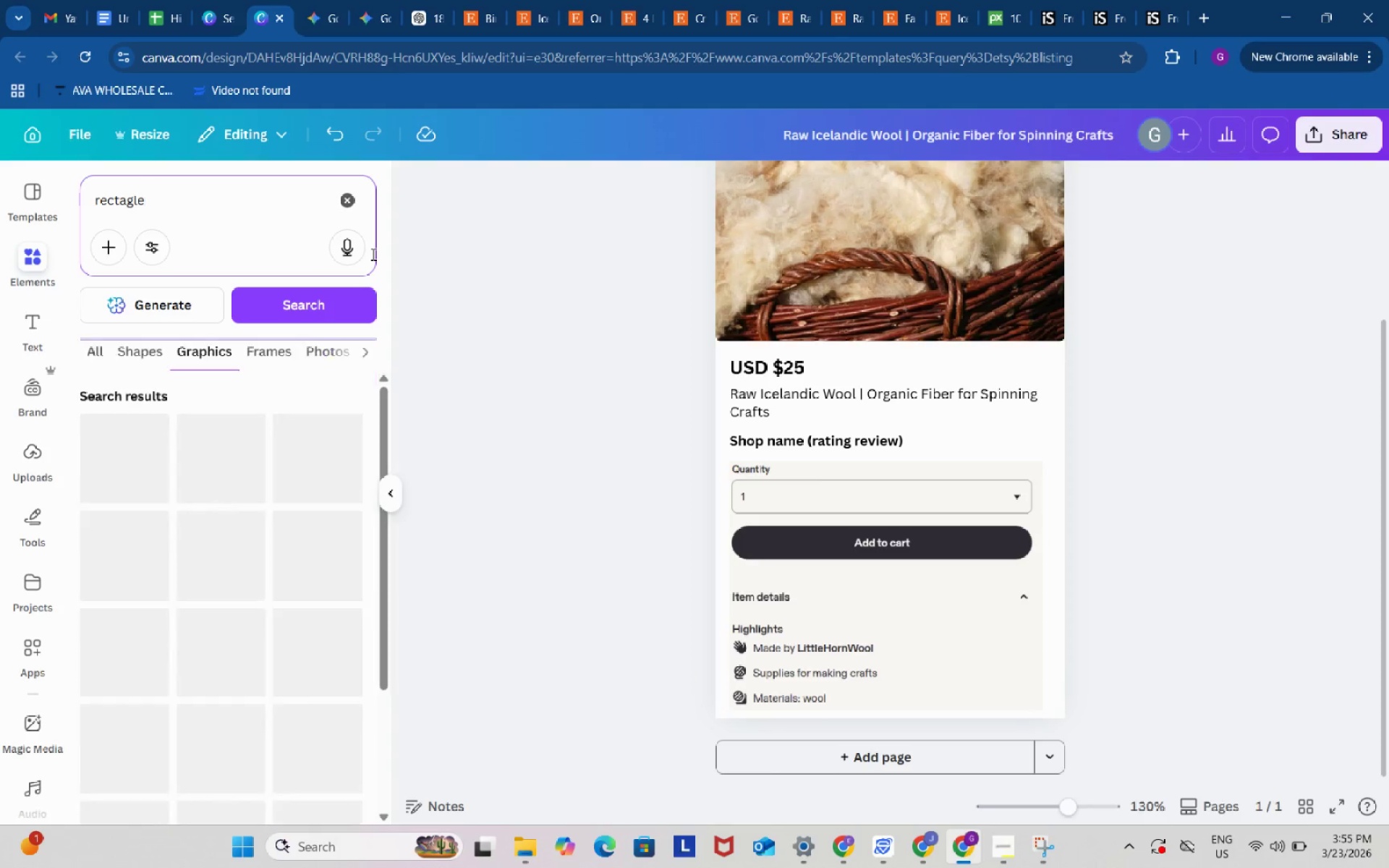 
key(Enter)
 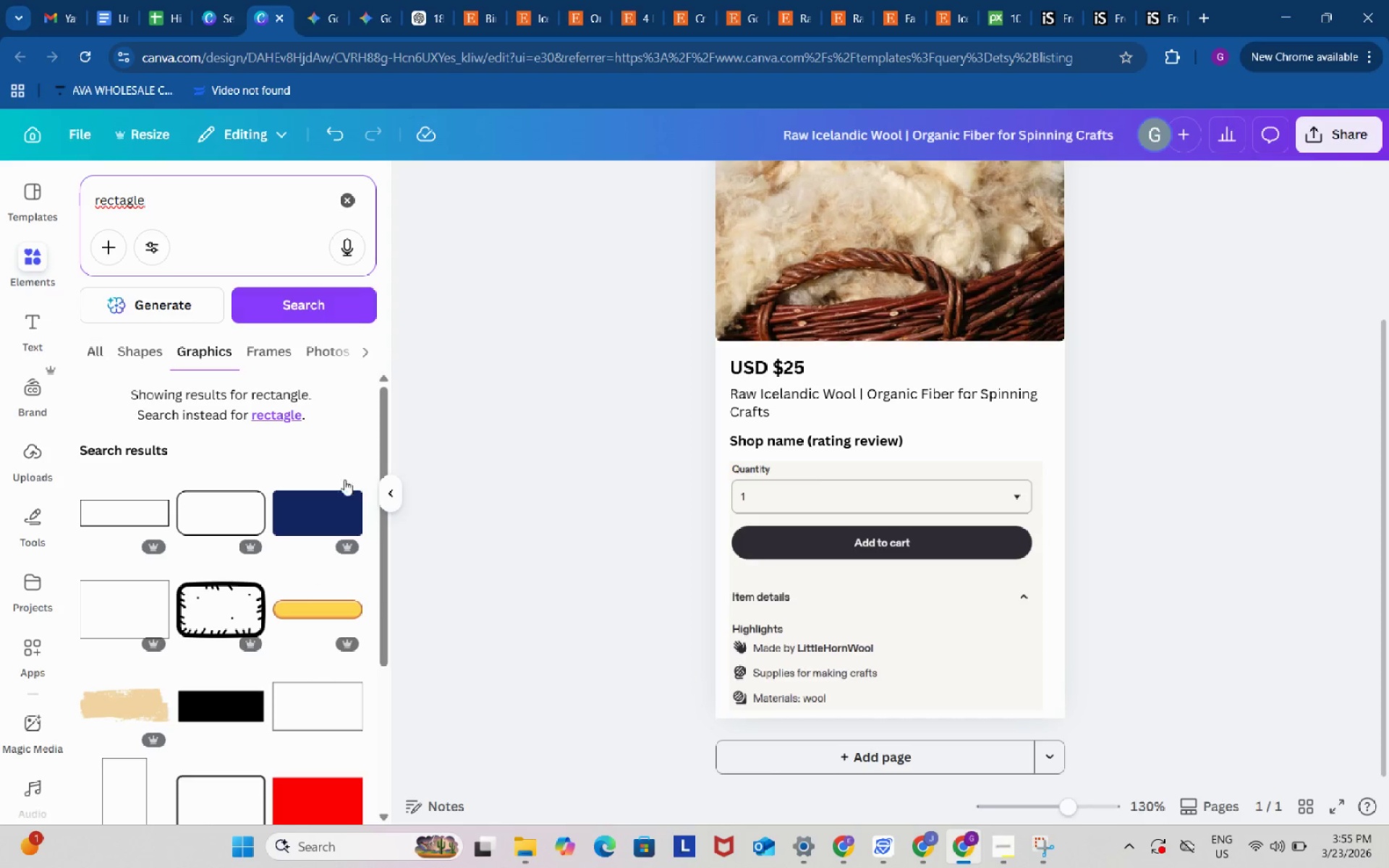 
scroll: coordinate [322, 541], scroll_direction: down, amount: 5.0
 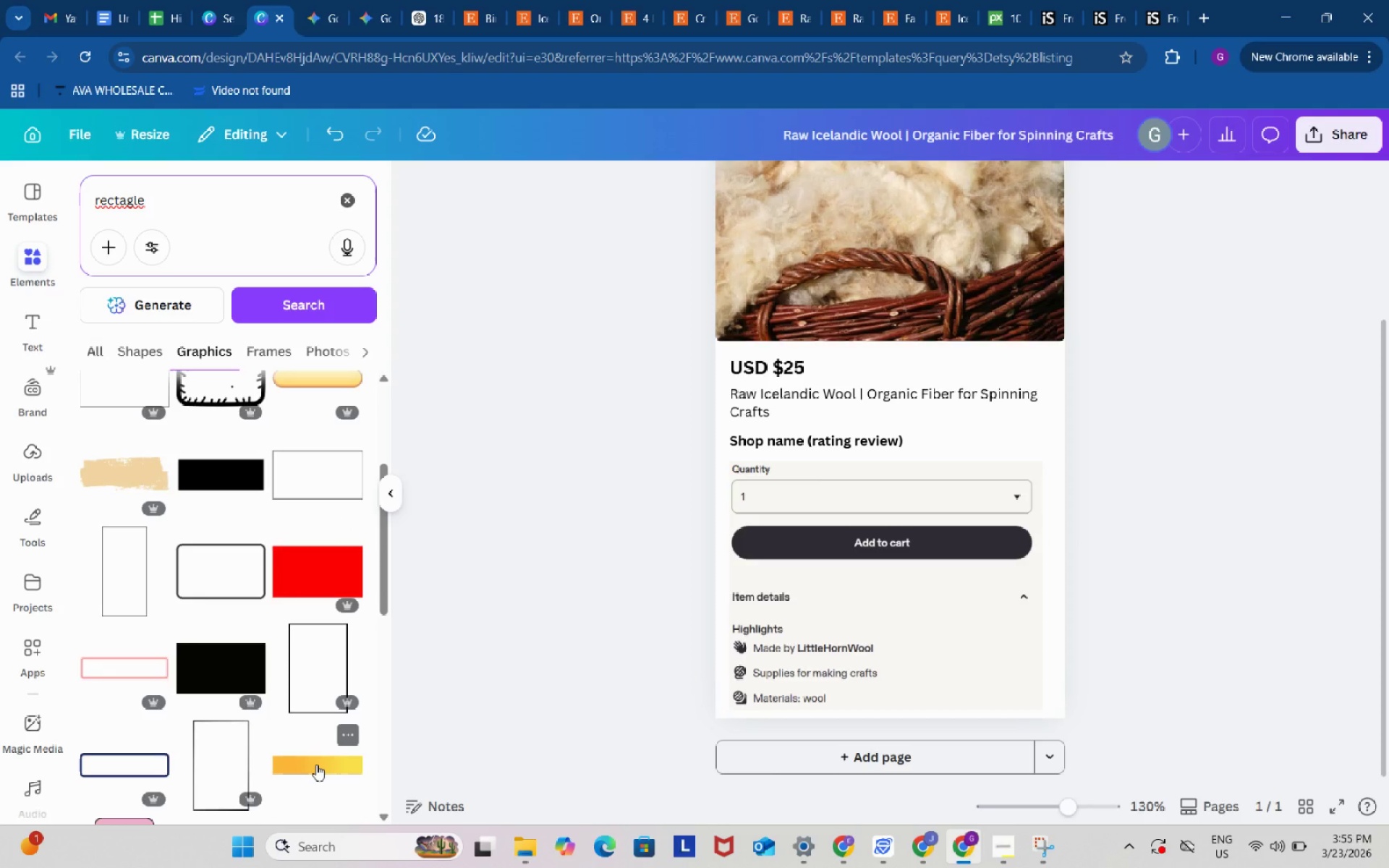 
left_click([316, 765])
 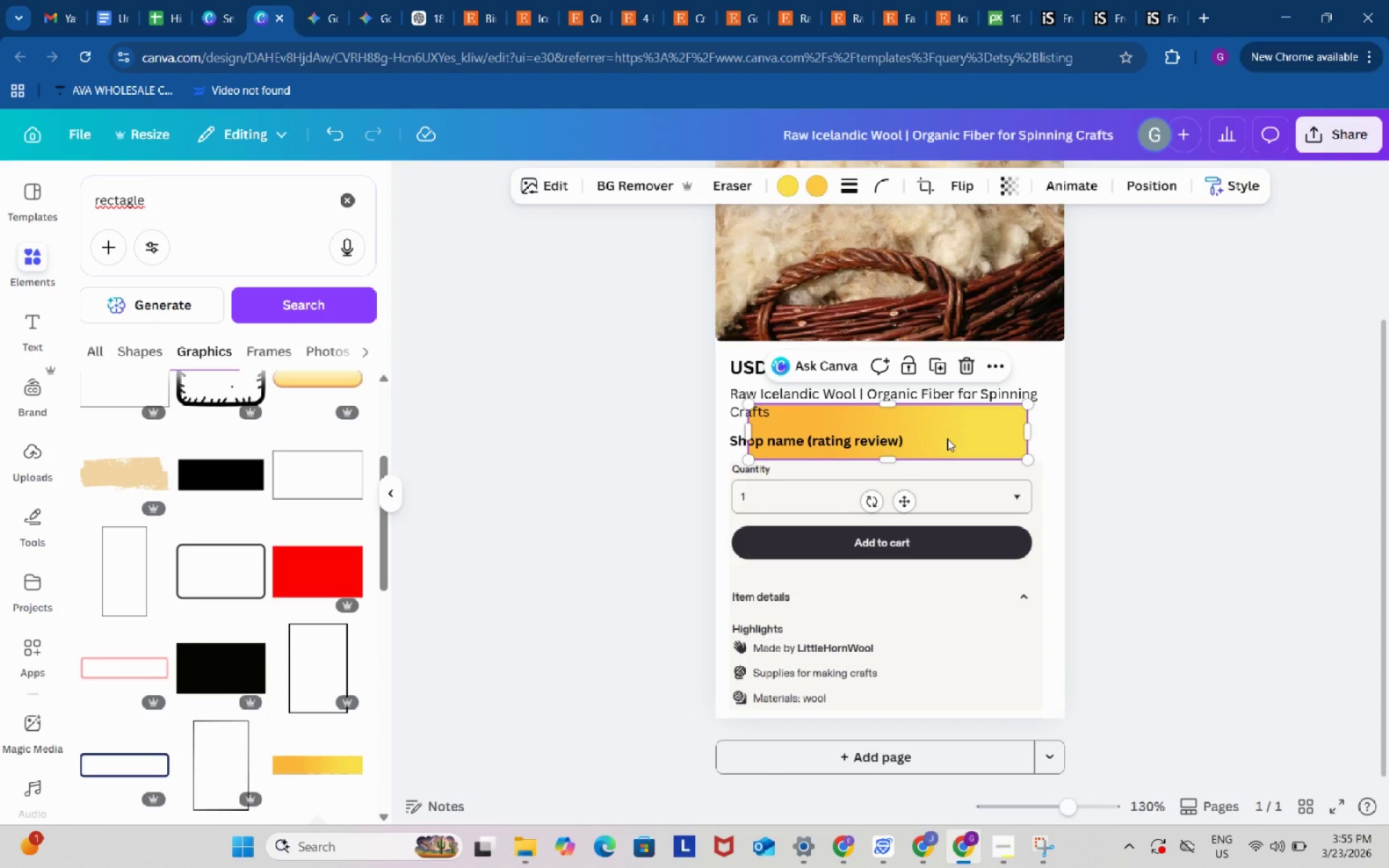 
left_click_drag(start_coordinate=[947, 438], to_coordinate=[974, 631])
 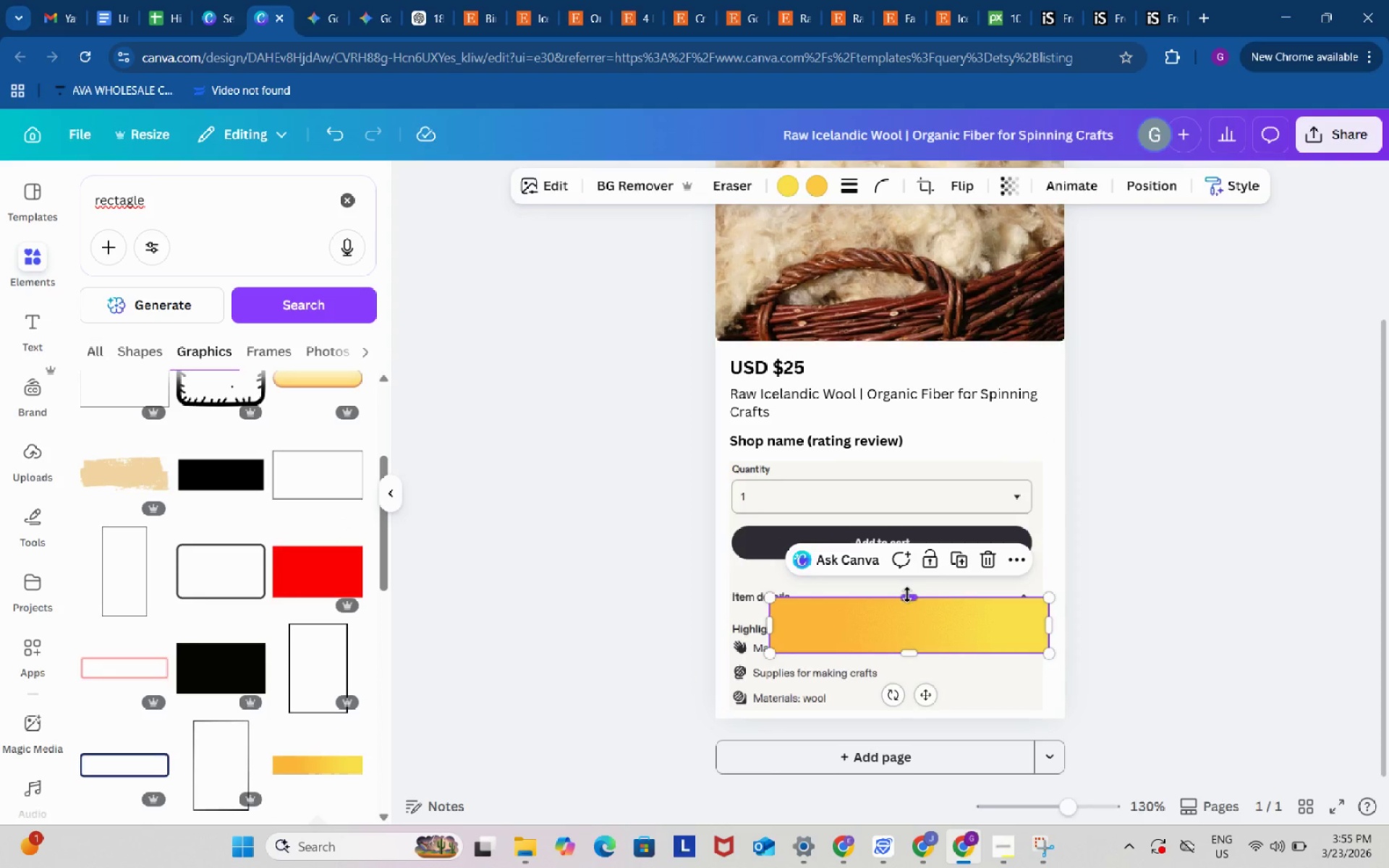 
left_click_drag(start_coordinate=[907, 595], to_coordinate=[907, 626])
 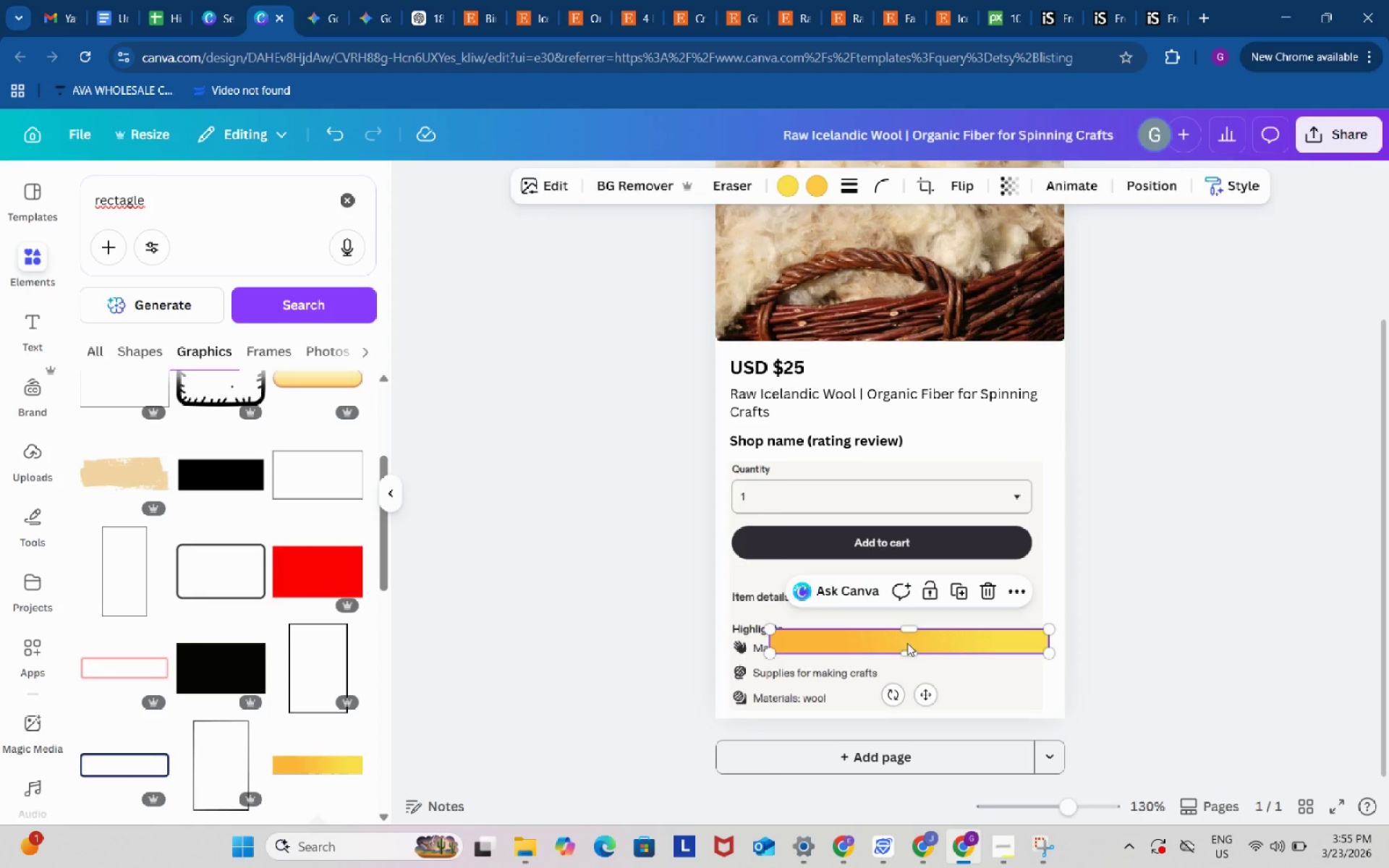 
left_click_drag(start_coordinate=[907, 643], to_coordinate=[935, 647])
 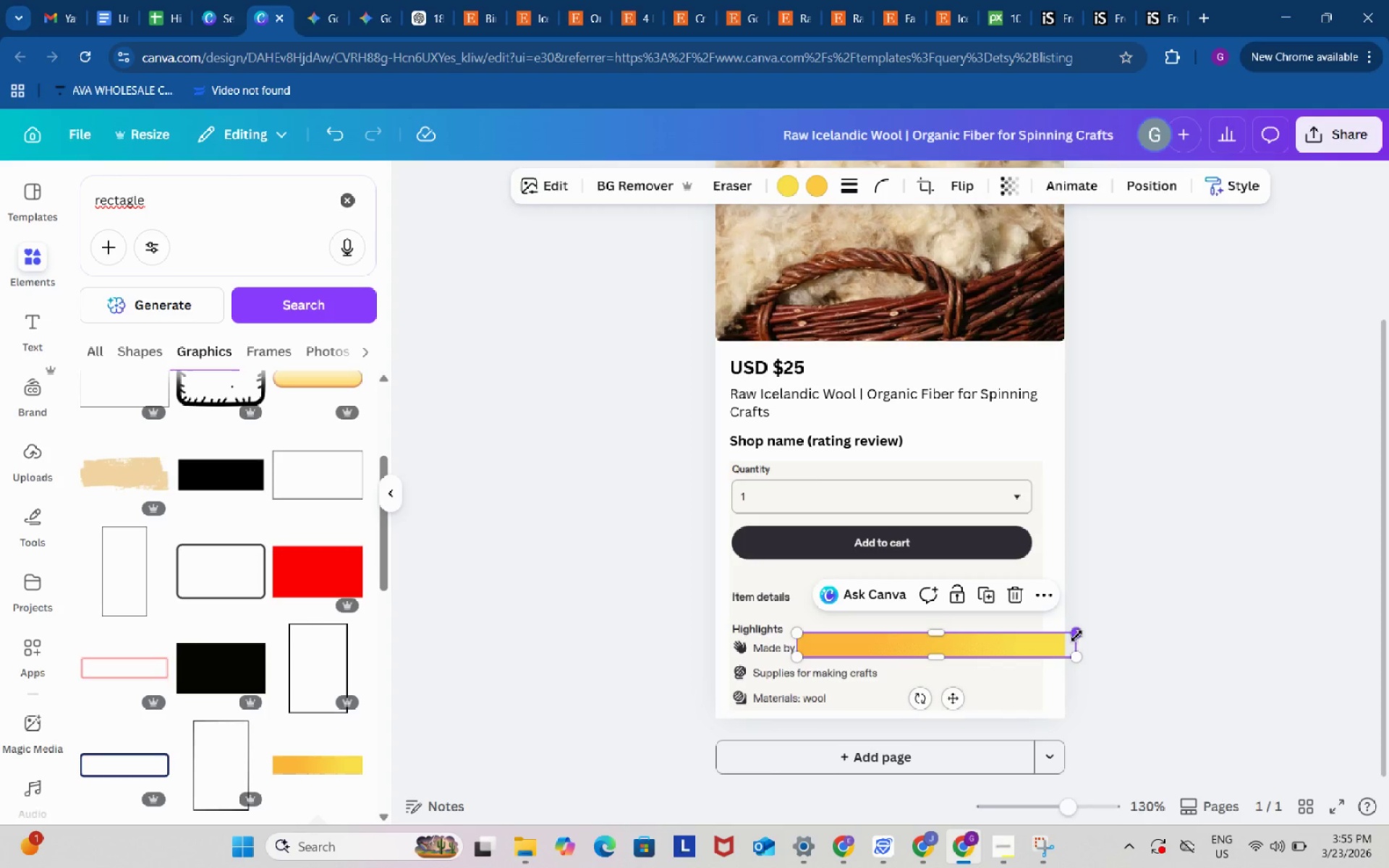 
left_click_drag(start_coordinate=[1076, 637], to_coordinate=[930, 640])
 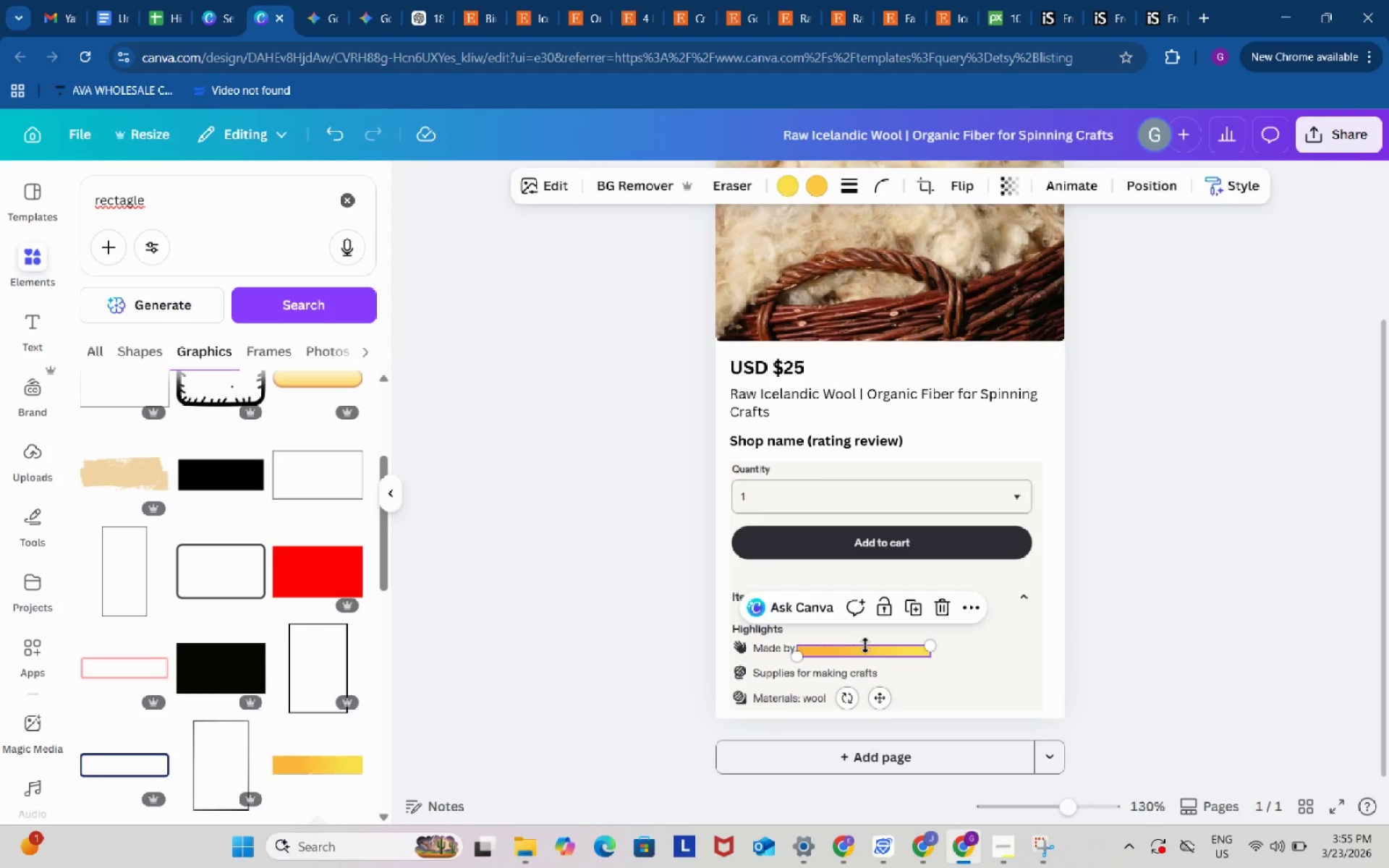 
left_click([865, 645])
 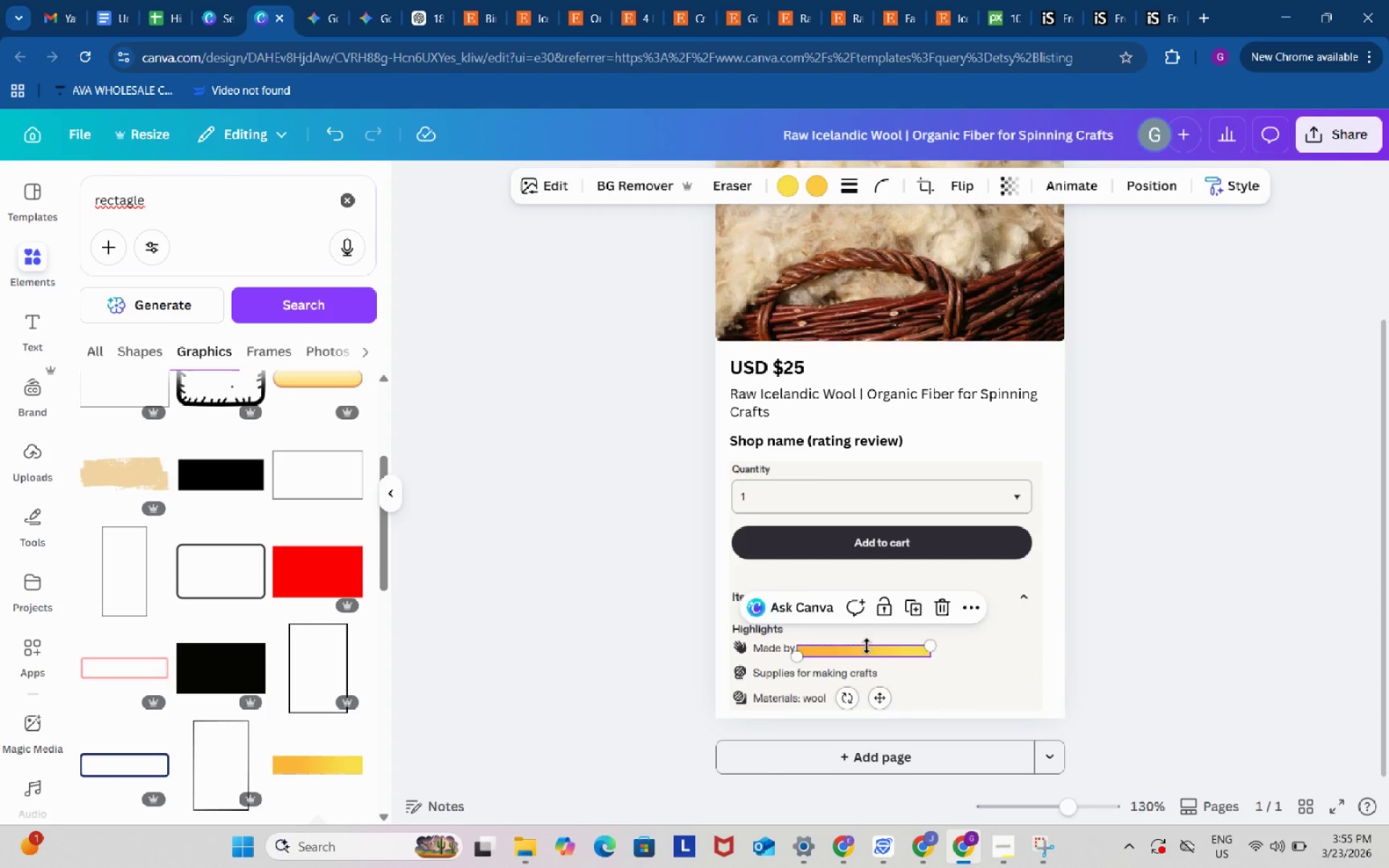 
left_click_drag(start_coordinate=[867, 647], to_coordinate=[870, 639])
 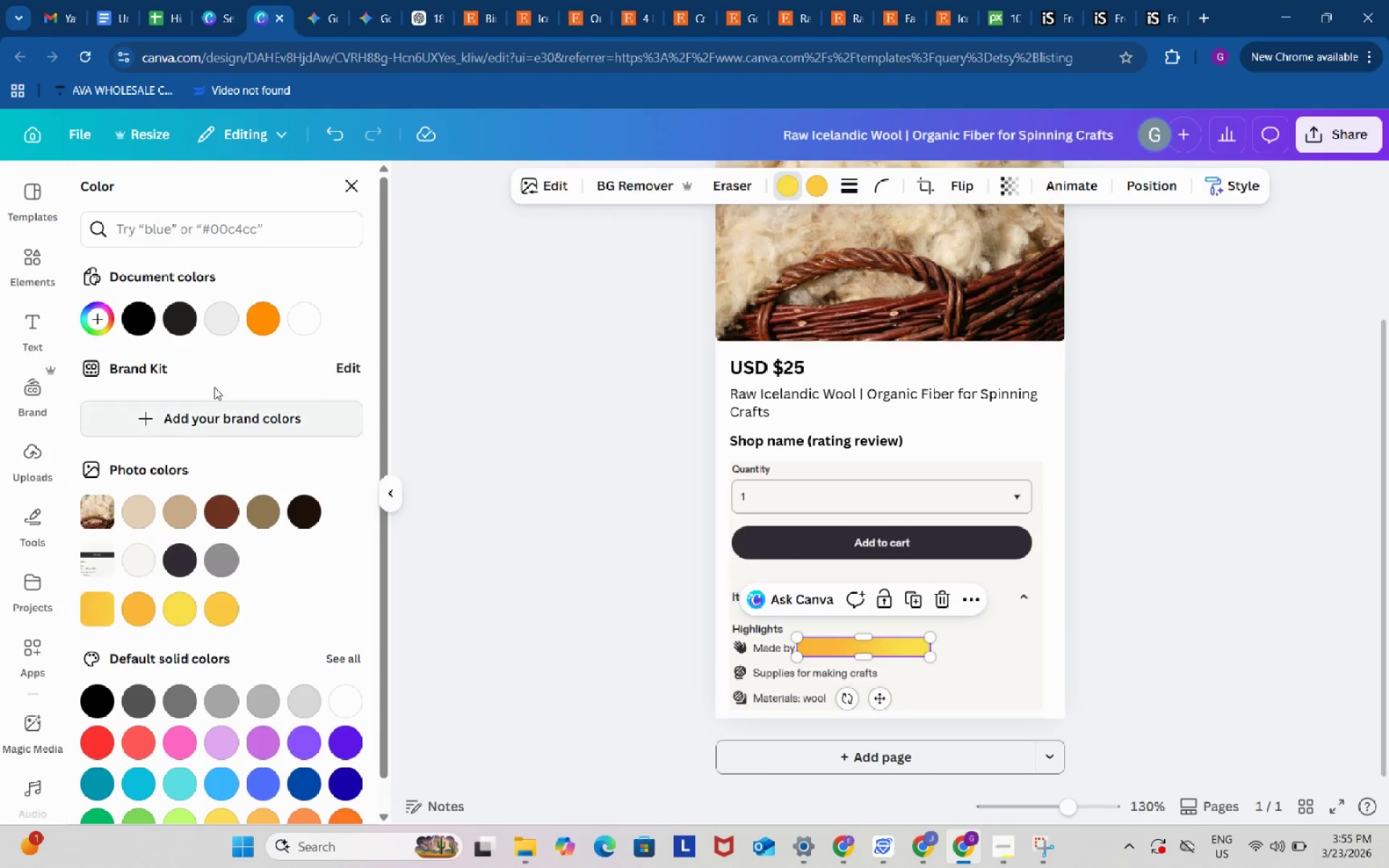 
left_click([90, 328])
 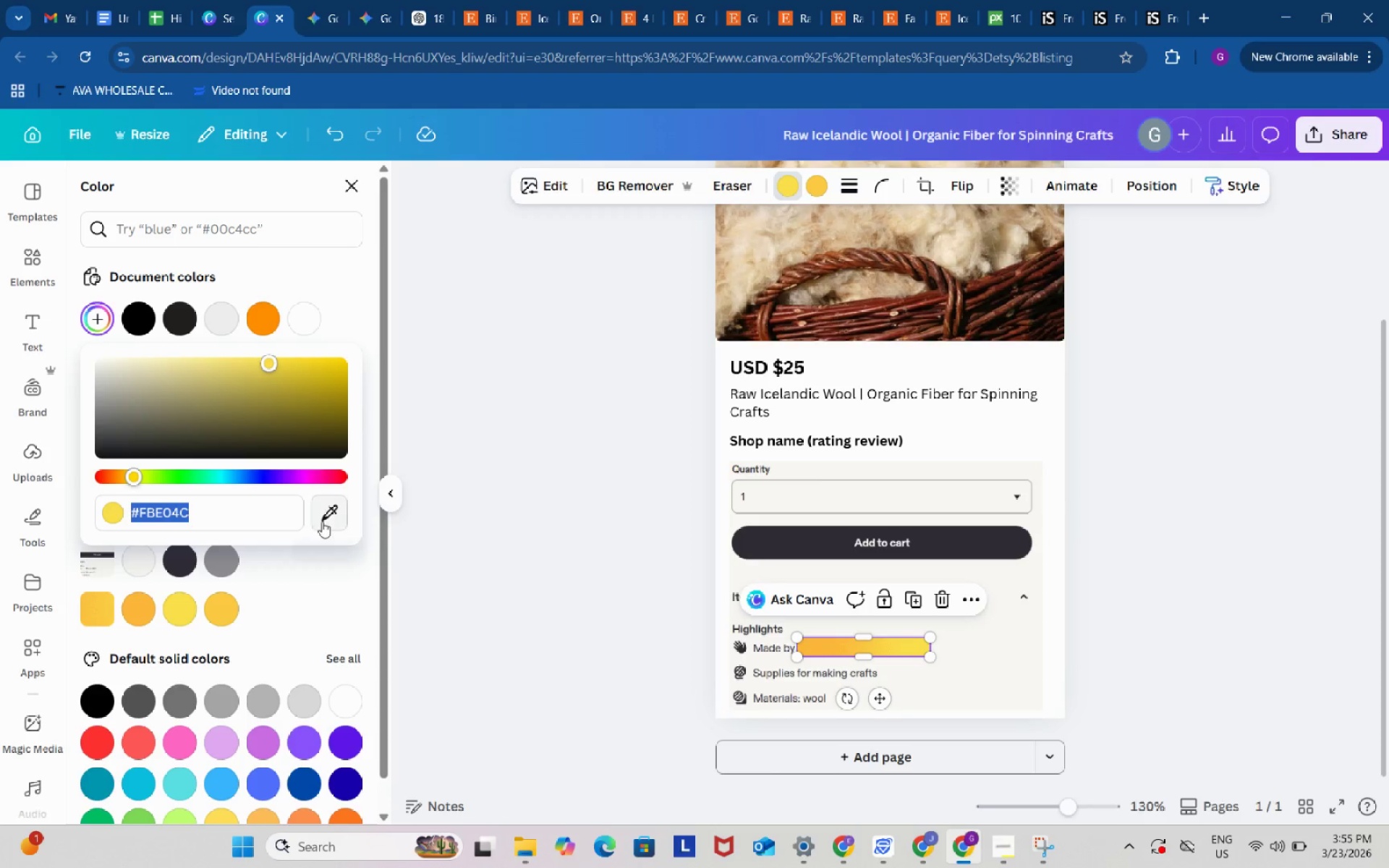 
left_click([322, 522])
 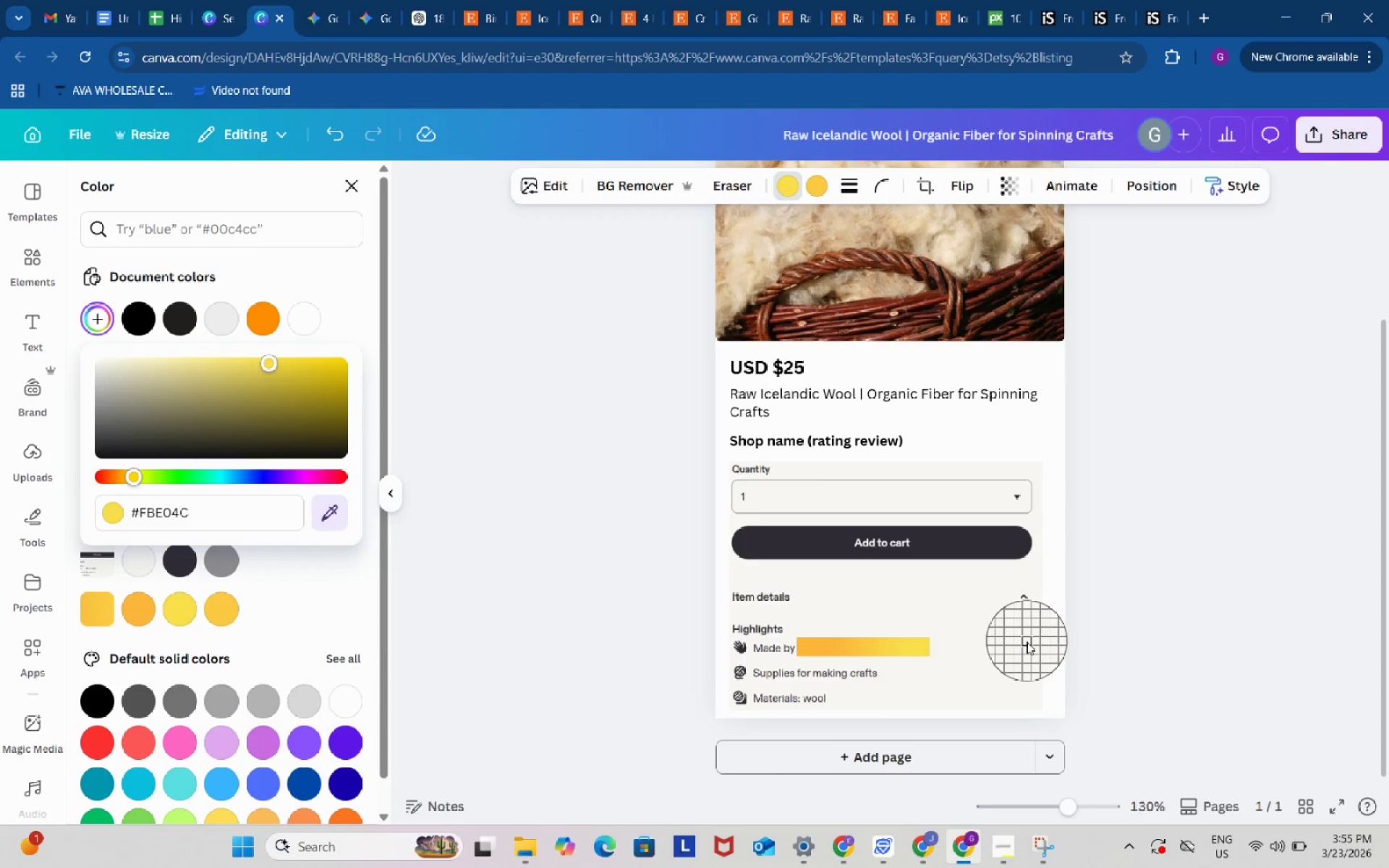 
left_click([1027, 642])
 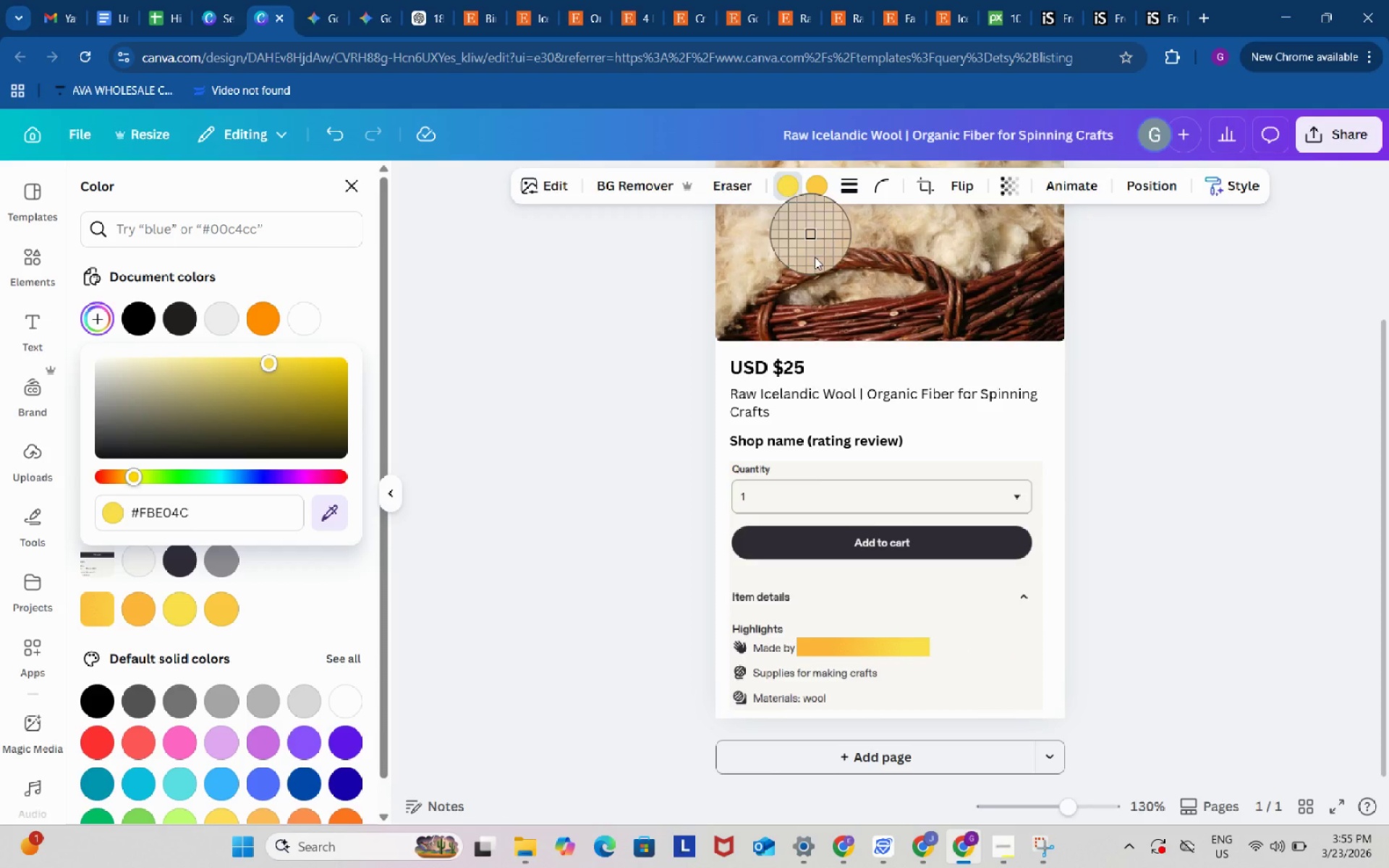 
left_click([987, 642])
 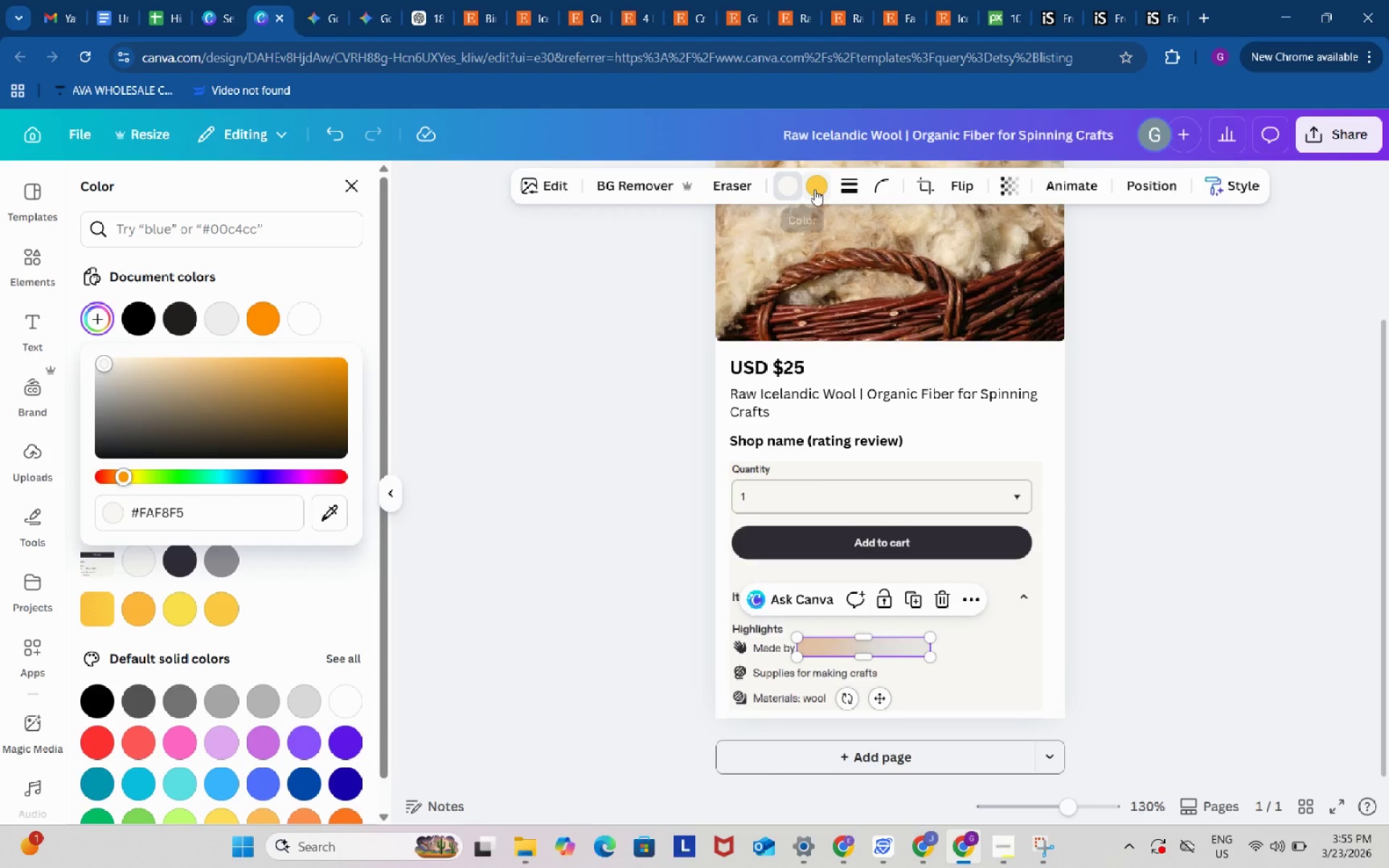 
left_click([815, 190])
 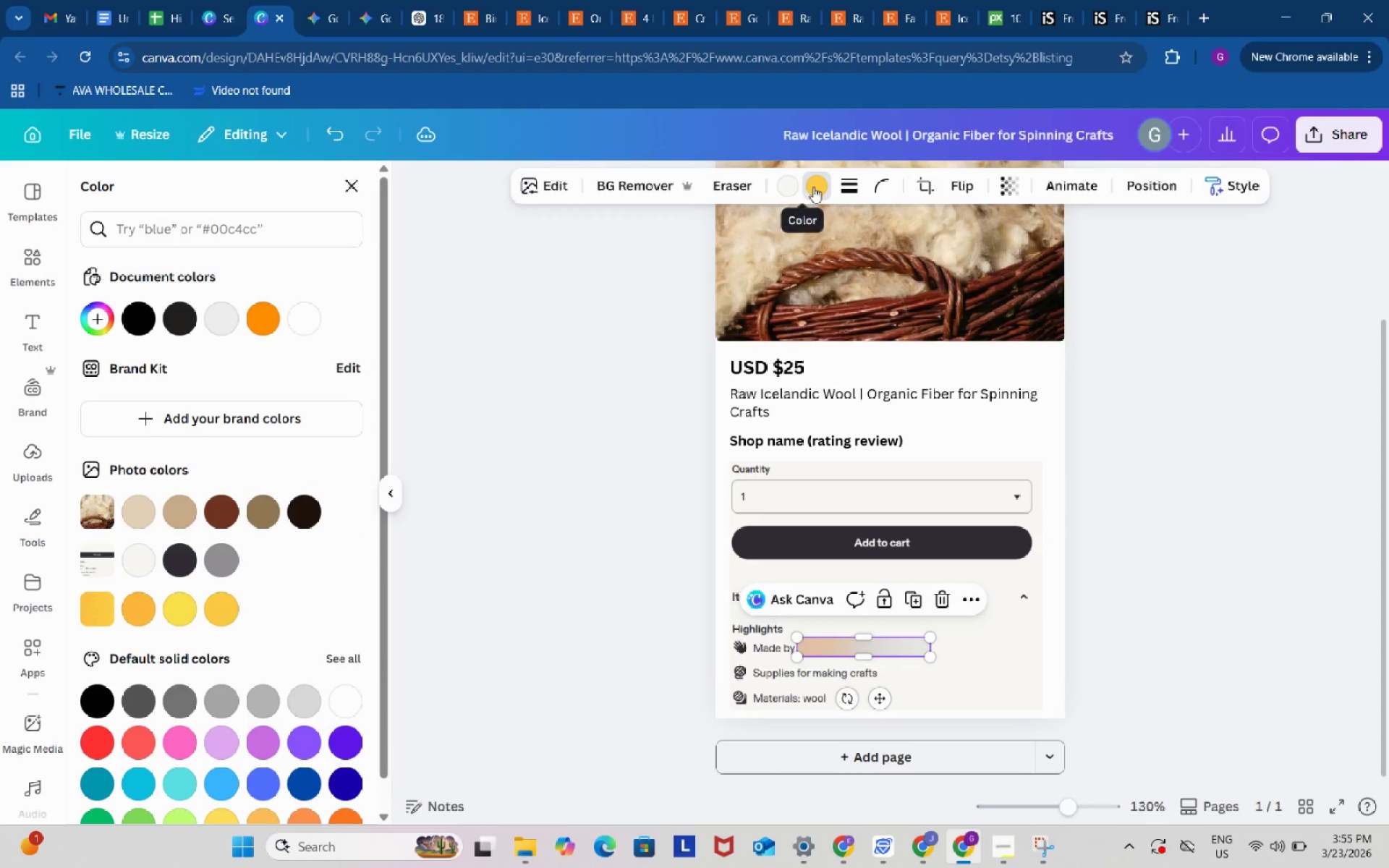 
left_click([815, 187])
 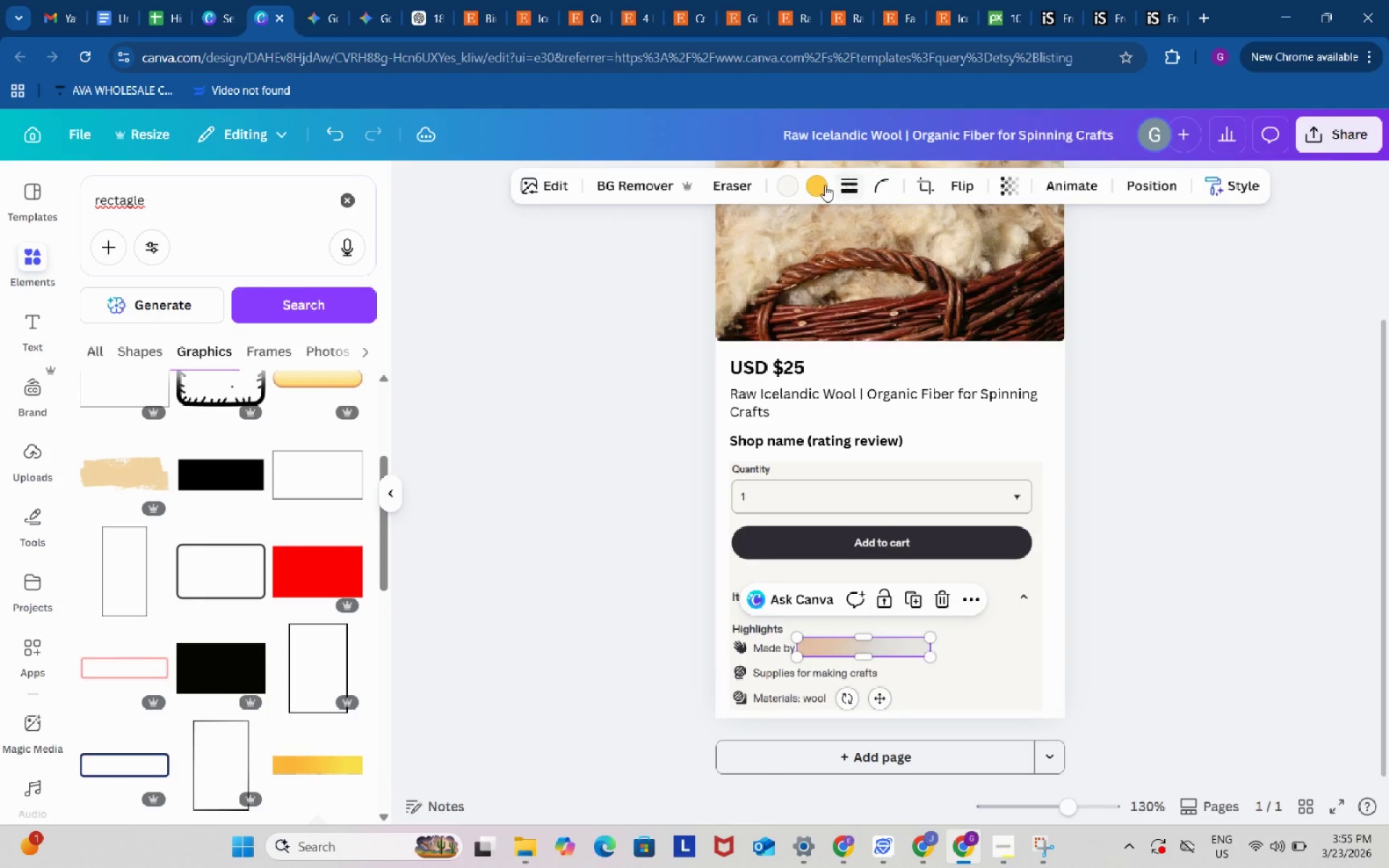 
left_click([816, 185])
 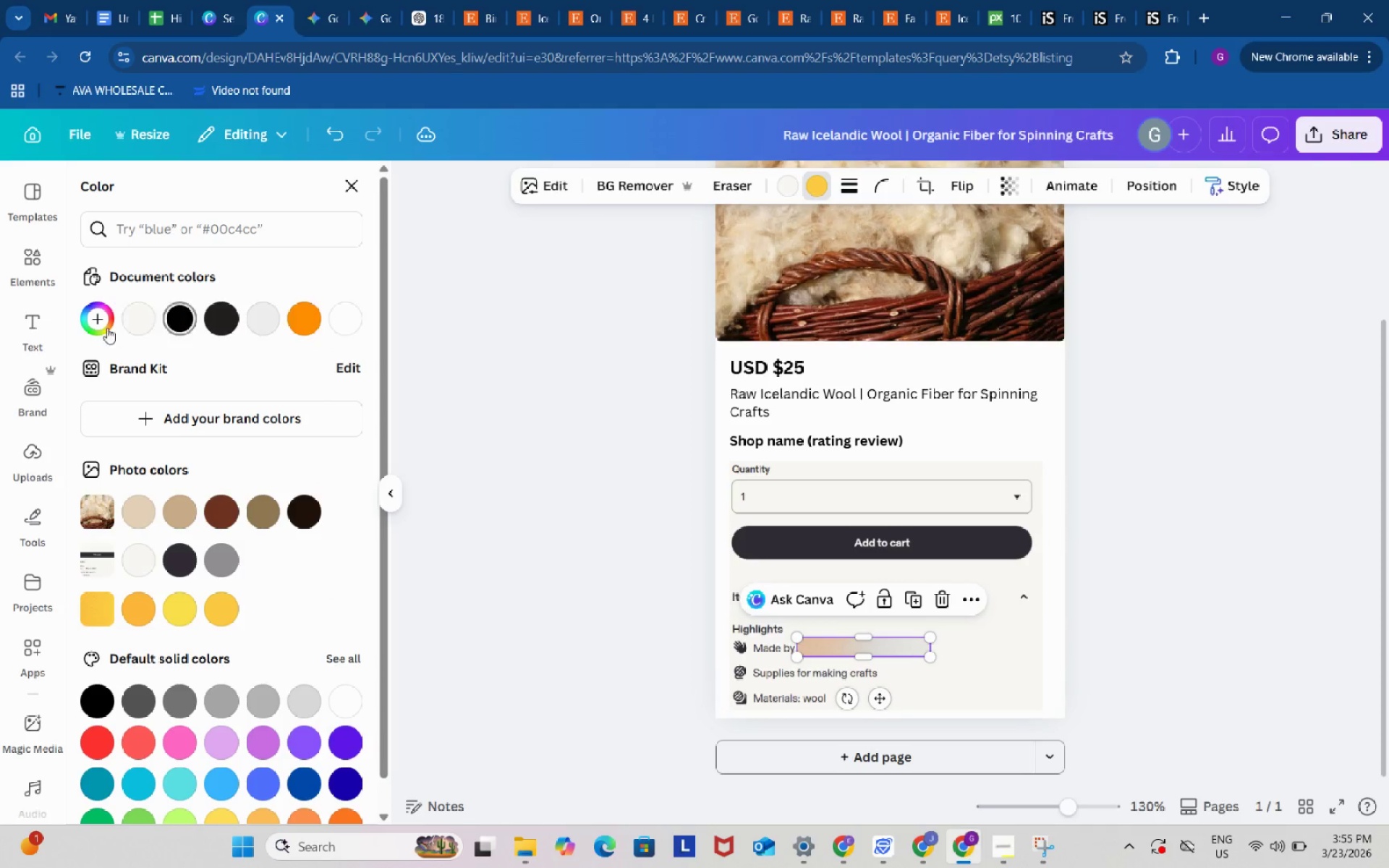 
left_click([103, 328])
 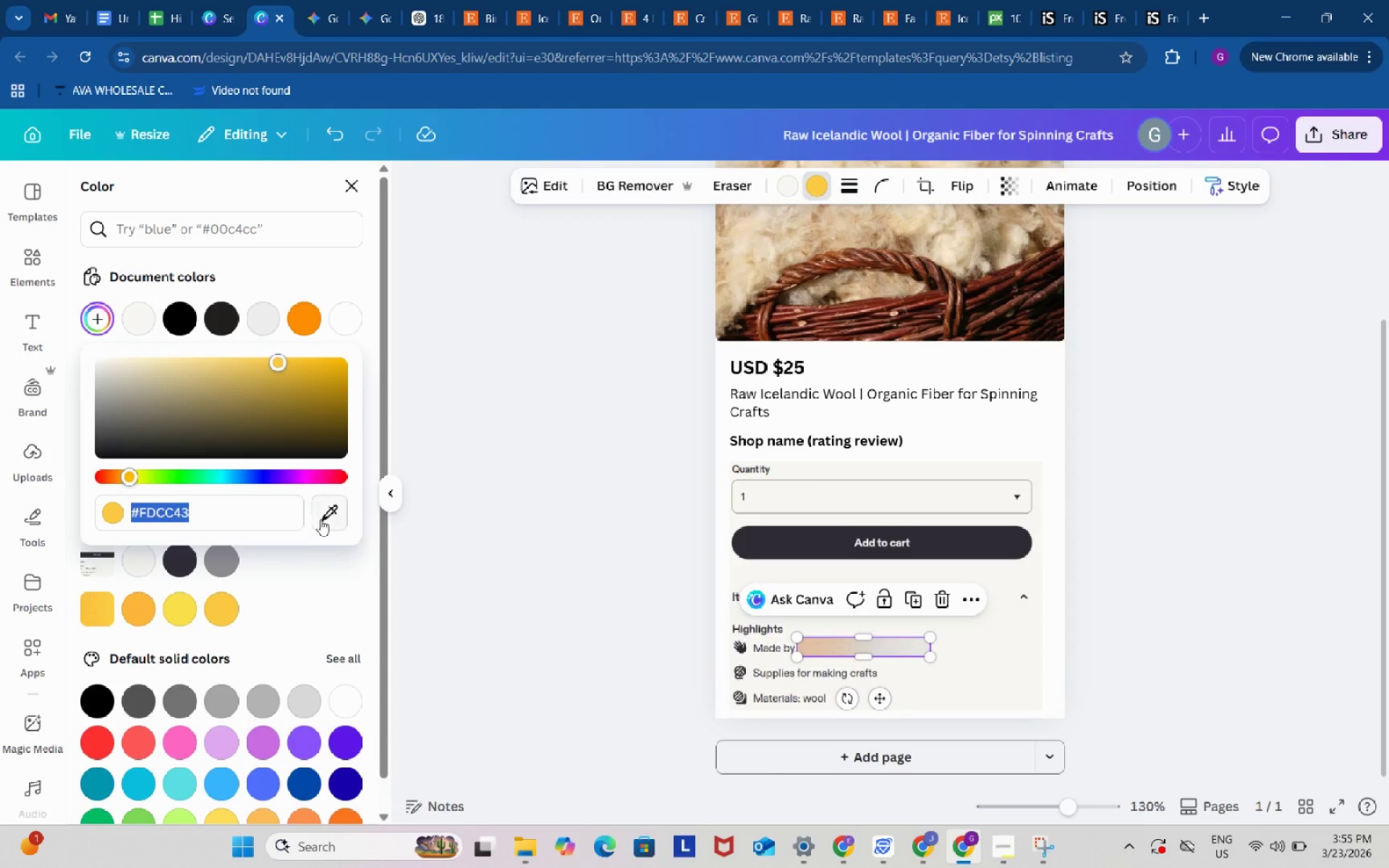 
left_click([320, 519])
 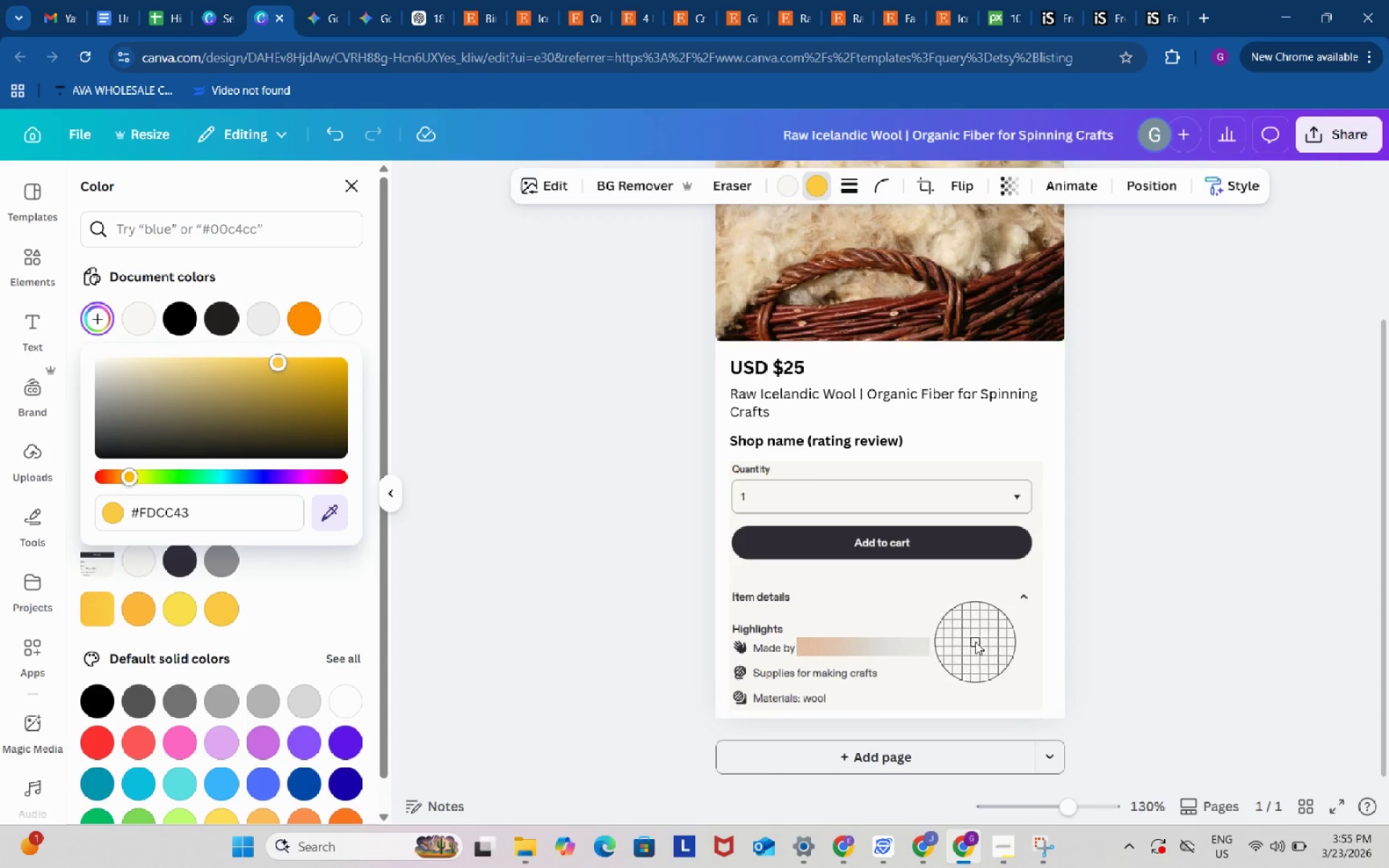 
left_click([975, 642])
 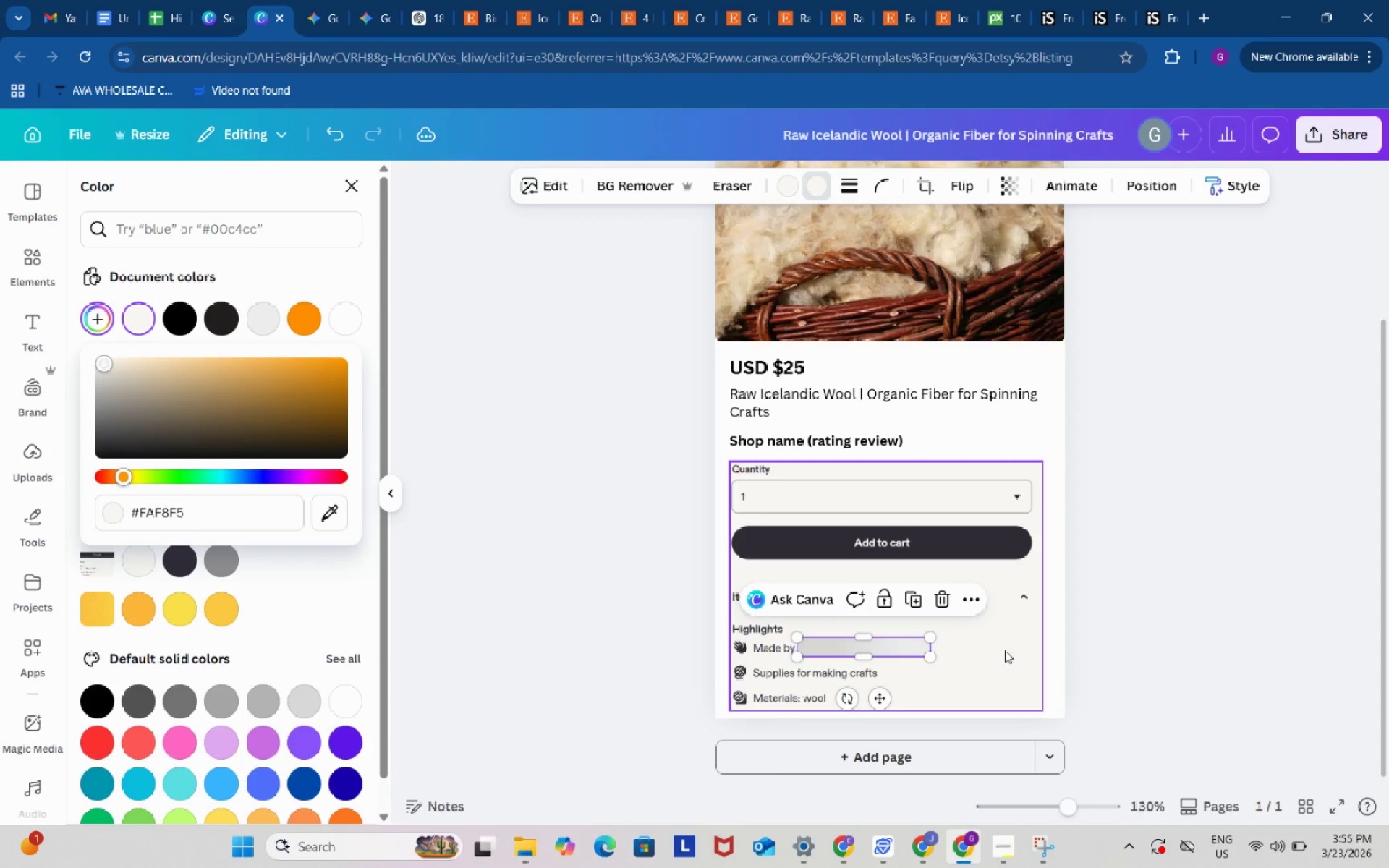 
left_click([1005, 650])
 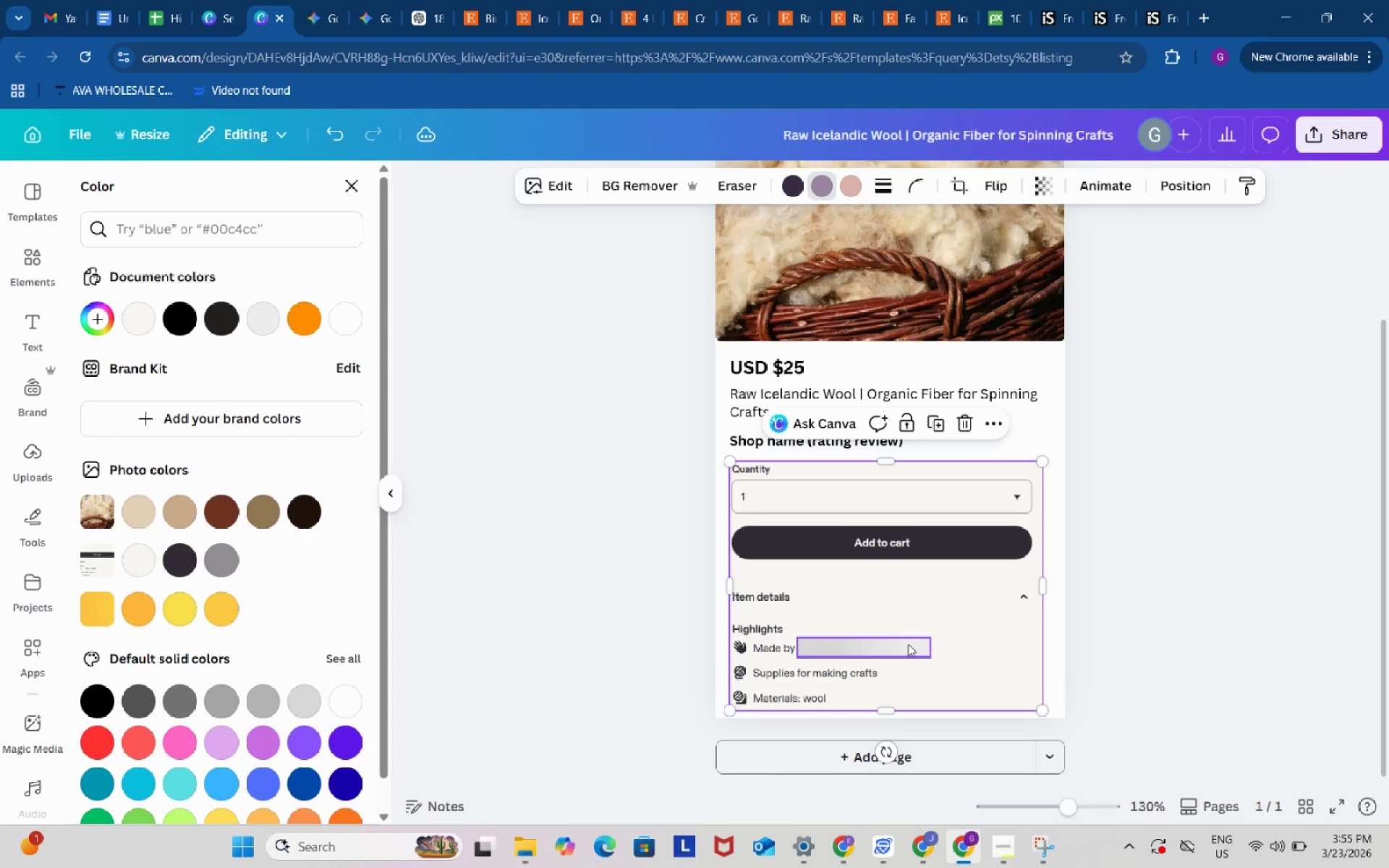 
left_click([907, 650])
 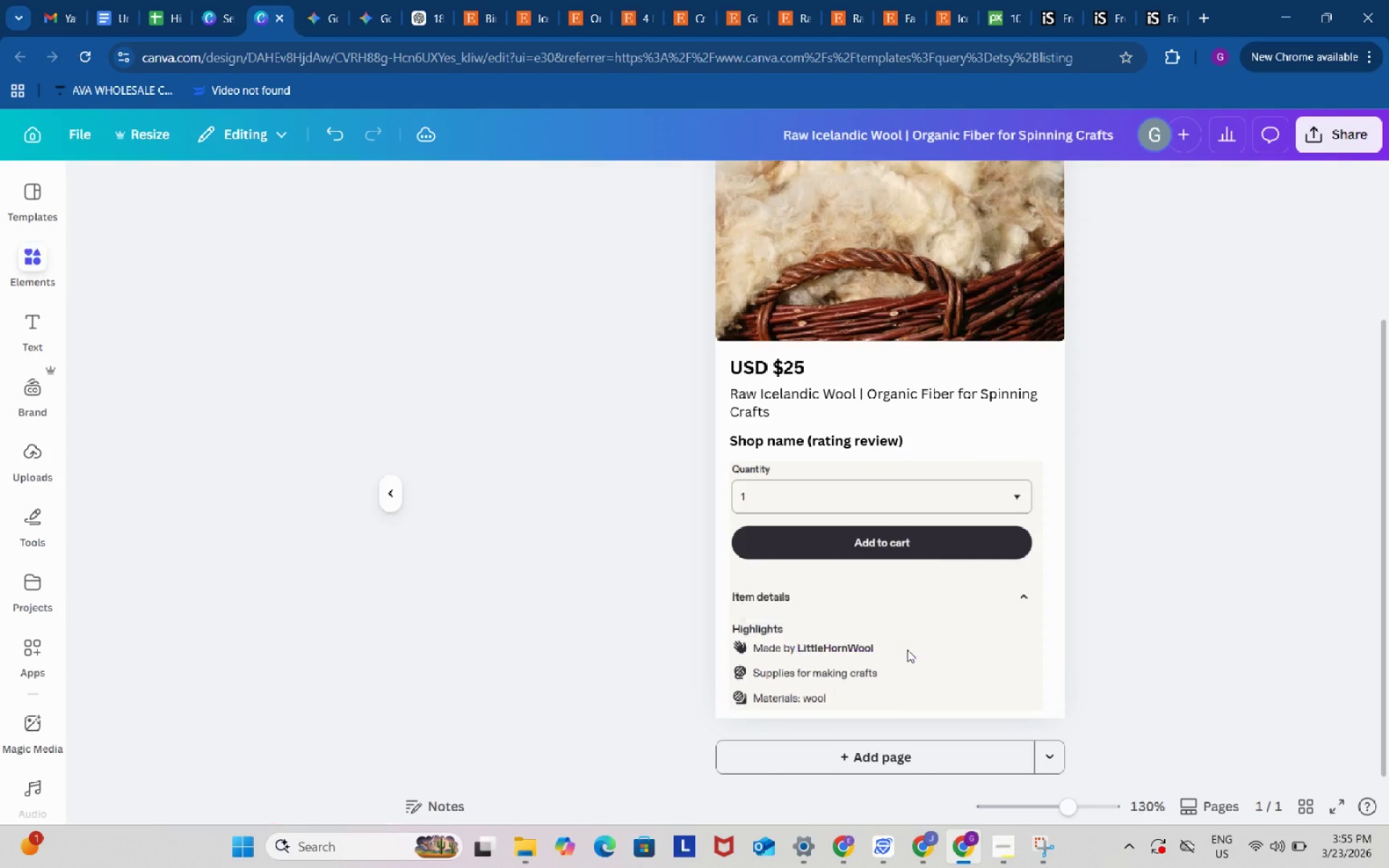 
key(Backspace)
 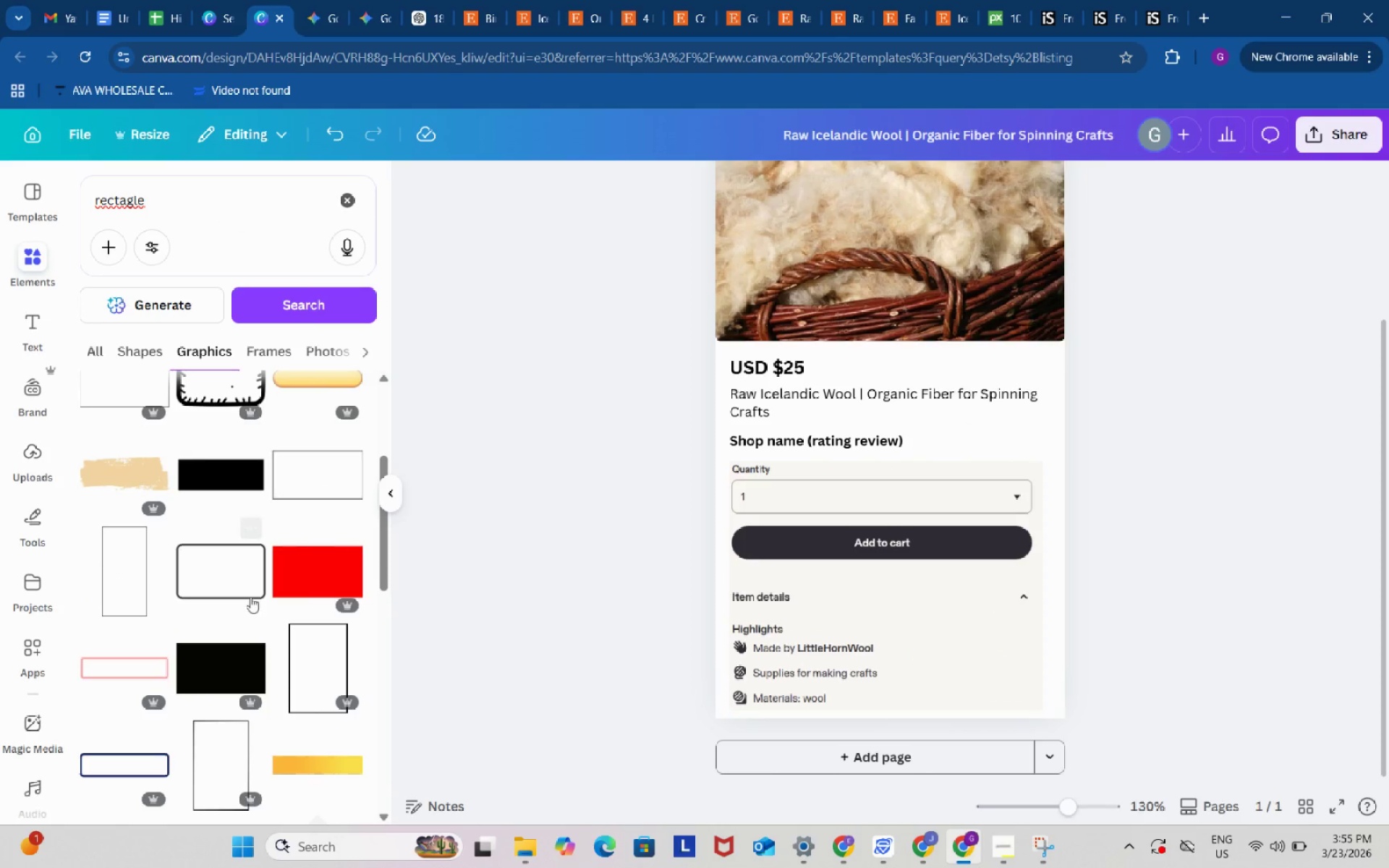 
scroll: coordinate [258, 610], scroll_direction: down, amount: 3.0
 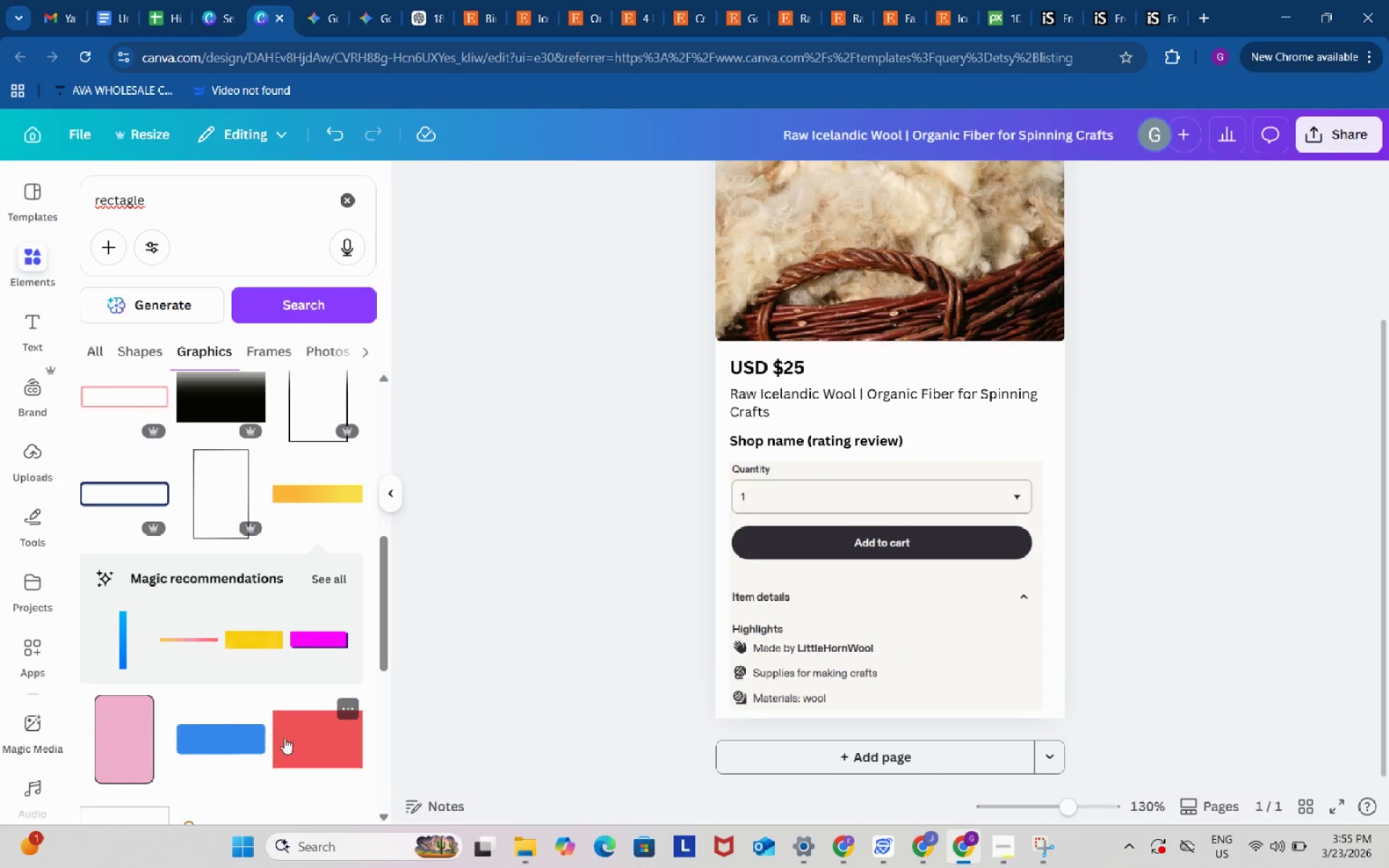 
left_click([237, 737])
 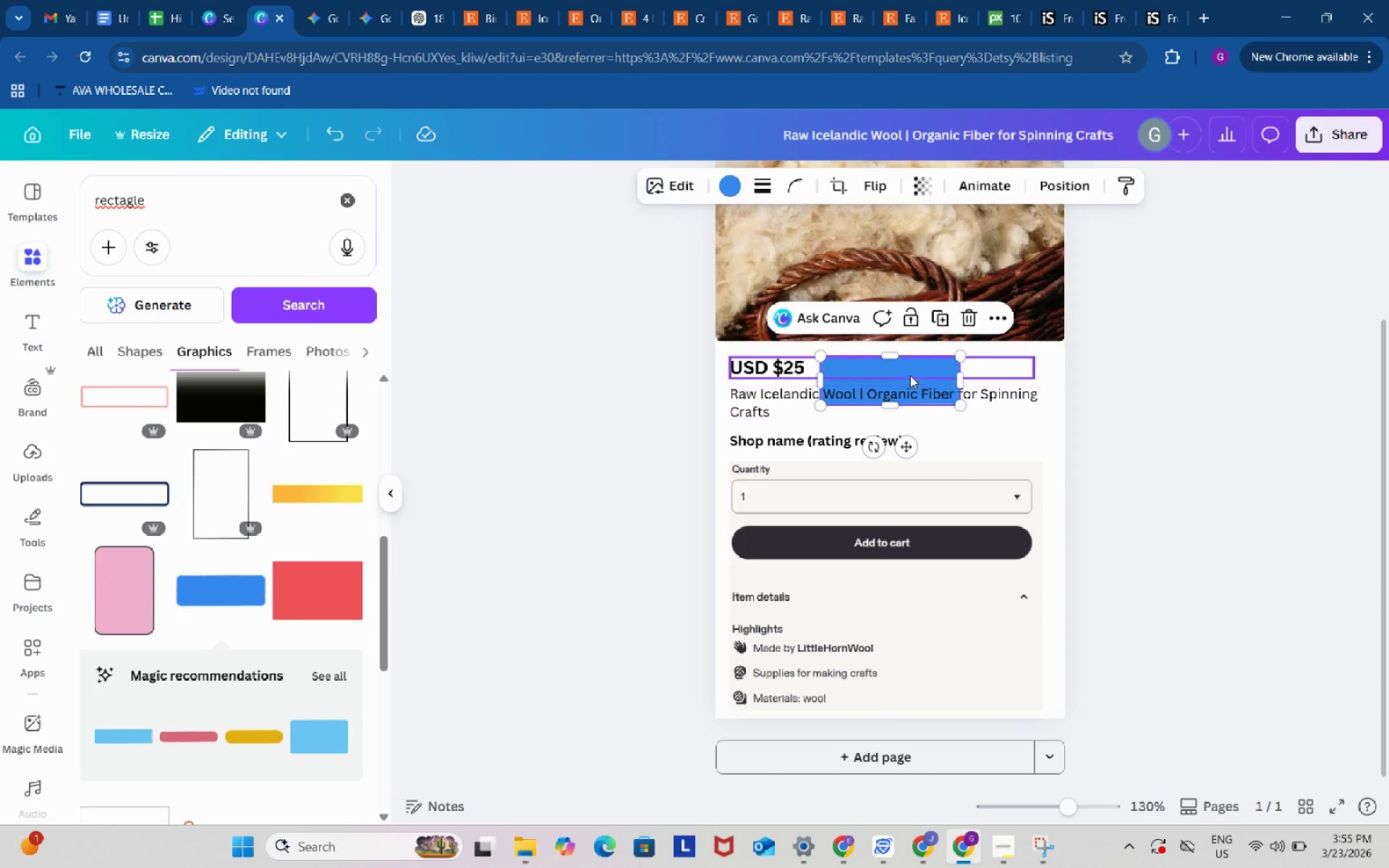 
left_click_drag(start_coordinate=[910, 375], to_coordinate=[886, 632])
 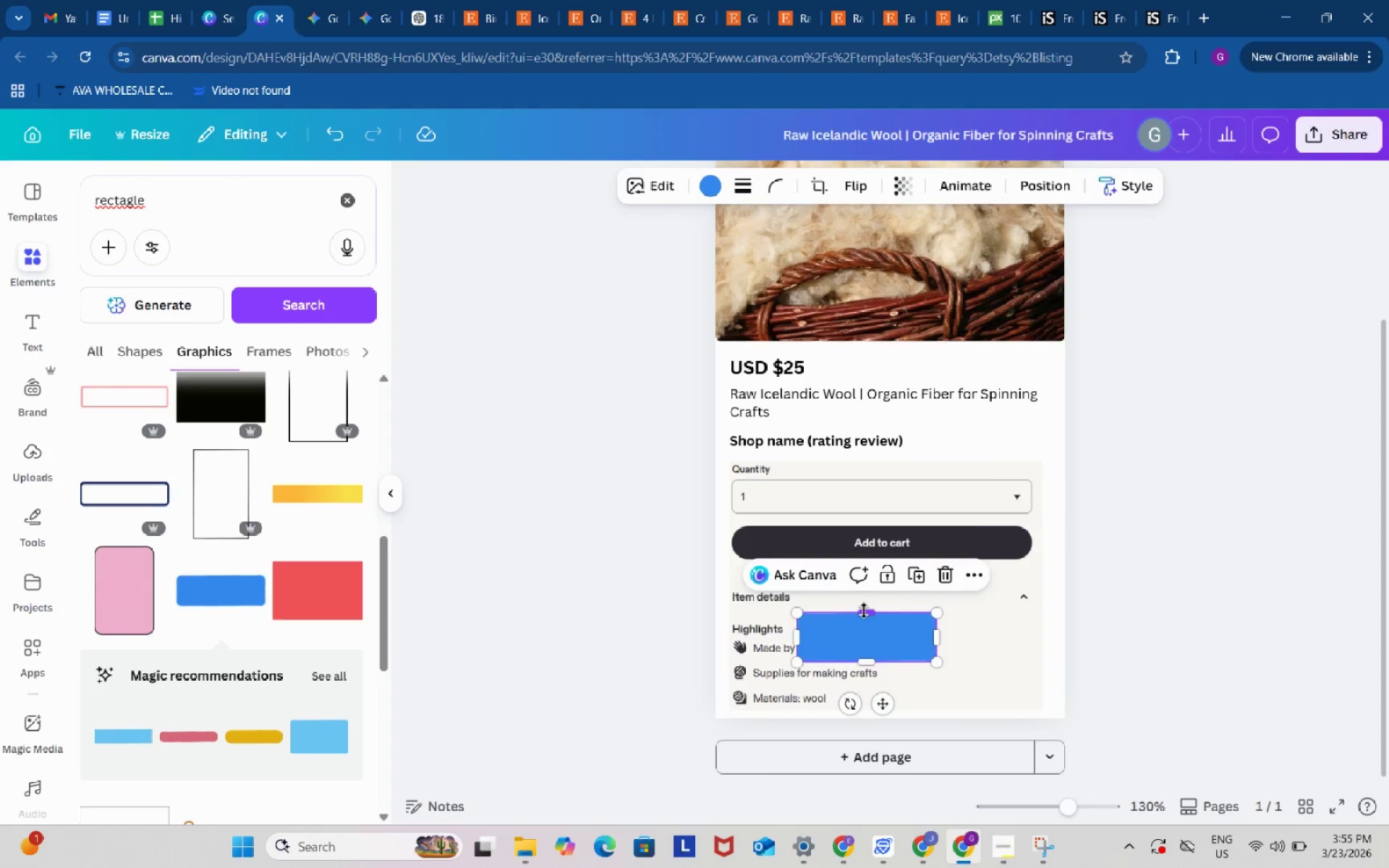 
left_click_drag(start_coordinate=[864, 610], to_coordinate=[864, 634])
 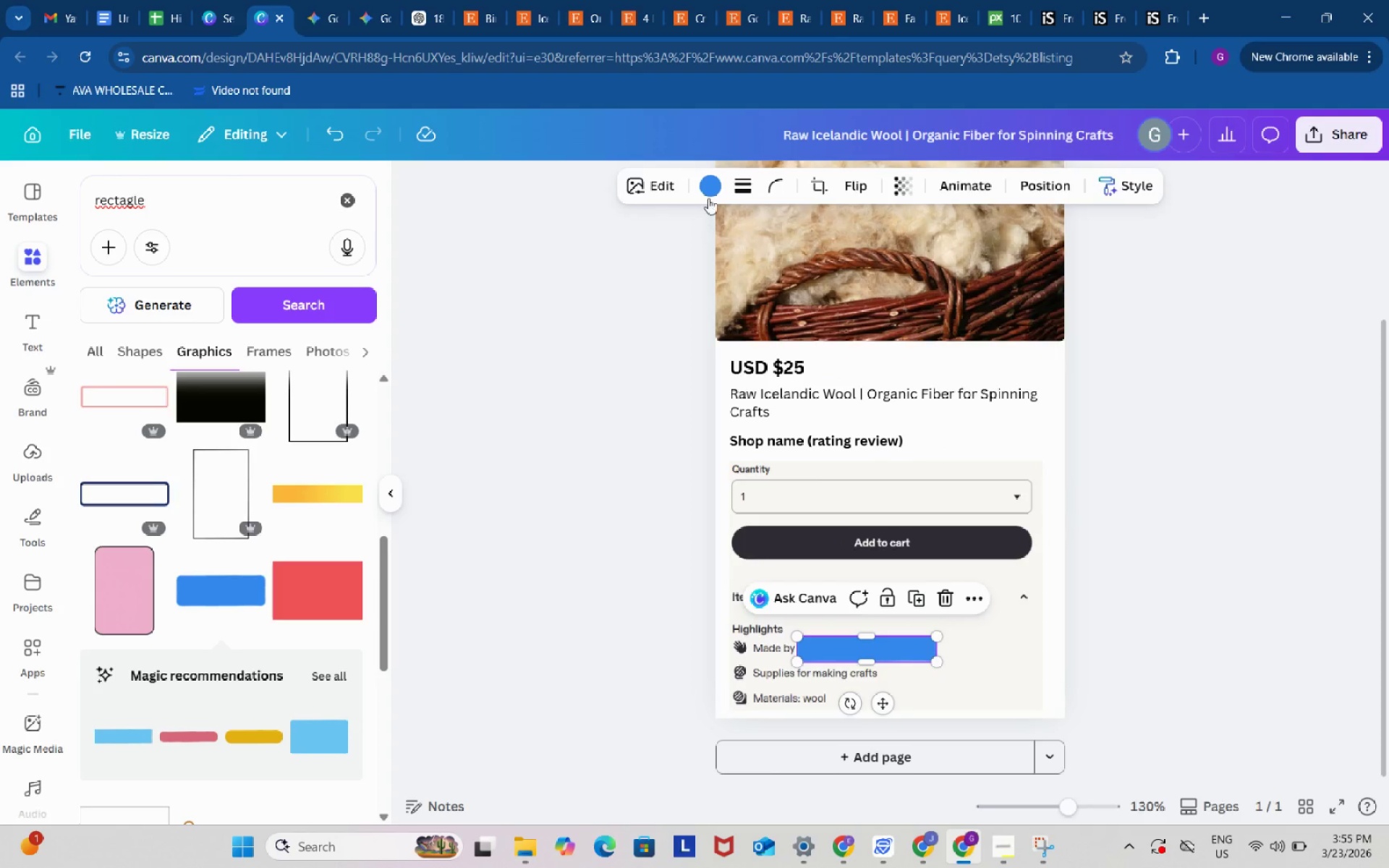 
left_click([708, 198])
 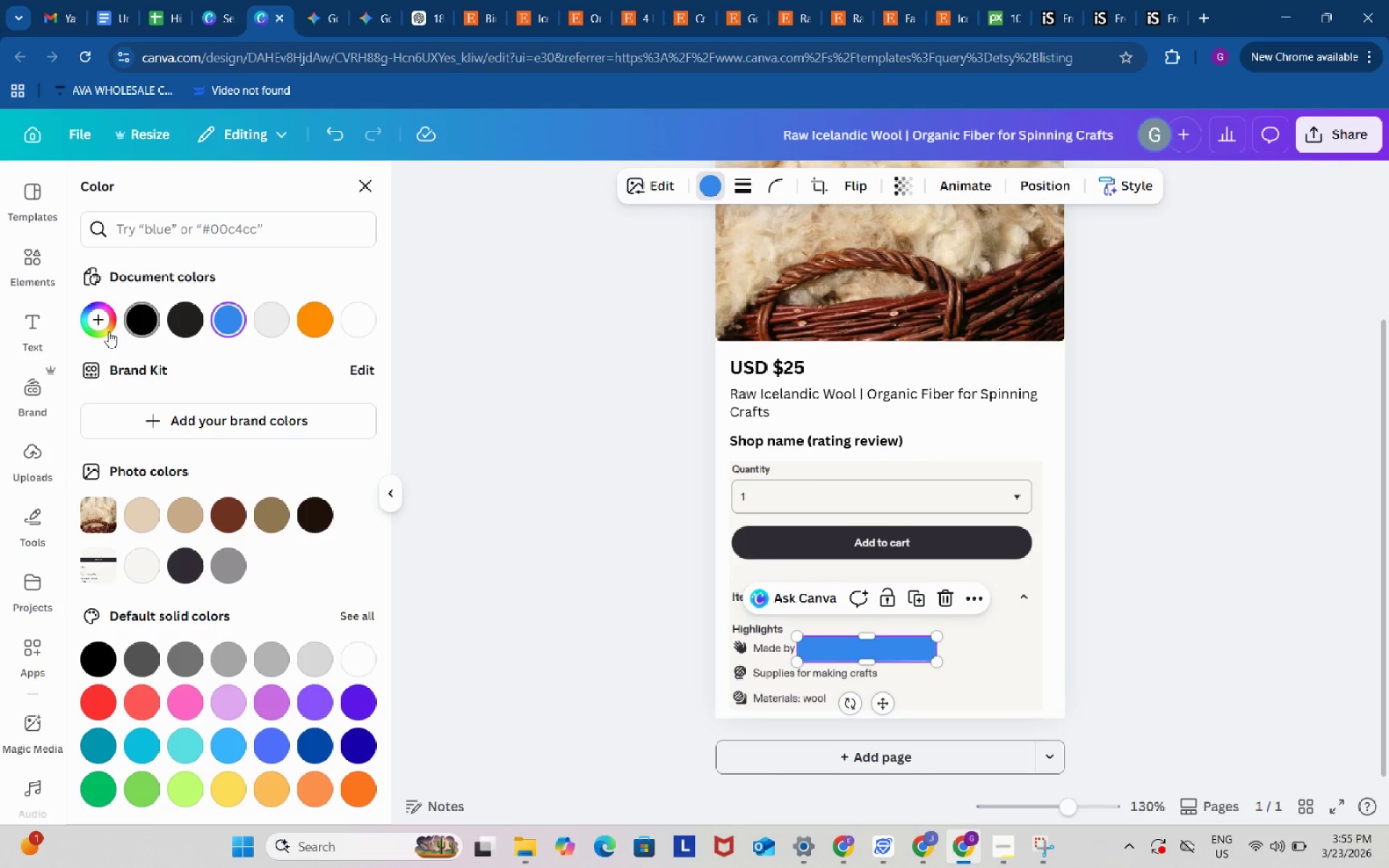 
left_click([106, 330])
 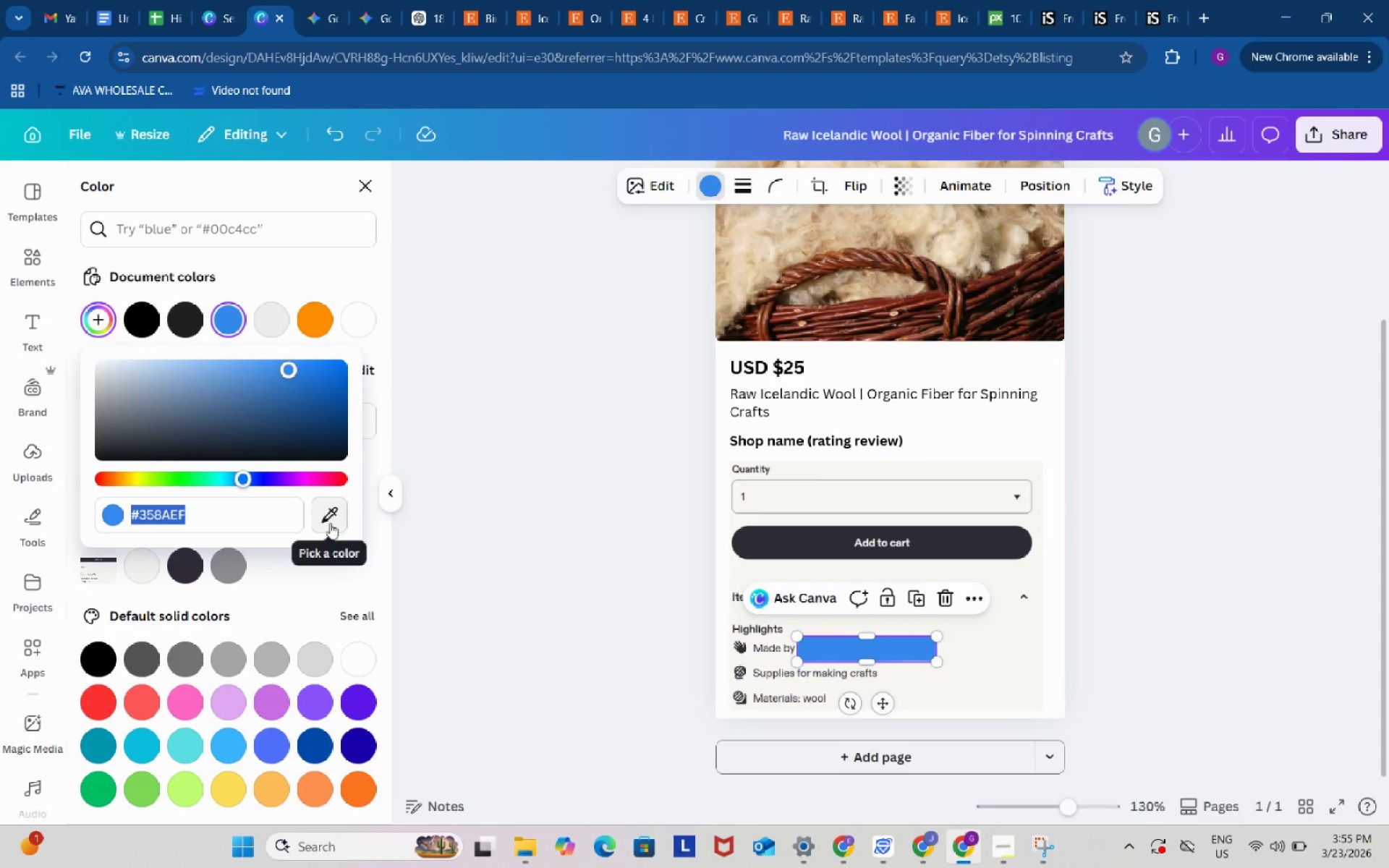 
left_click([330, 523])
 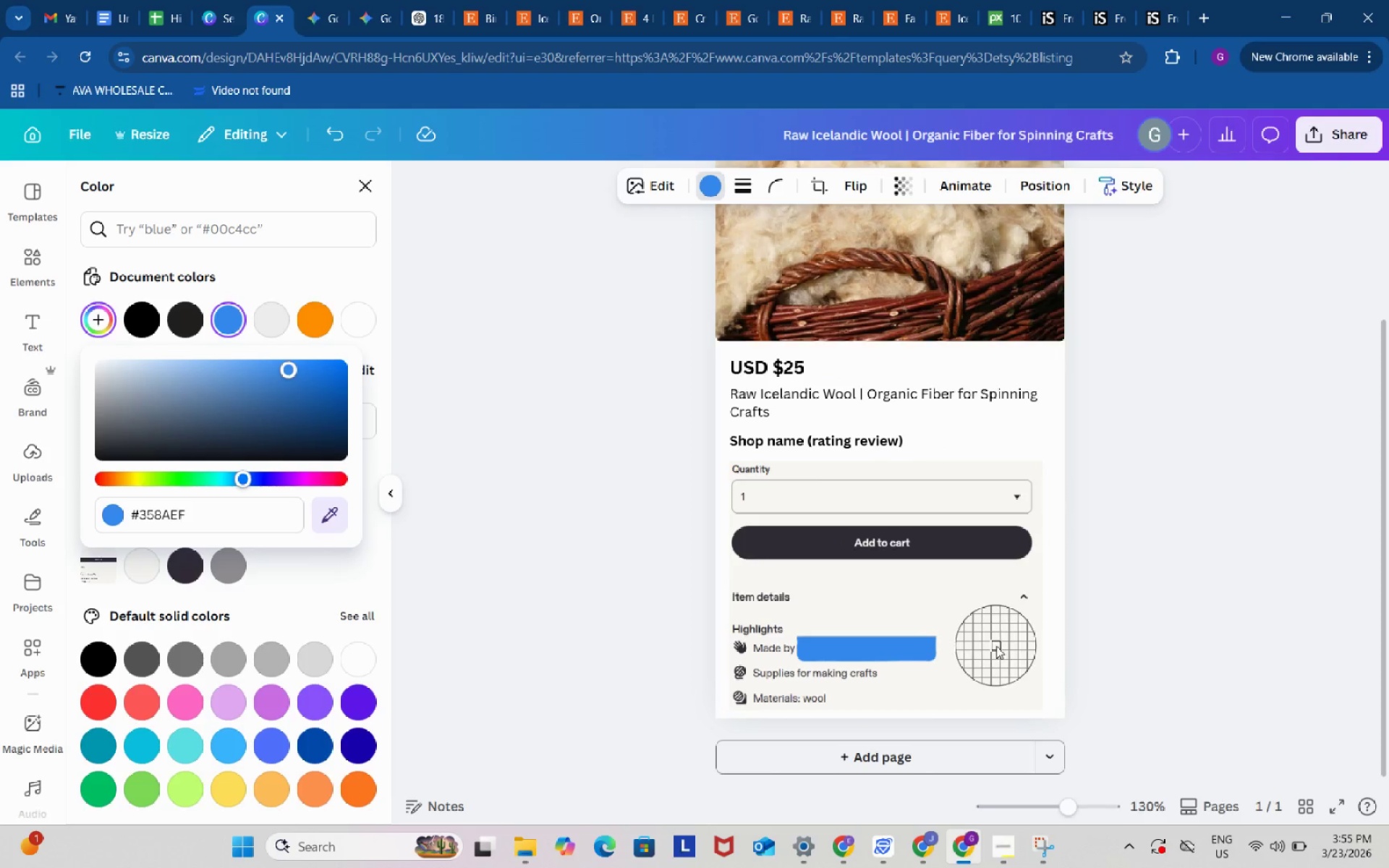 
left_click([996, 646])
 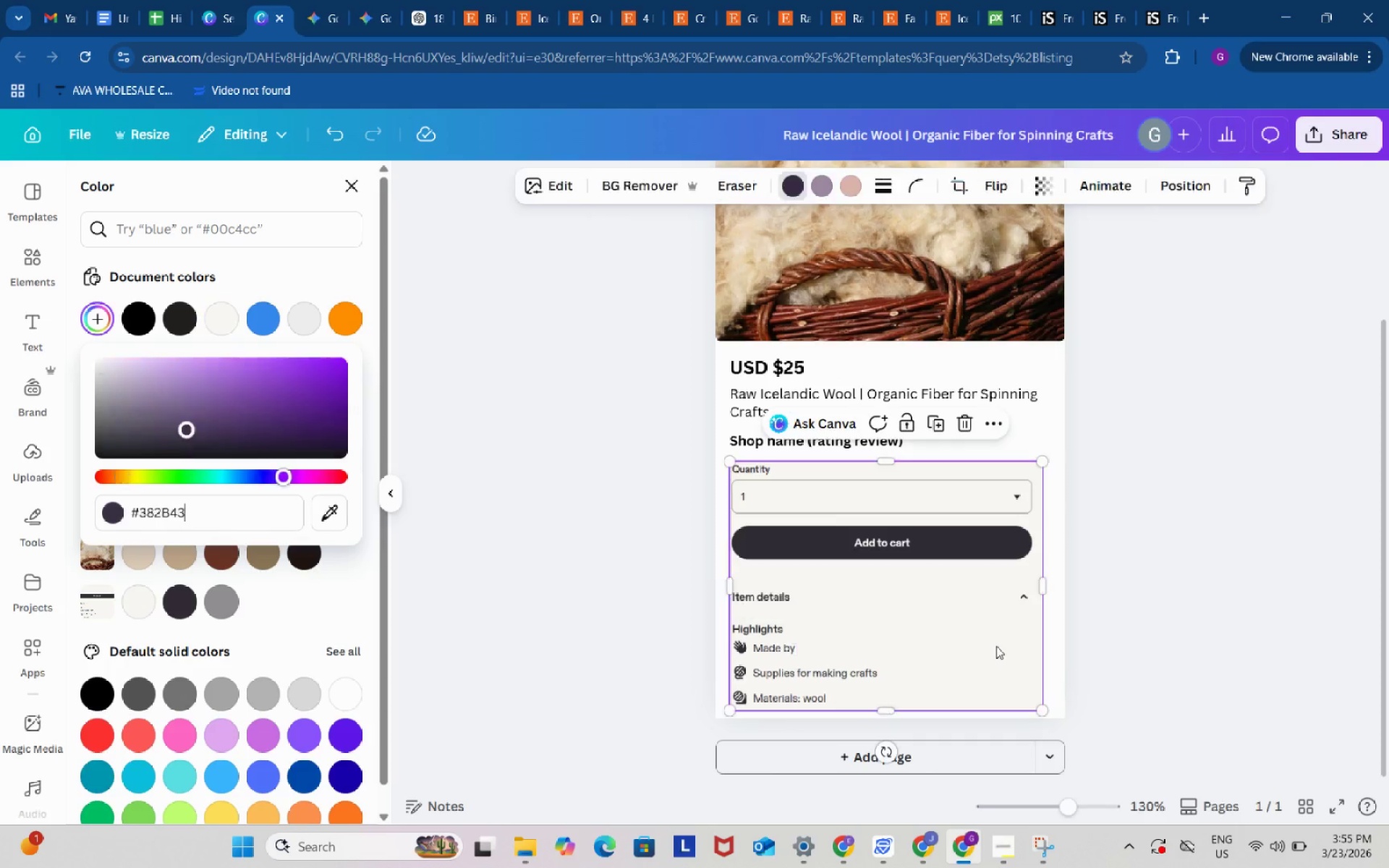 
left_click([996, 646])
 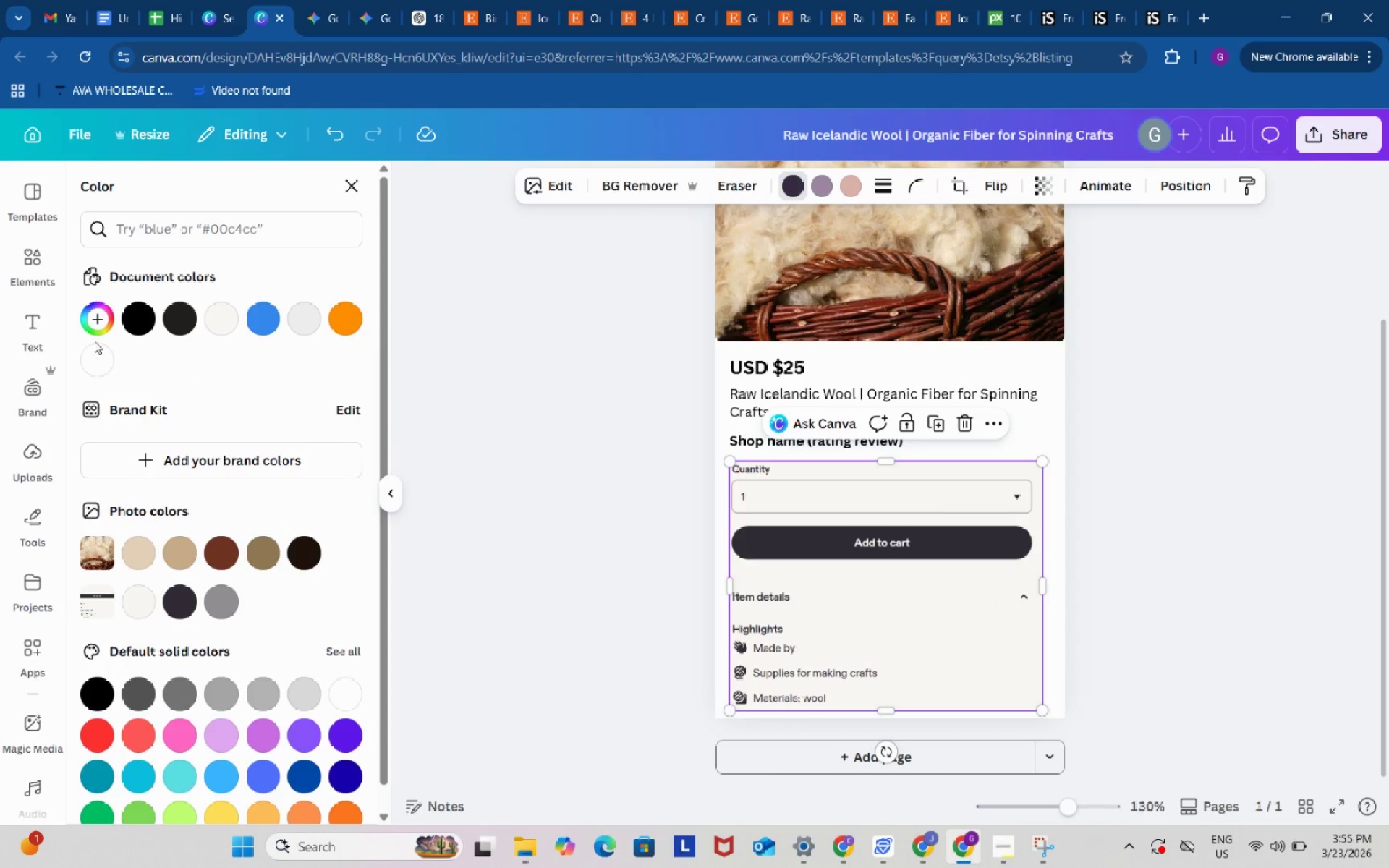 
left_click([29, 327])
 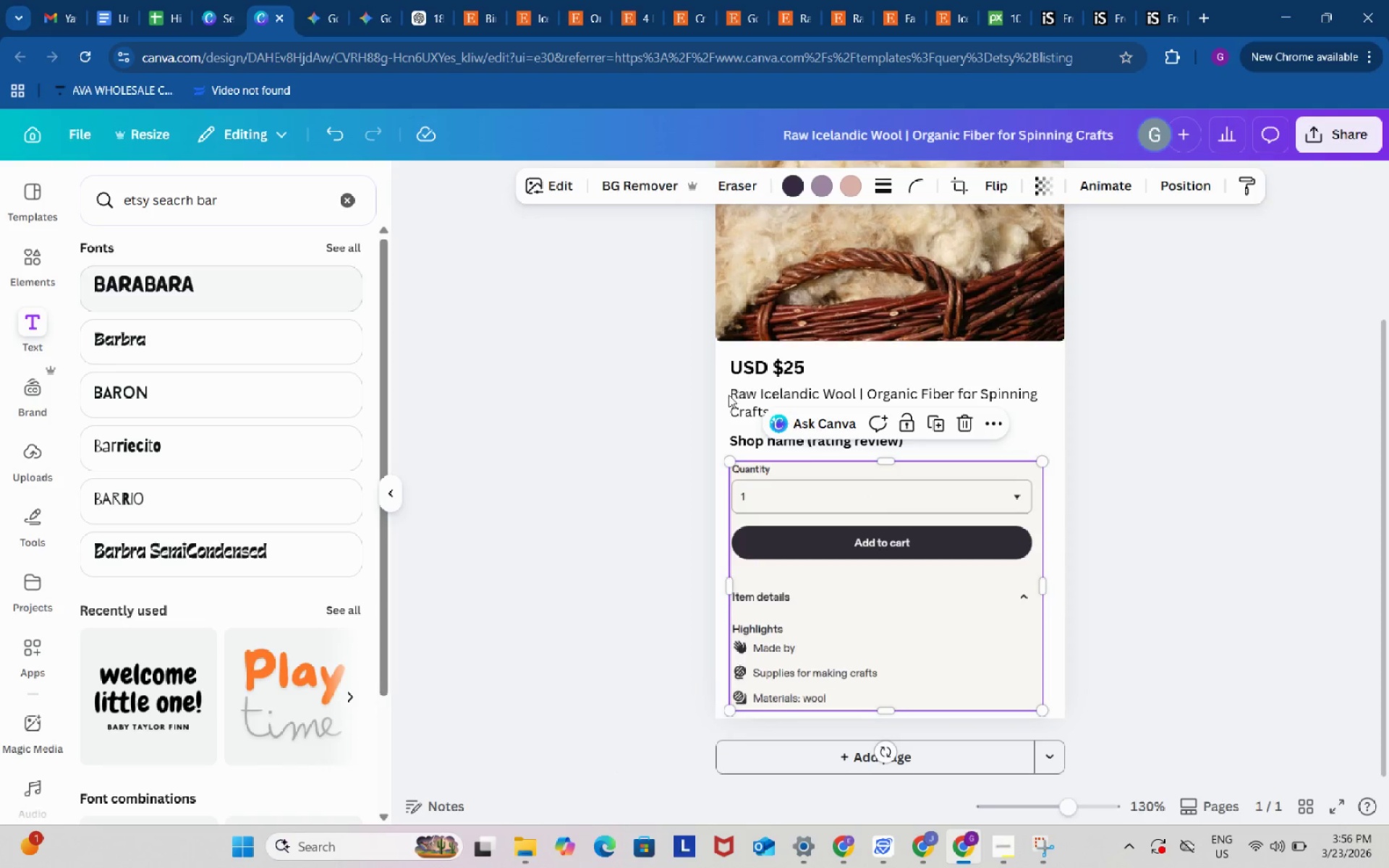 
left_click([605, 434])
 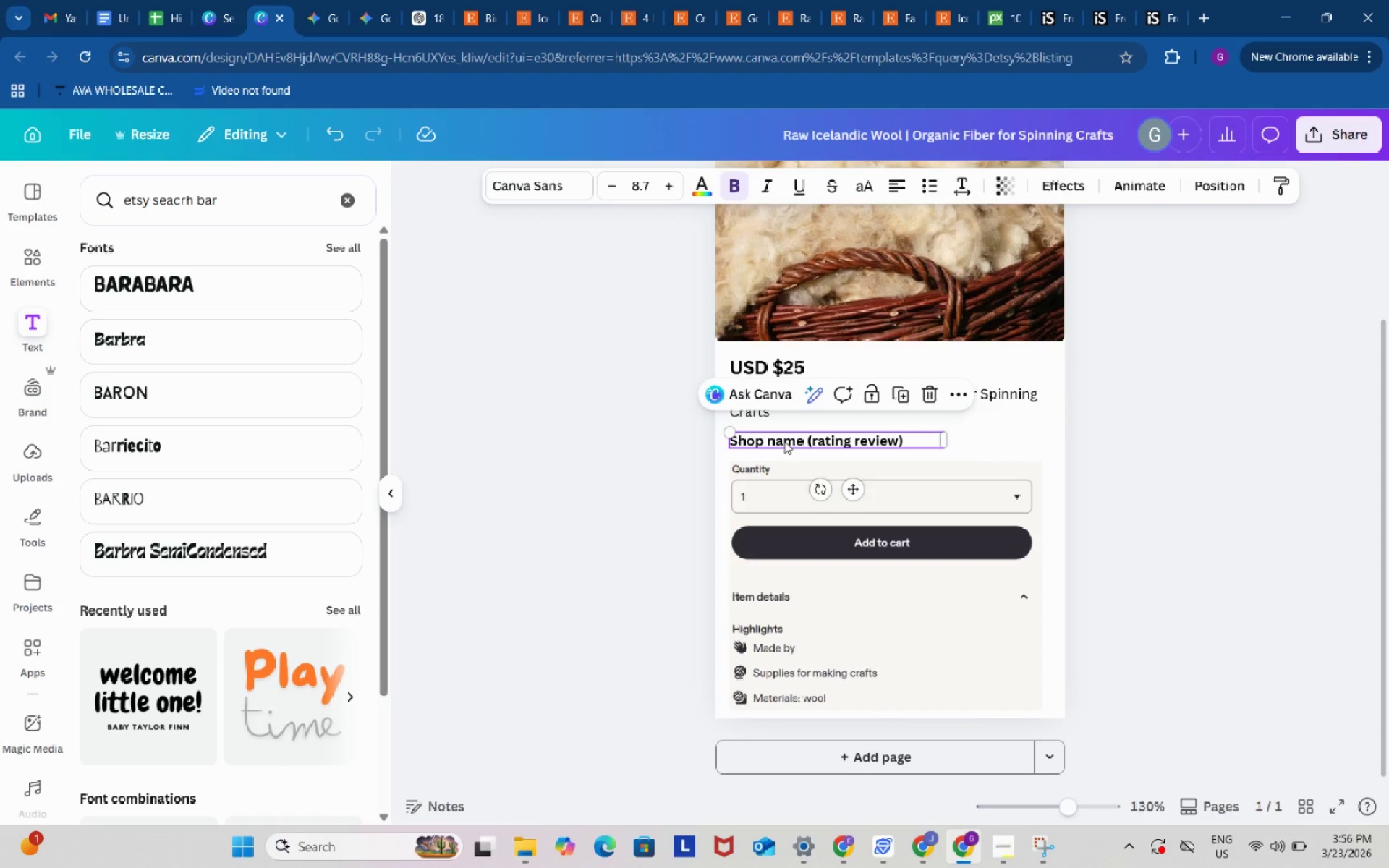 
double_click([784, 441])
 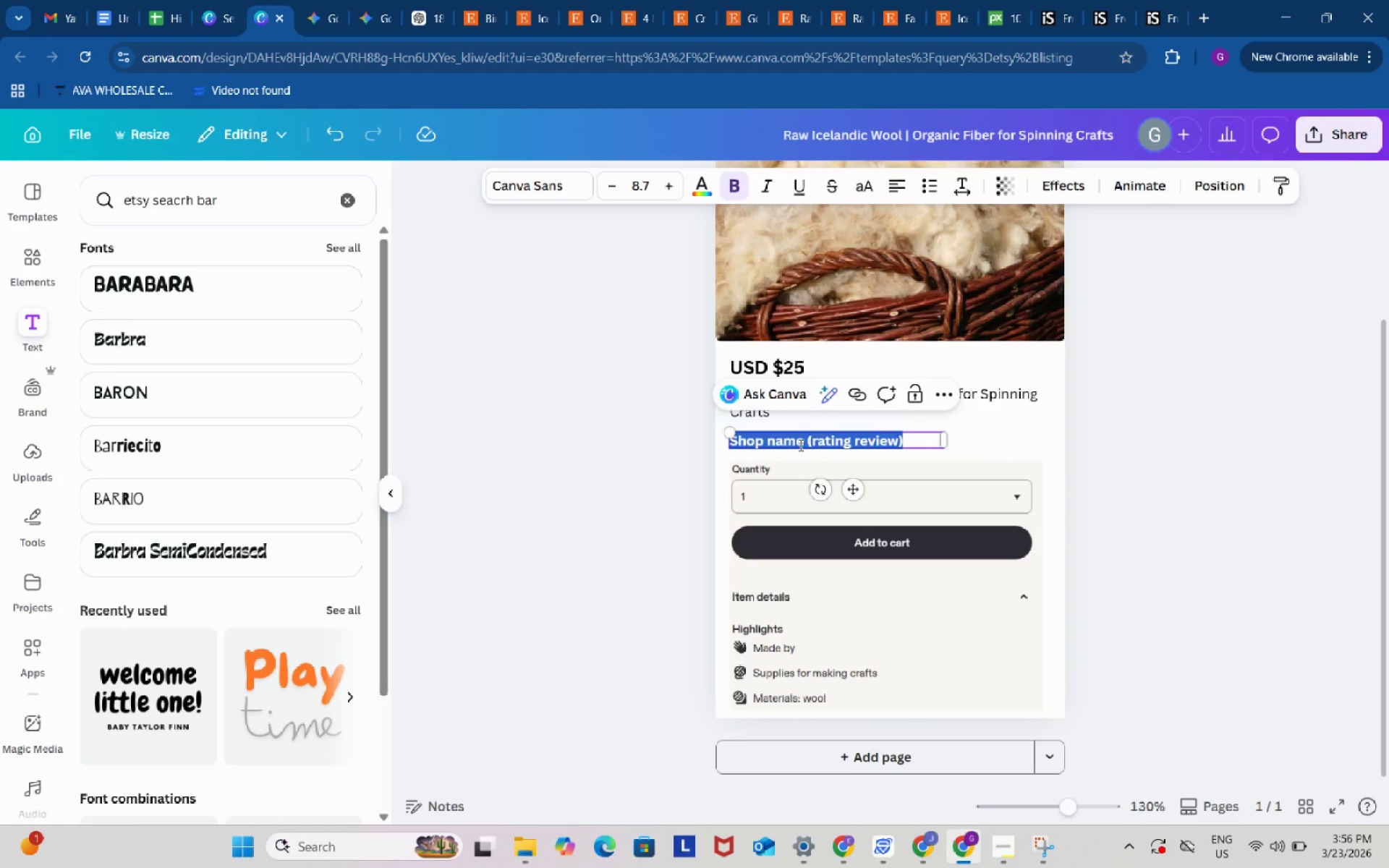 
left_click([799, 445])
 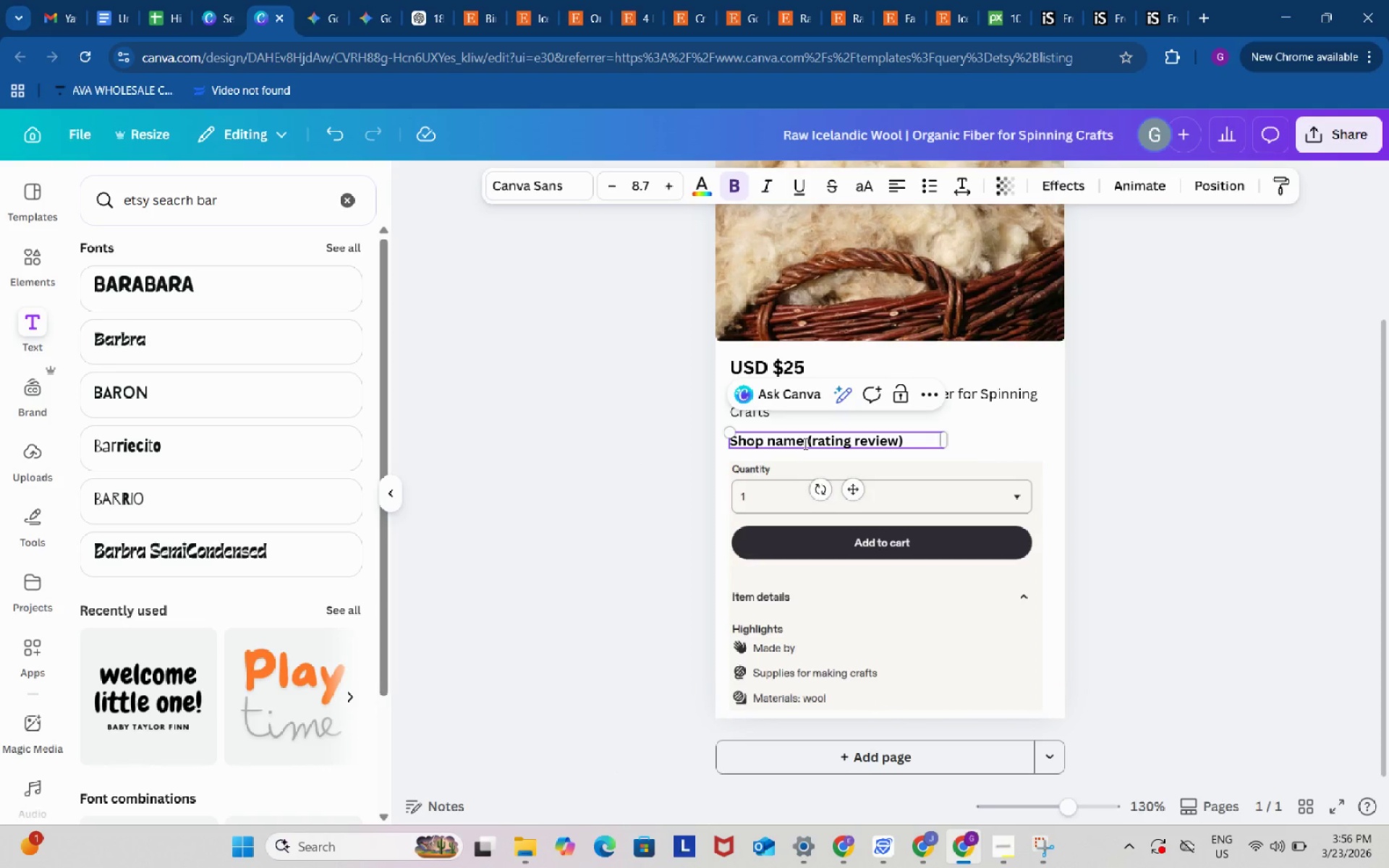 
left_click_drag(start_coordinate=[804, 443], to_coordinate=[729, 443])
 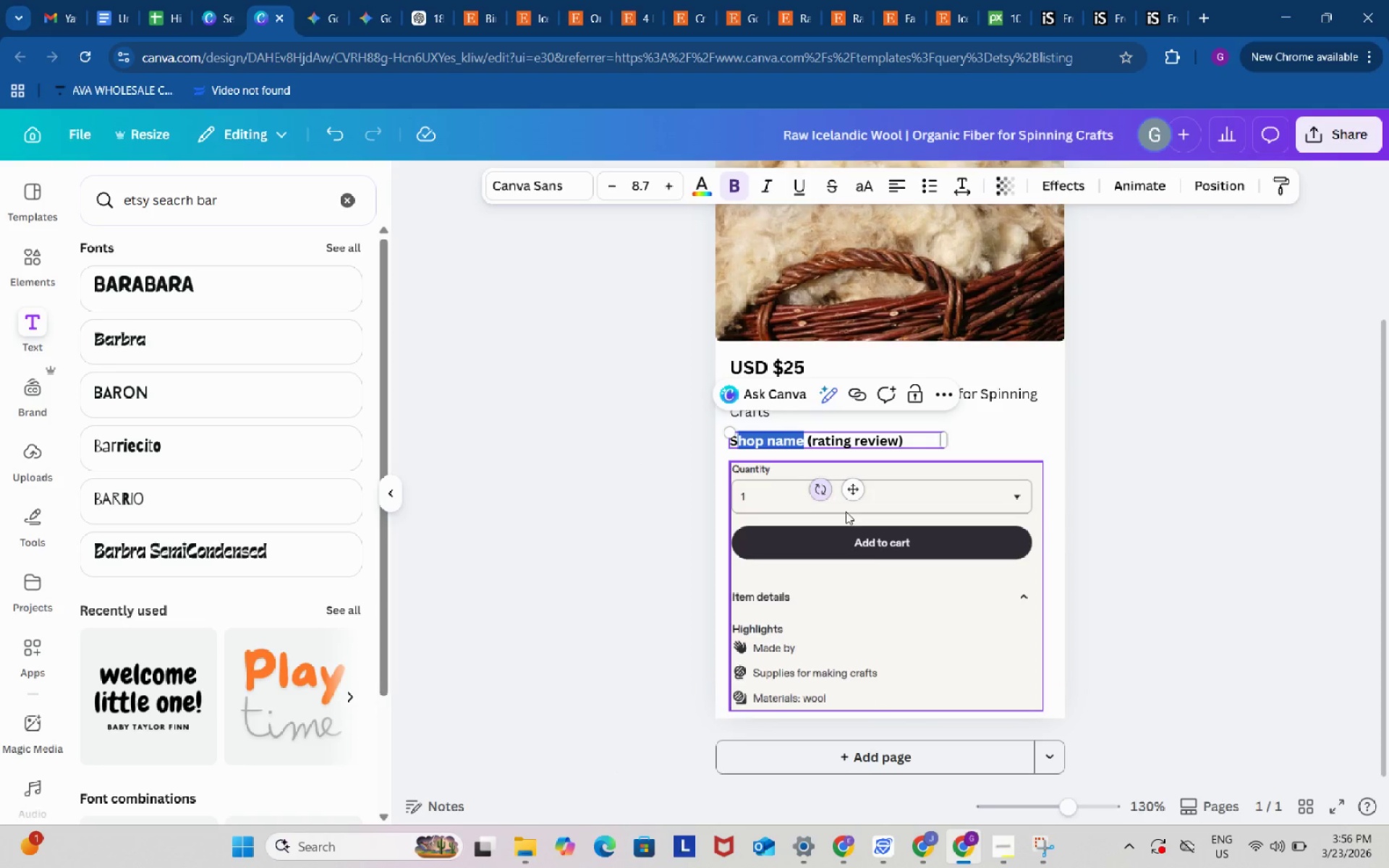 
hold_key(key=ControlLeft, duration=0.54)
 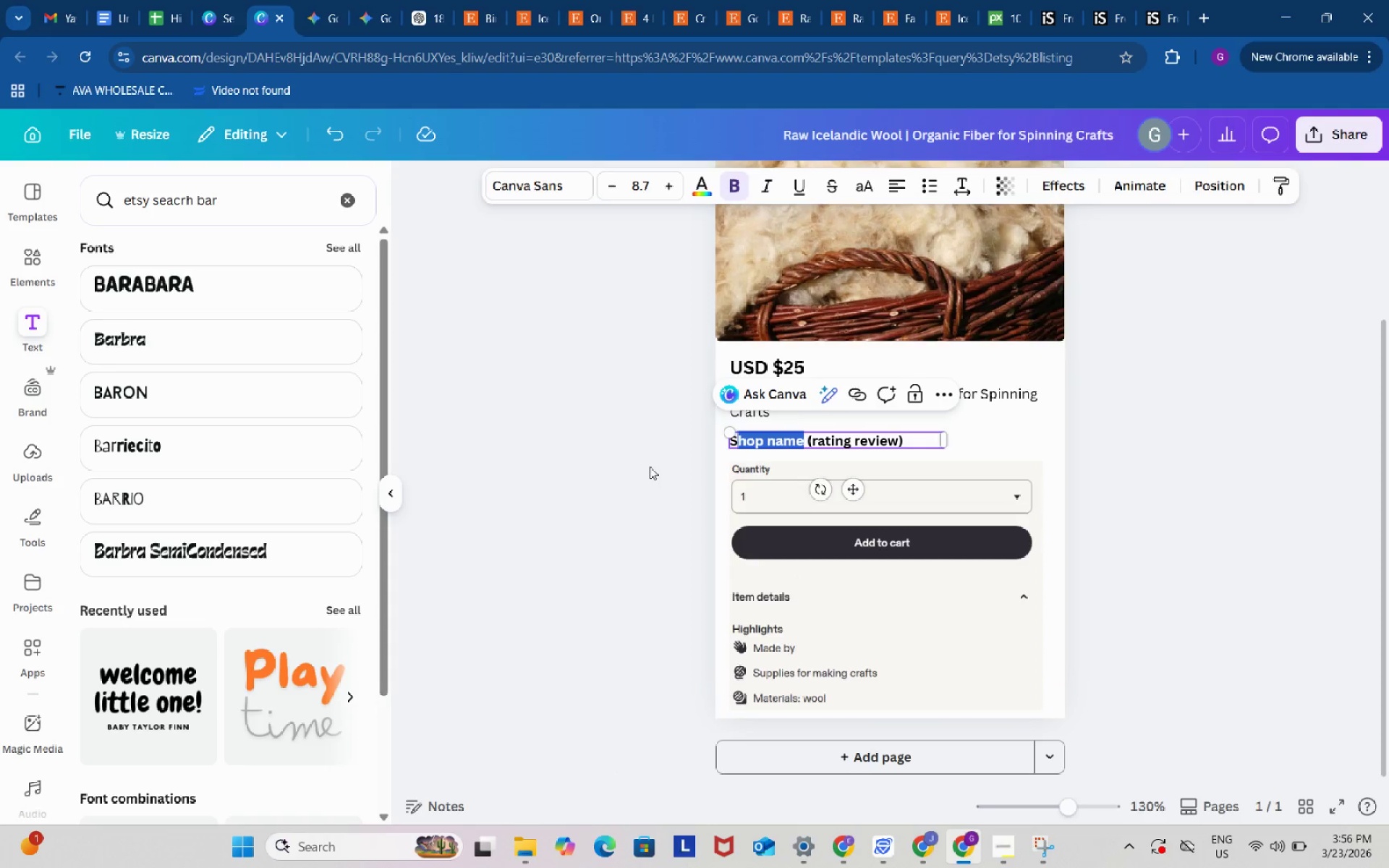 
hold_key(key=C, duration=0.4)
 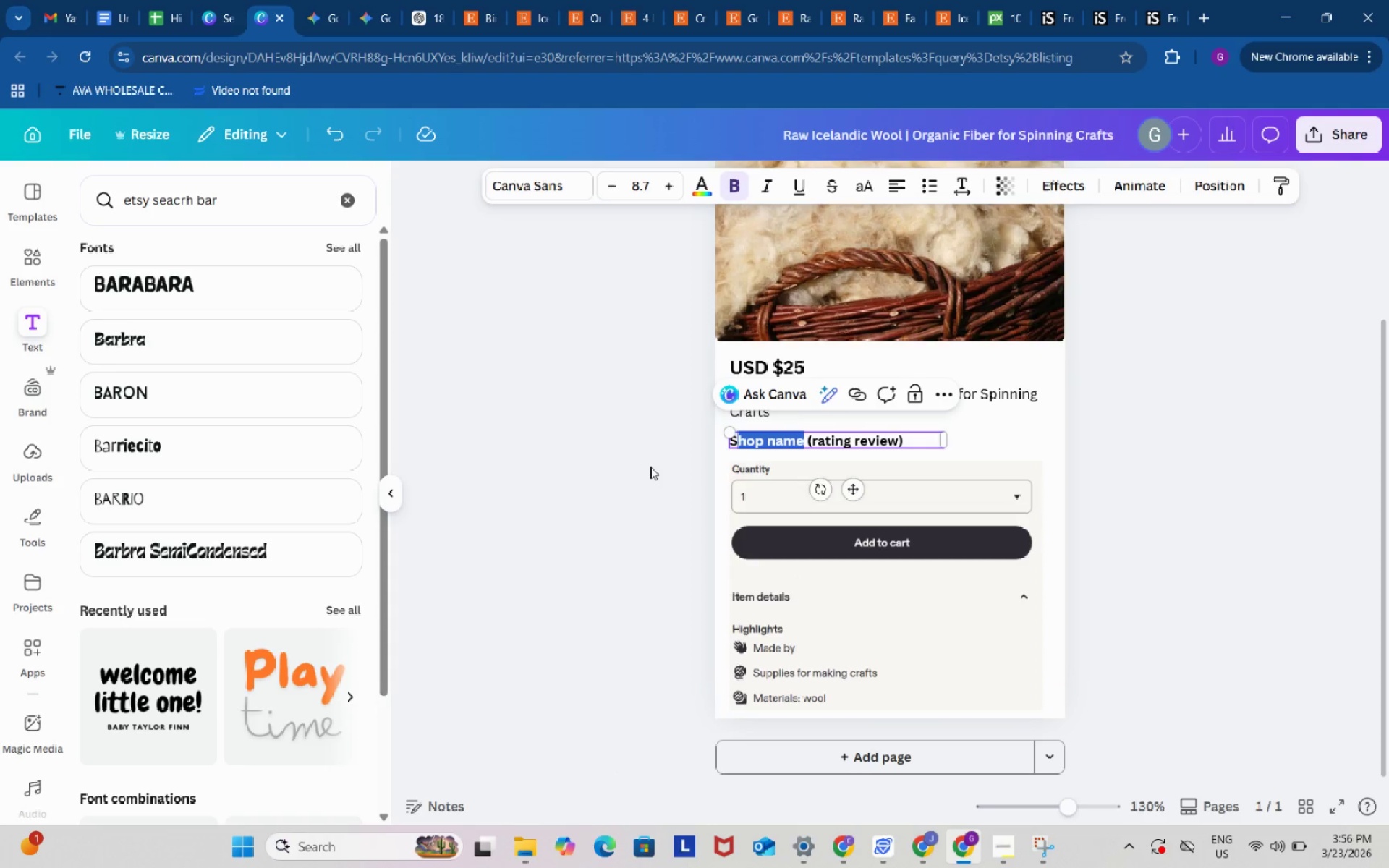 
left_click([650, 467])
 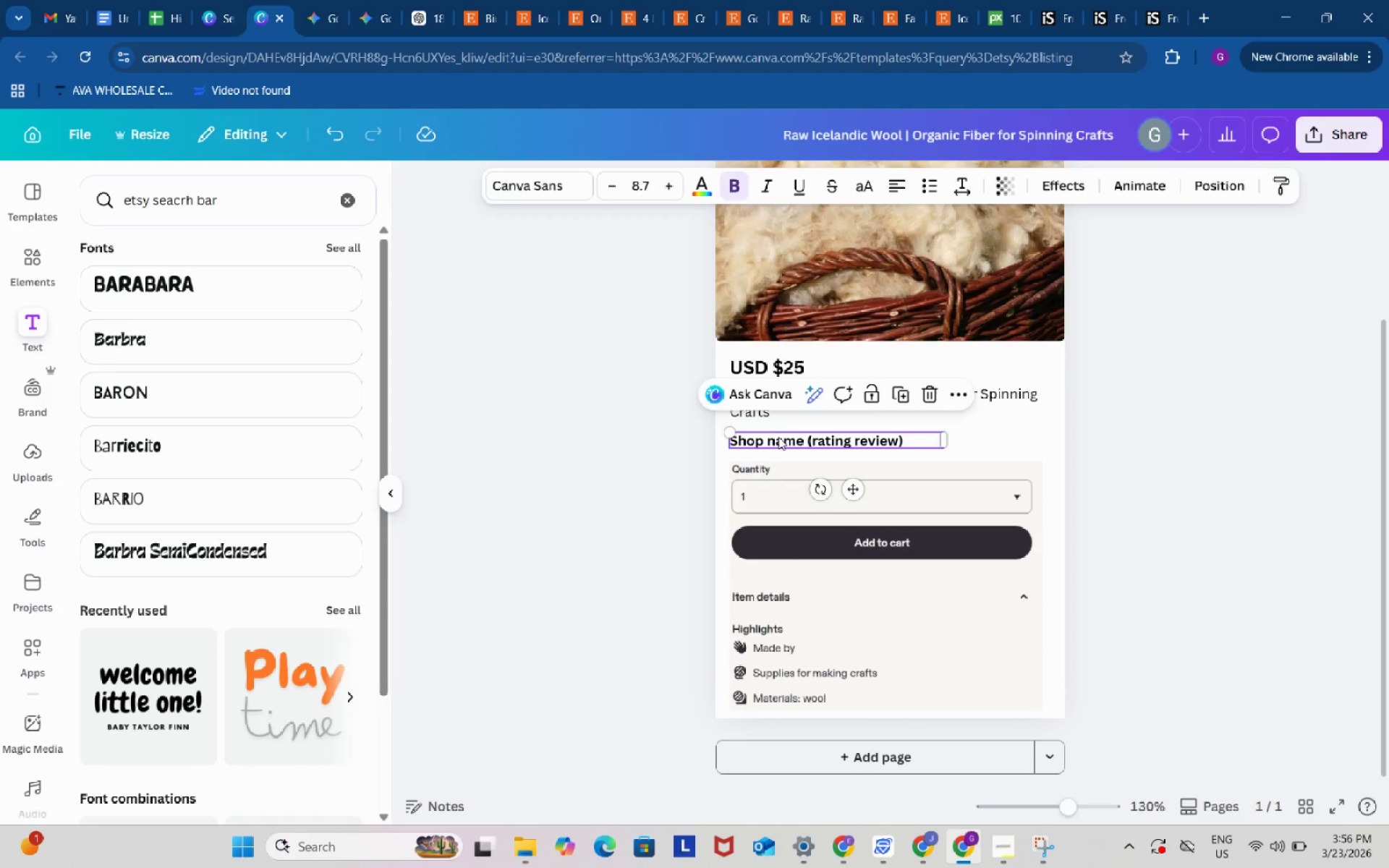 
double_click([778, 437])
 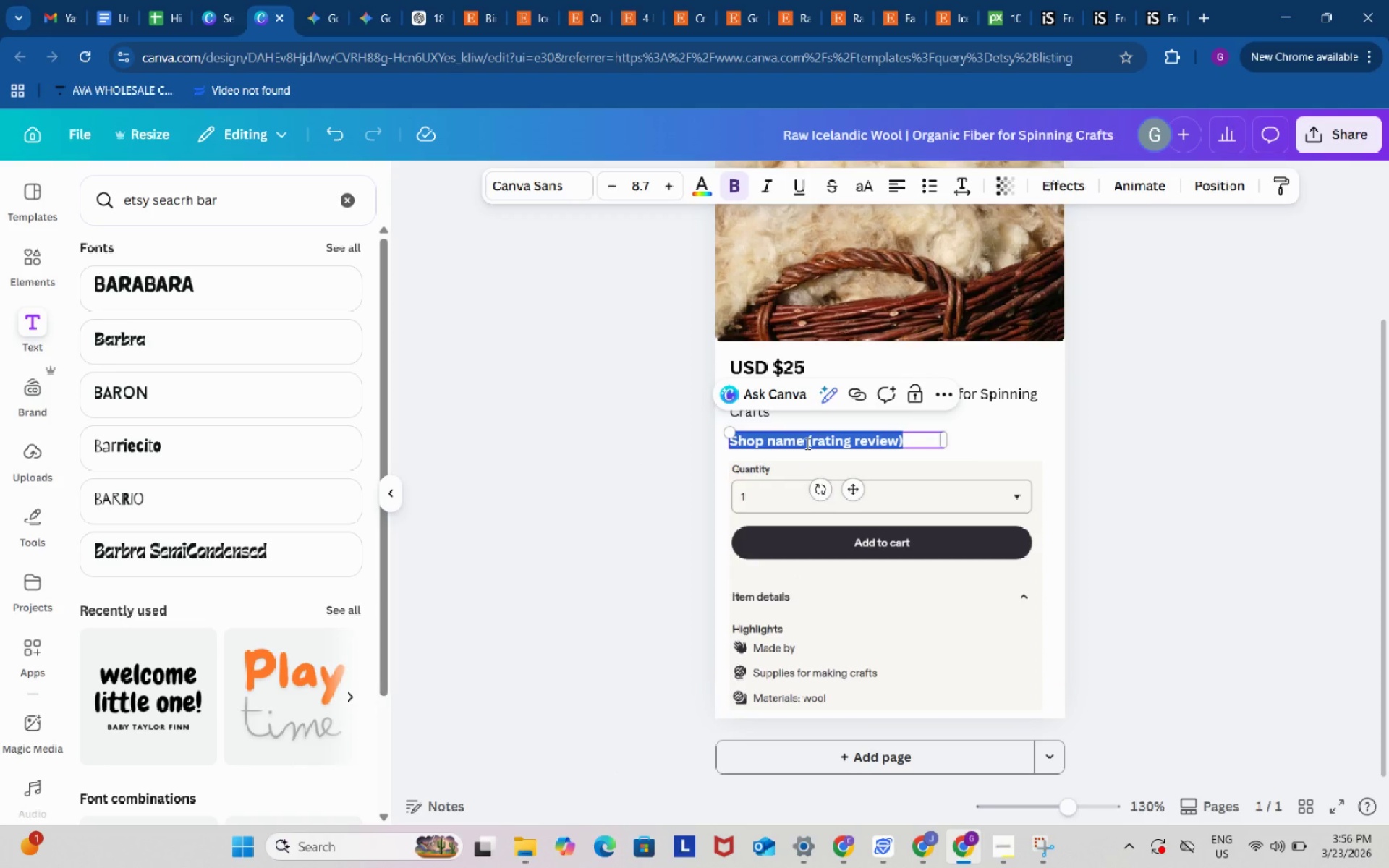 
left_click([806, 443])
 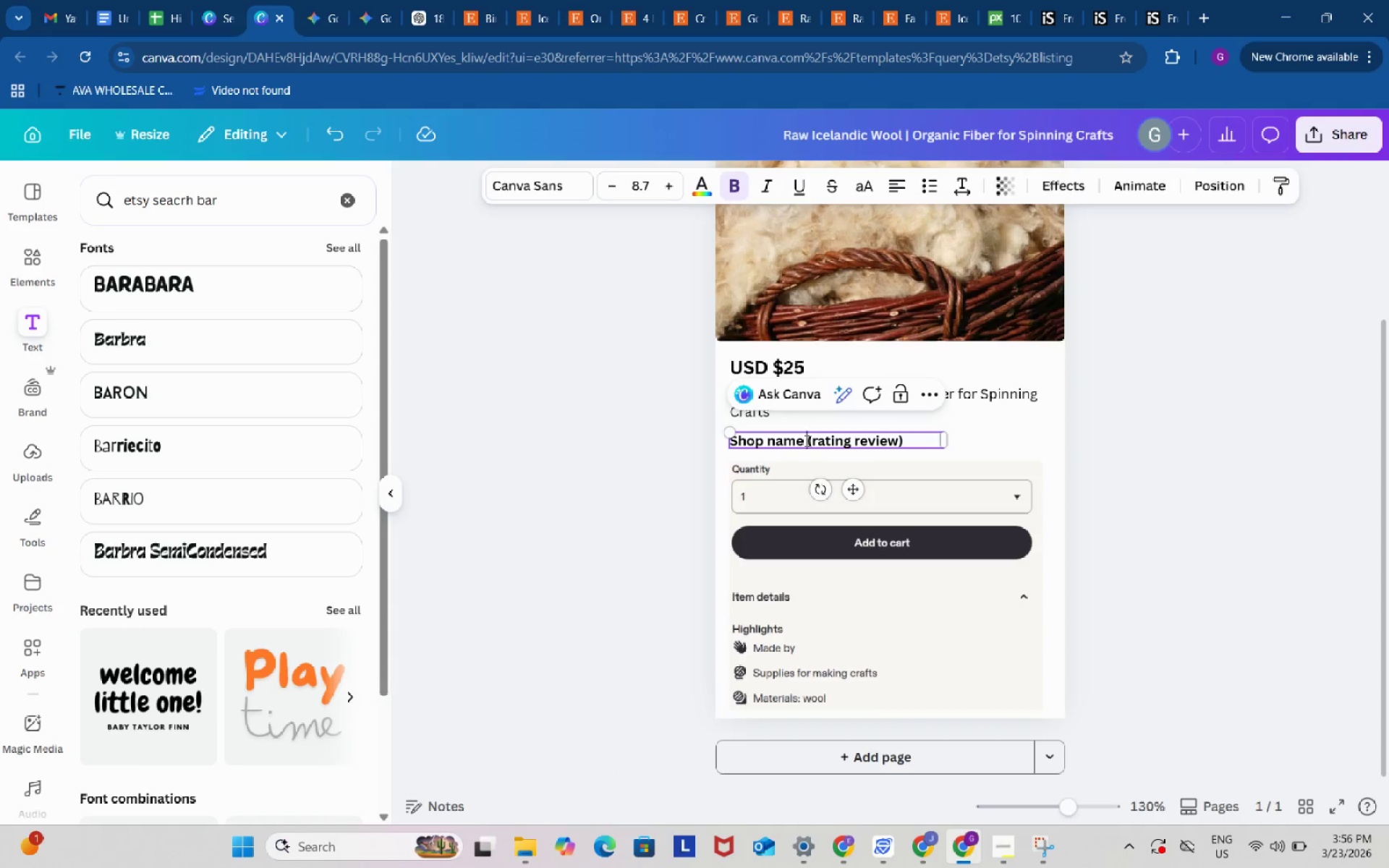 
left_click_drag(start_coordinate=[804, 441], to_coordinate=[736, 442])
 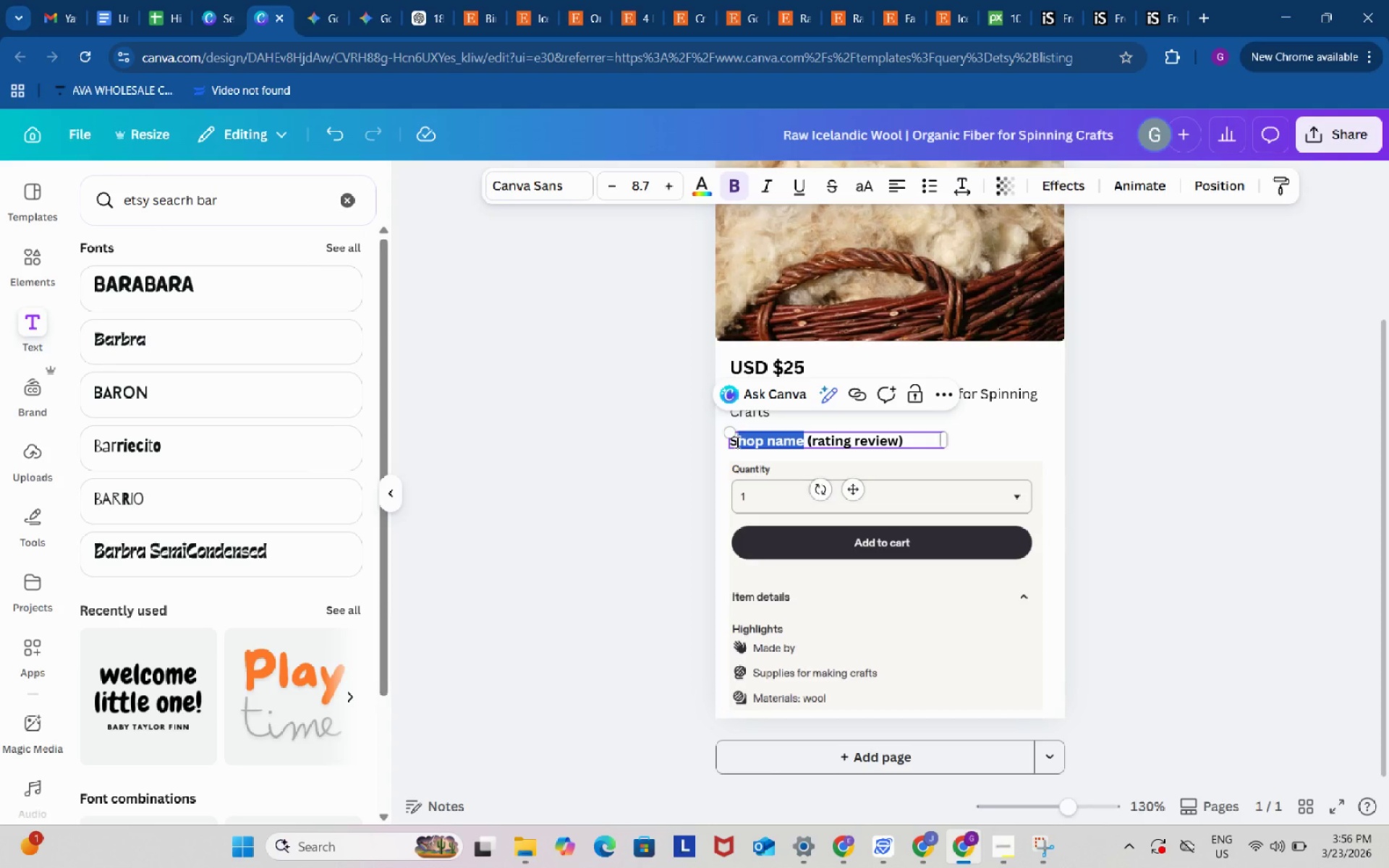 
key(Control+C)
 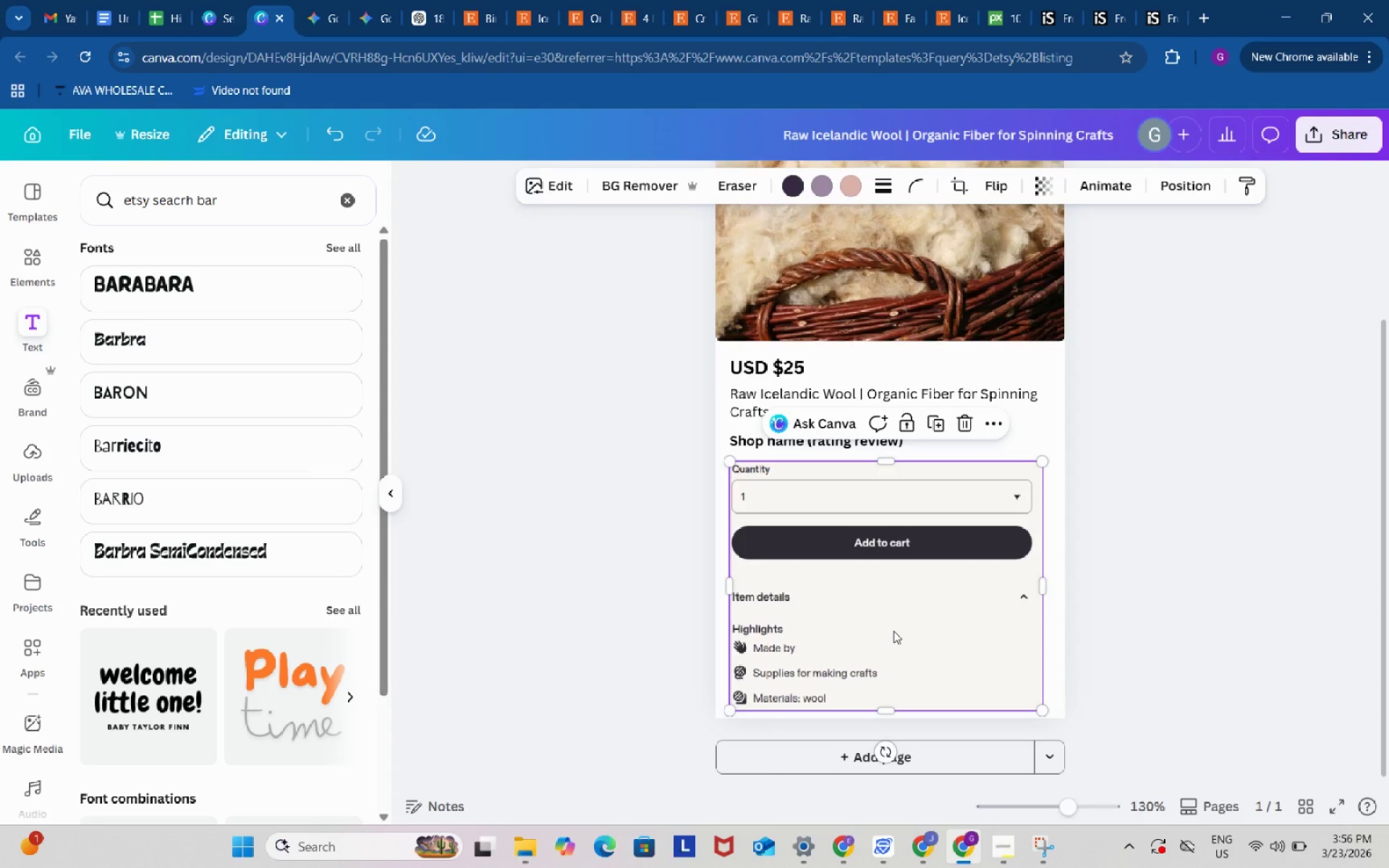 
key(Control+ControlLeft)
 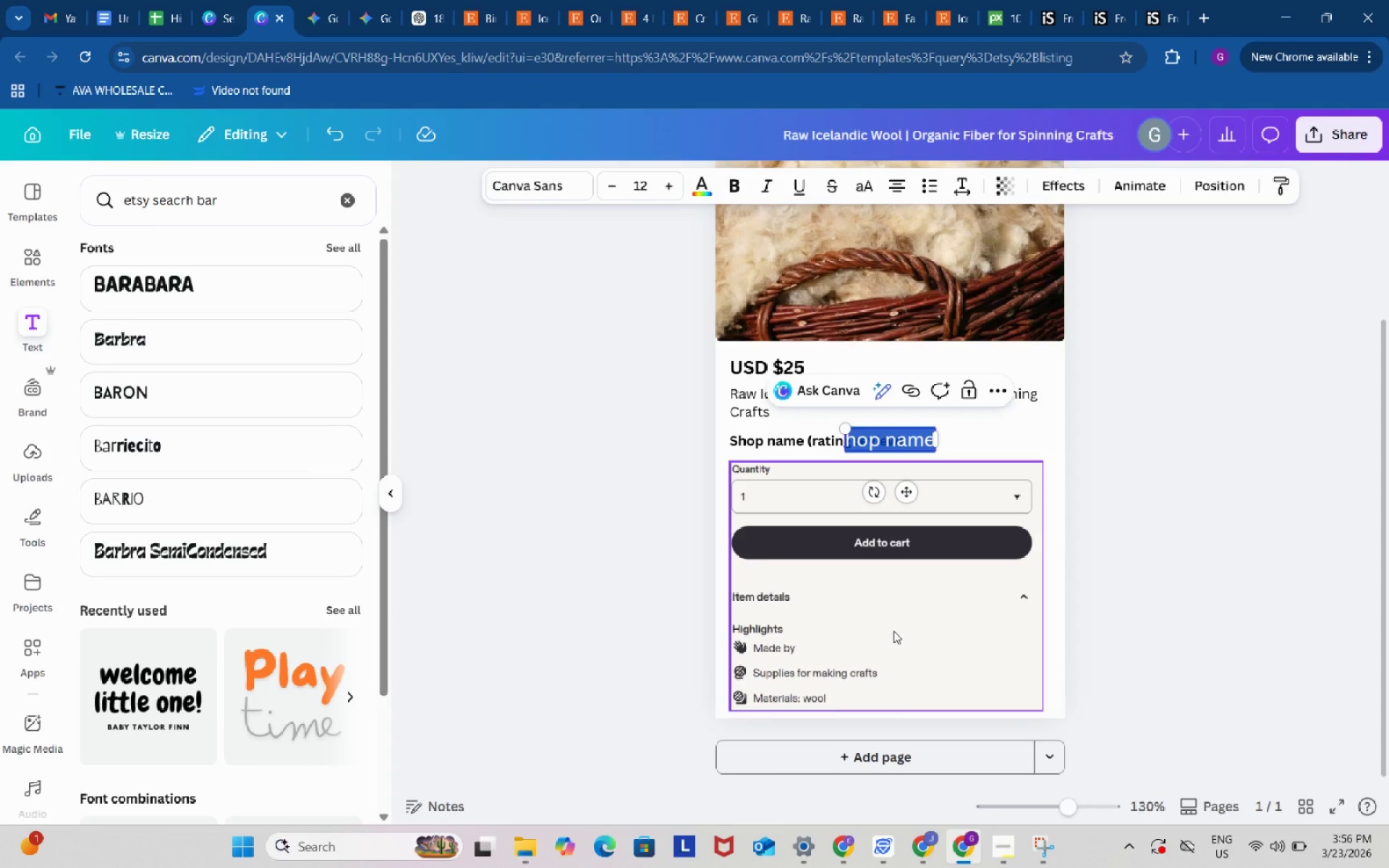 
key(Control+V)
 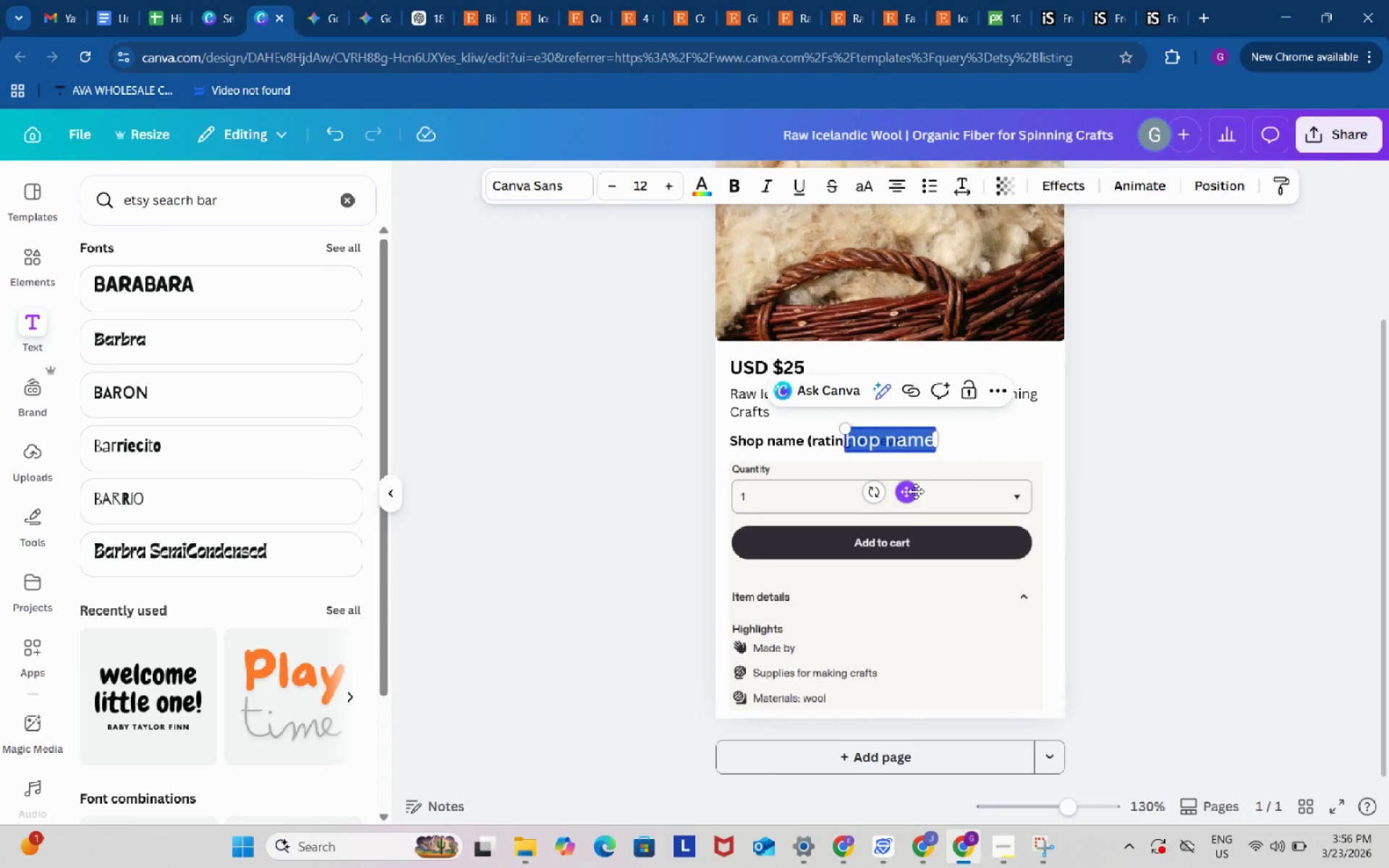 
left_click_drag(start_coordinate=[916, 491], to_coordinate=[875, 693])
 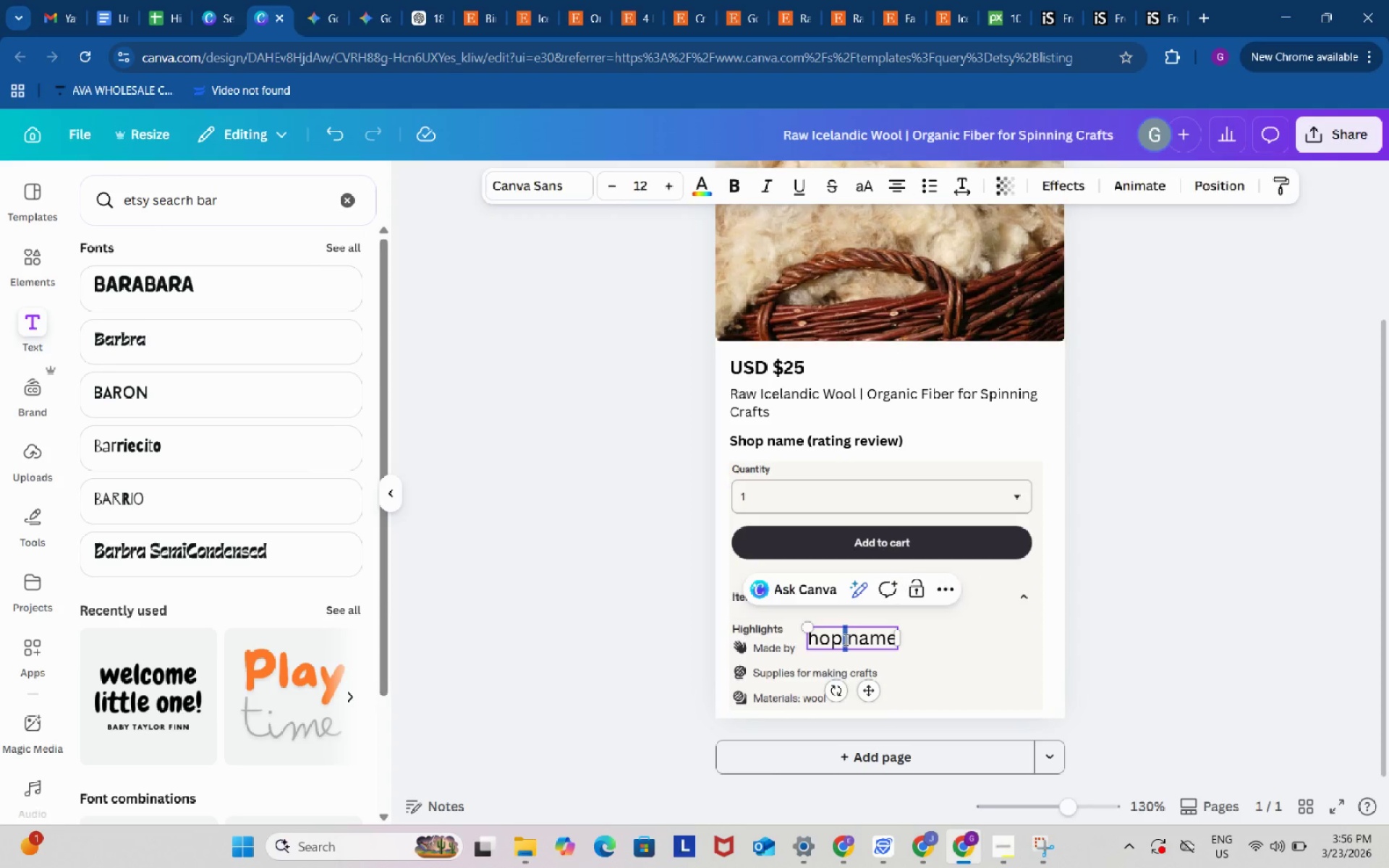 
double_click([844, 639])
 